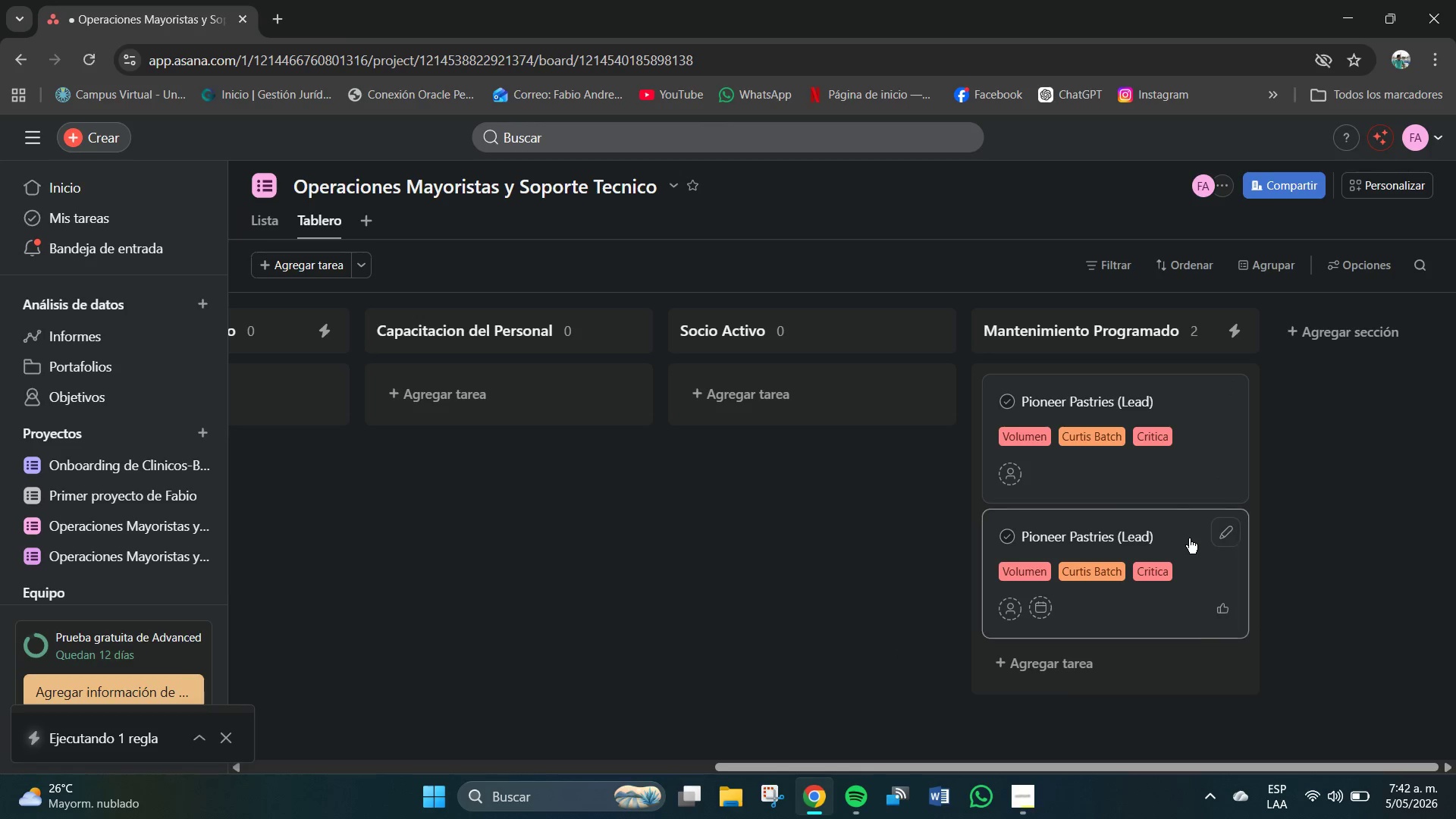 
left_click([1243, 704])
 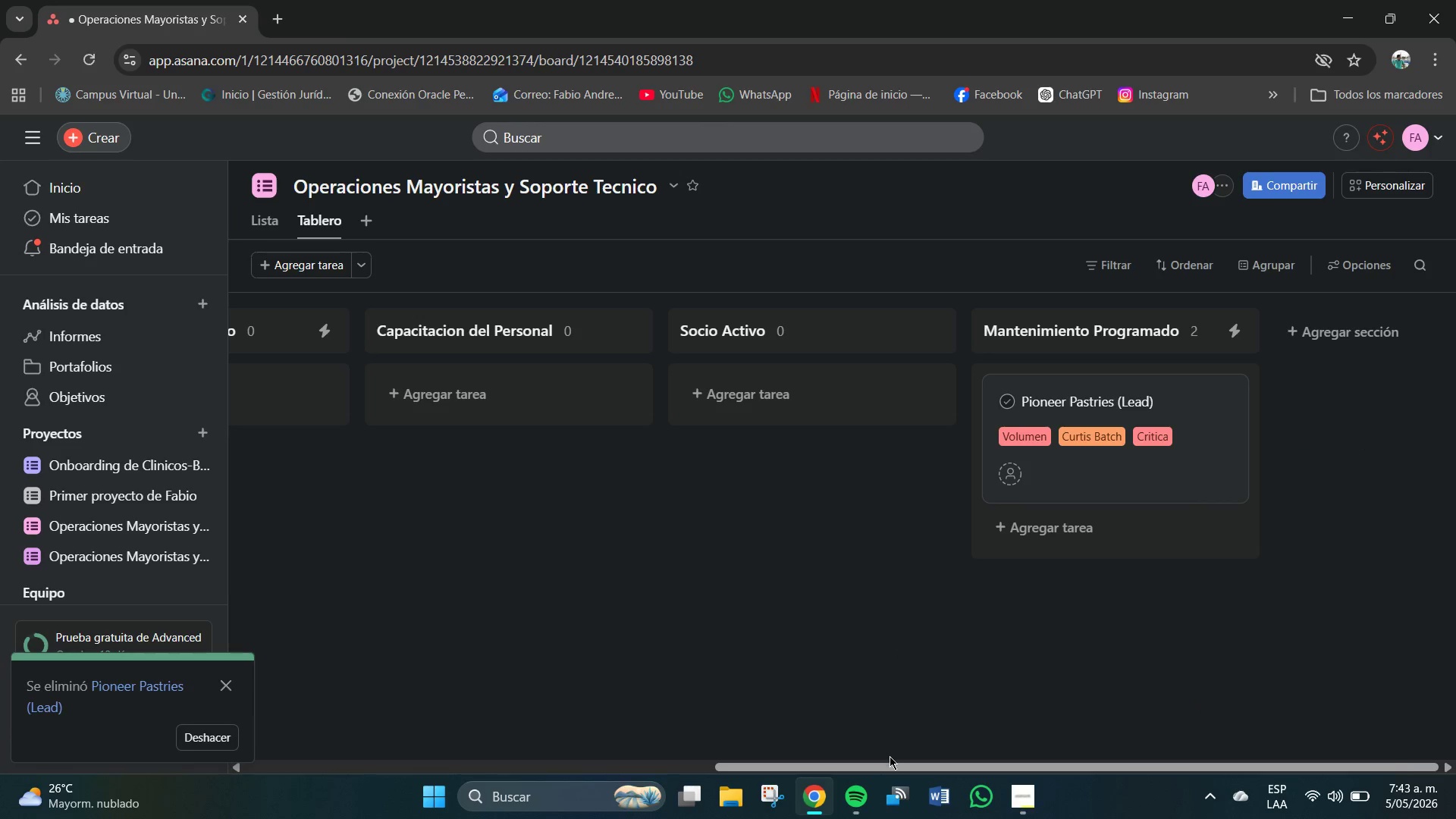 
left_click_drag(start_coordinate=[893, 770], to_coordinate=[391, 769])
 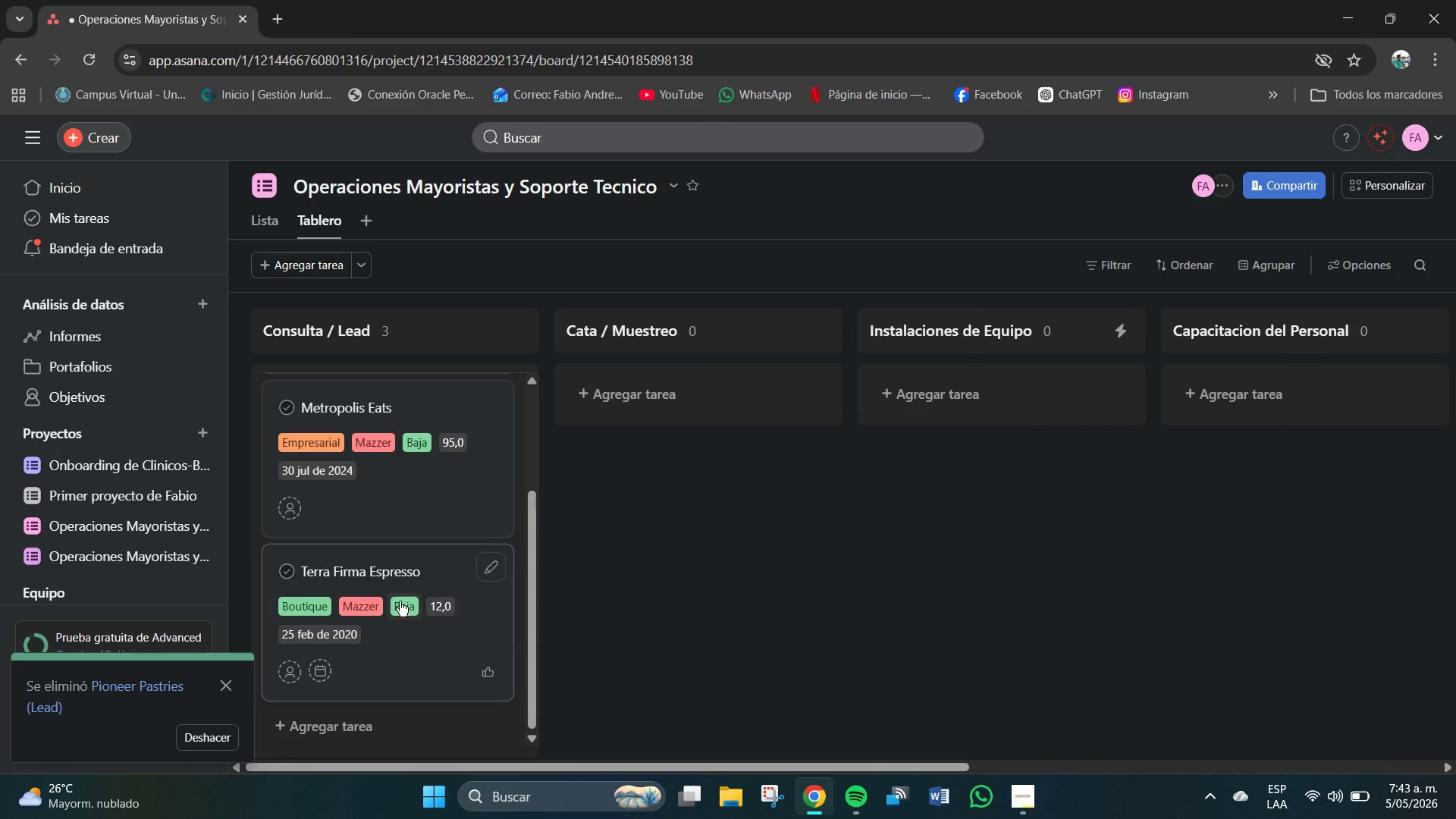 
scroll: coordinate [385, 618], scroll_direction: down, amount: 9.0
 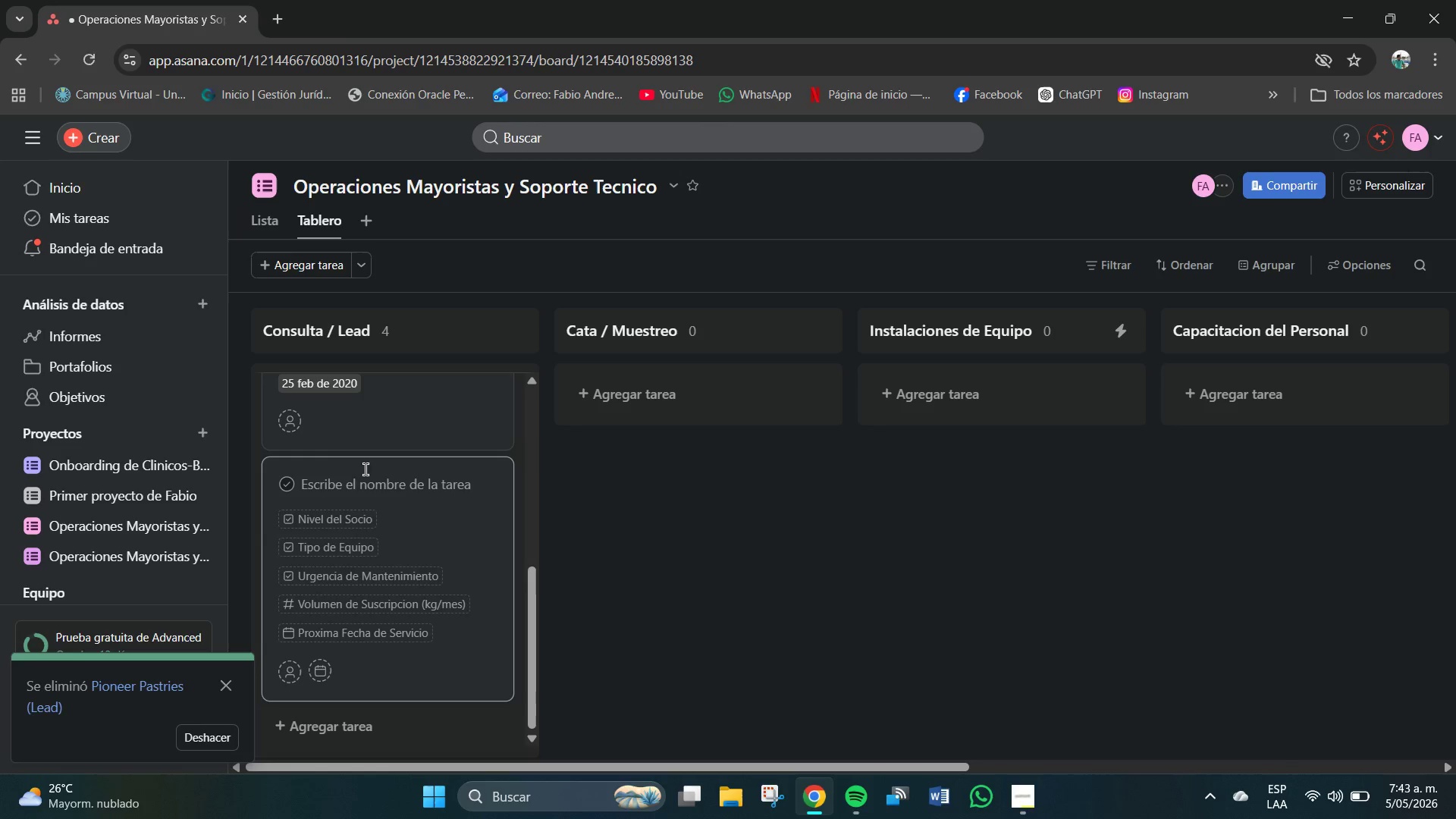 
scroll: coordinate [394, 553], scroll_direction: none, amount: 0.0
 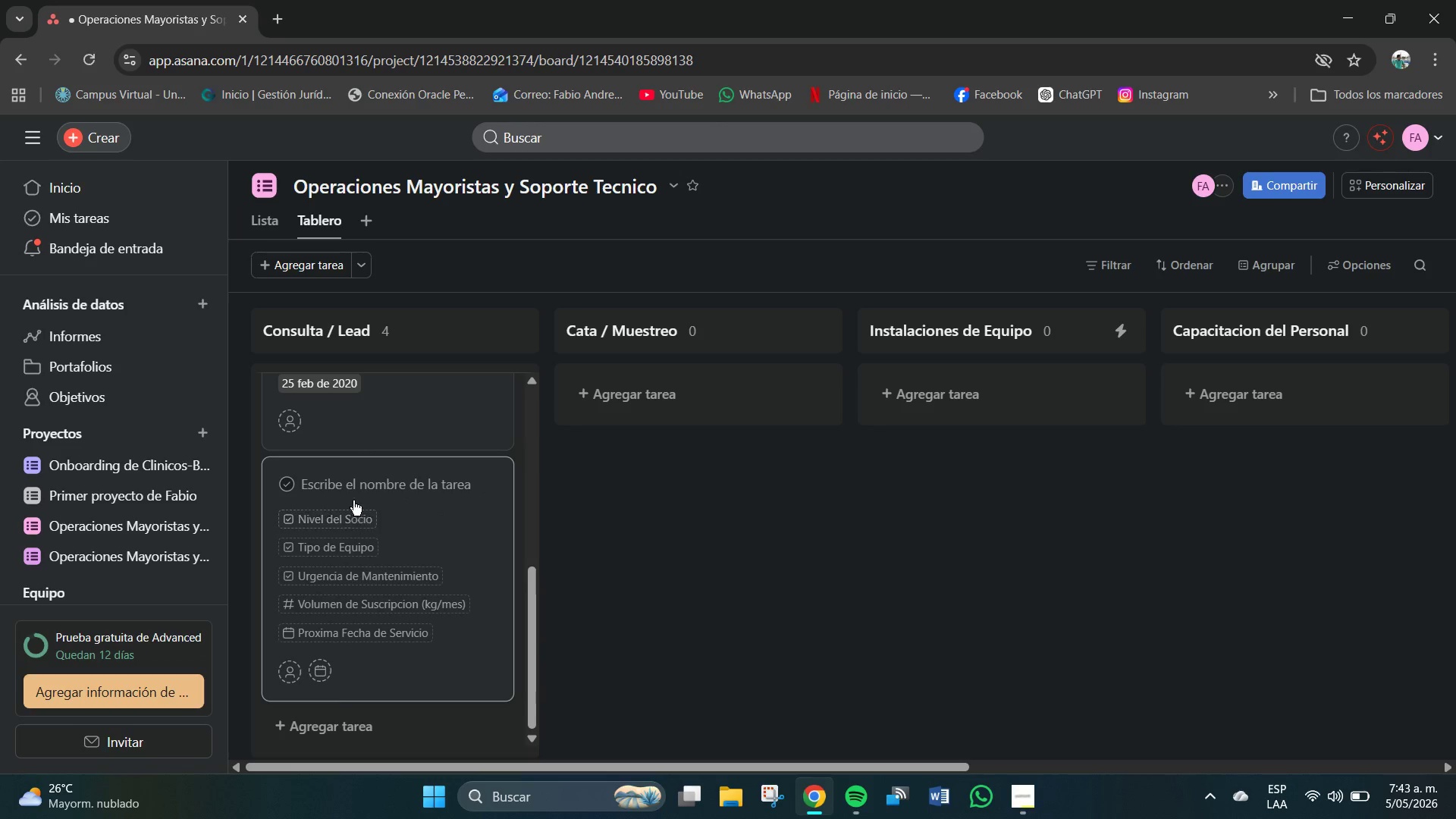 
left_click([346, 494])
 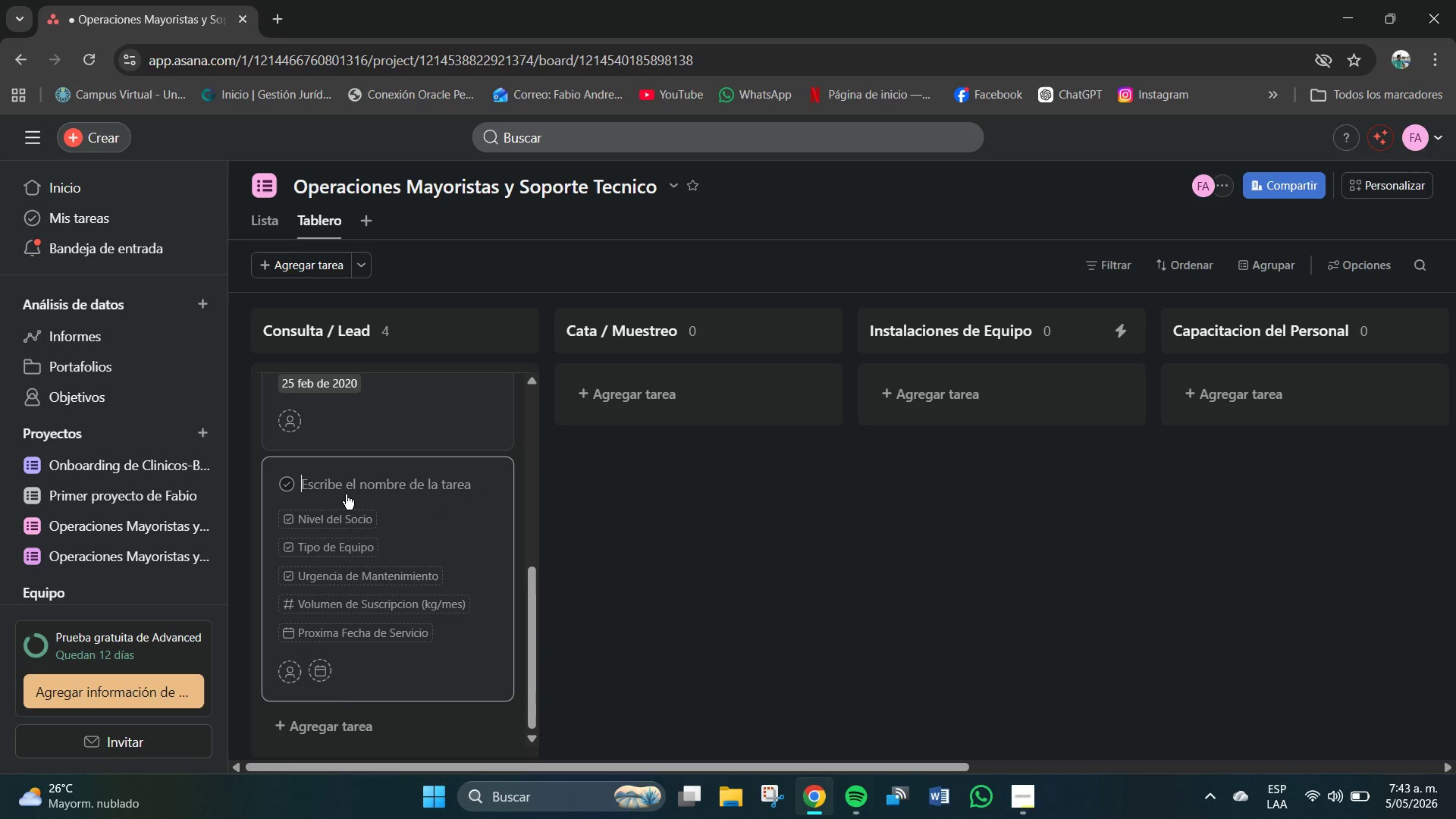 
type(Equinoz)
key(Backspace)
type(x Specialty Coffe )
 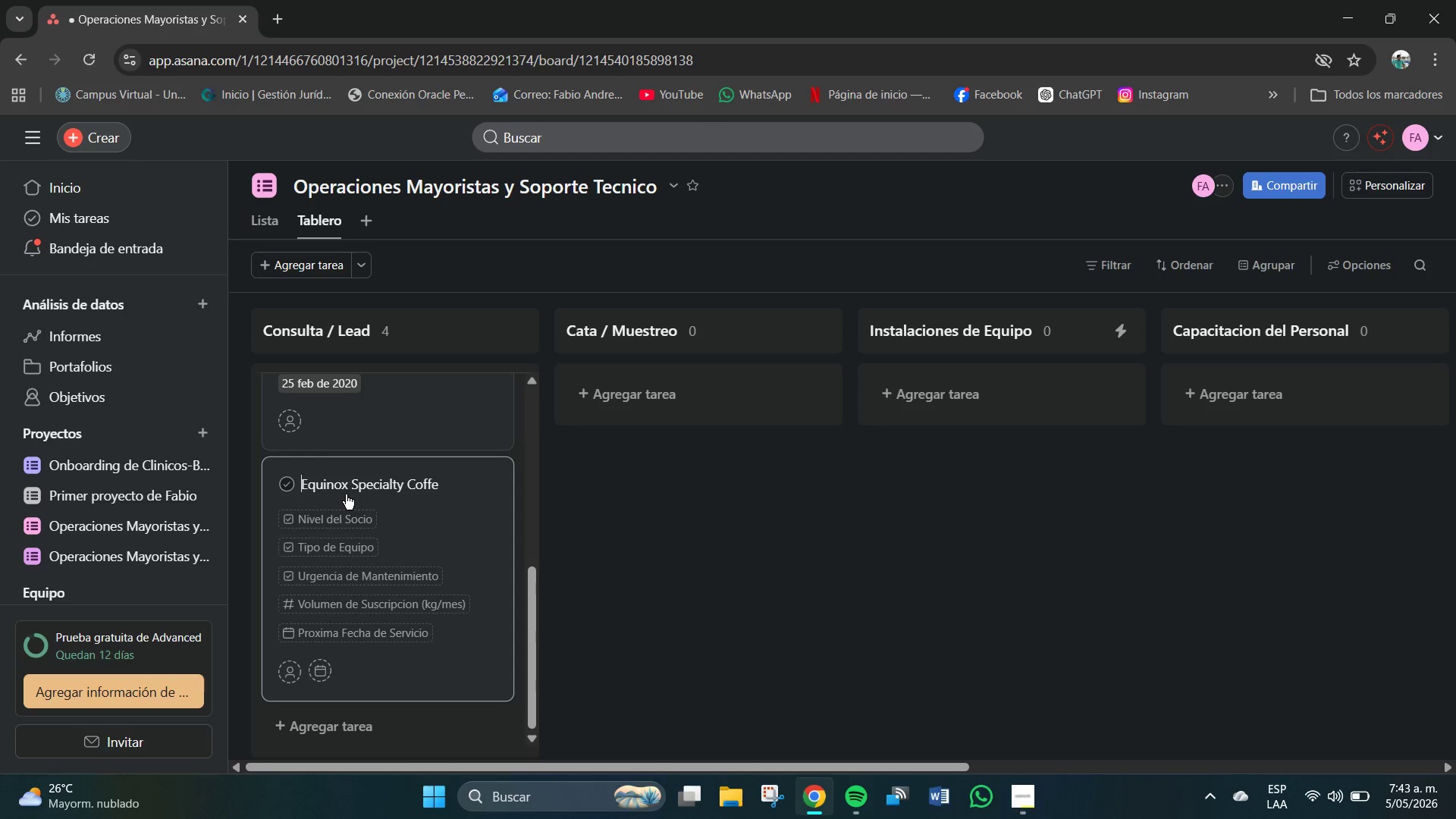 
hold_key(key=ArrowUp, duration=0.72)
 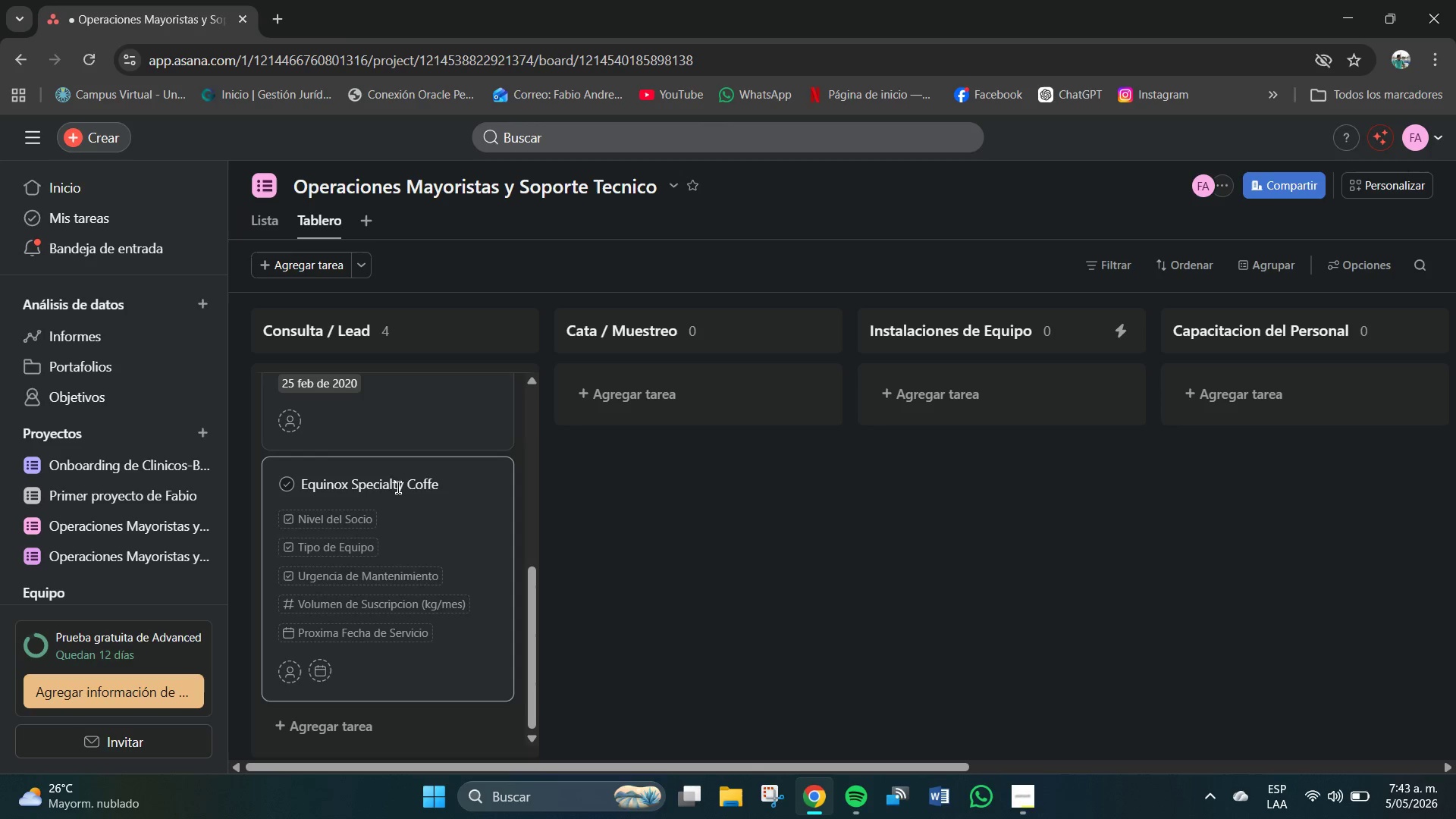 
left_click([445, 486])
 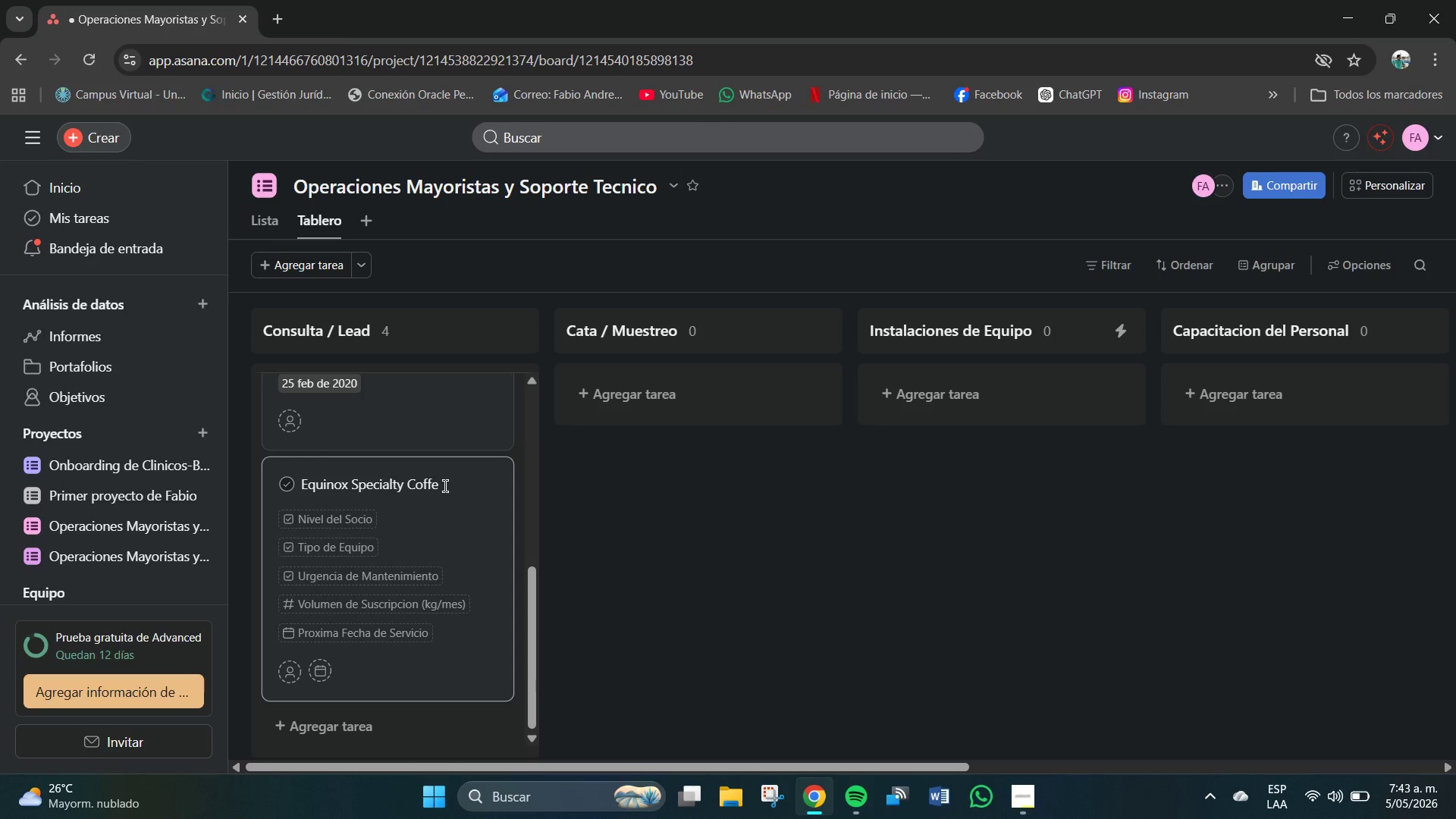 
type(*Lead()
 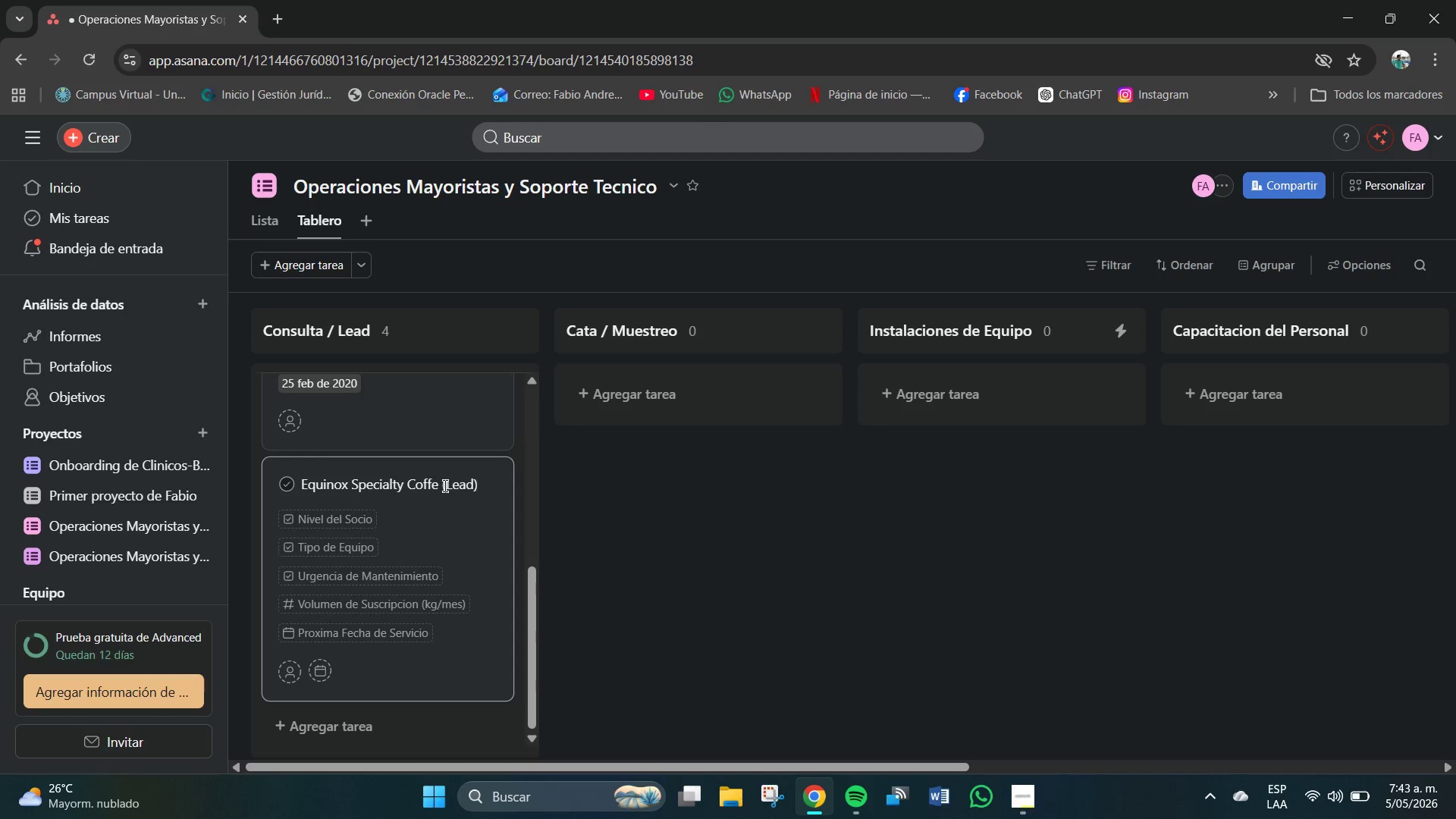 
wait(5.35)
 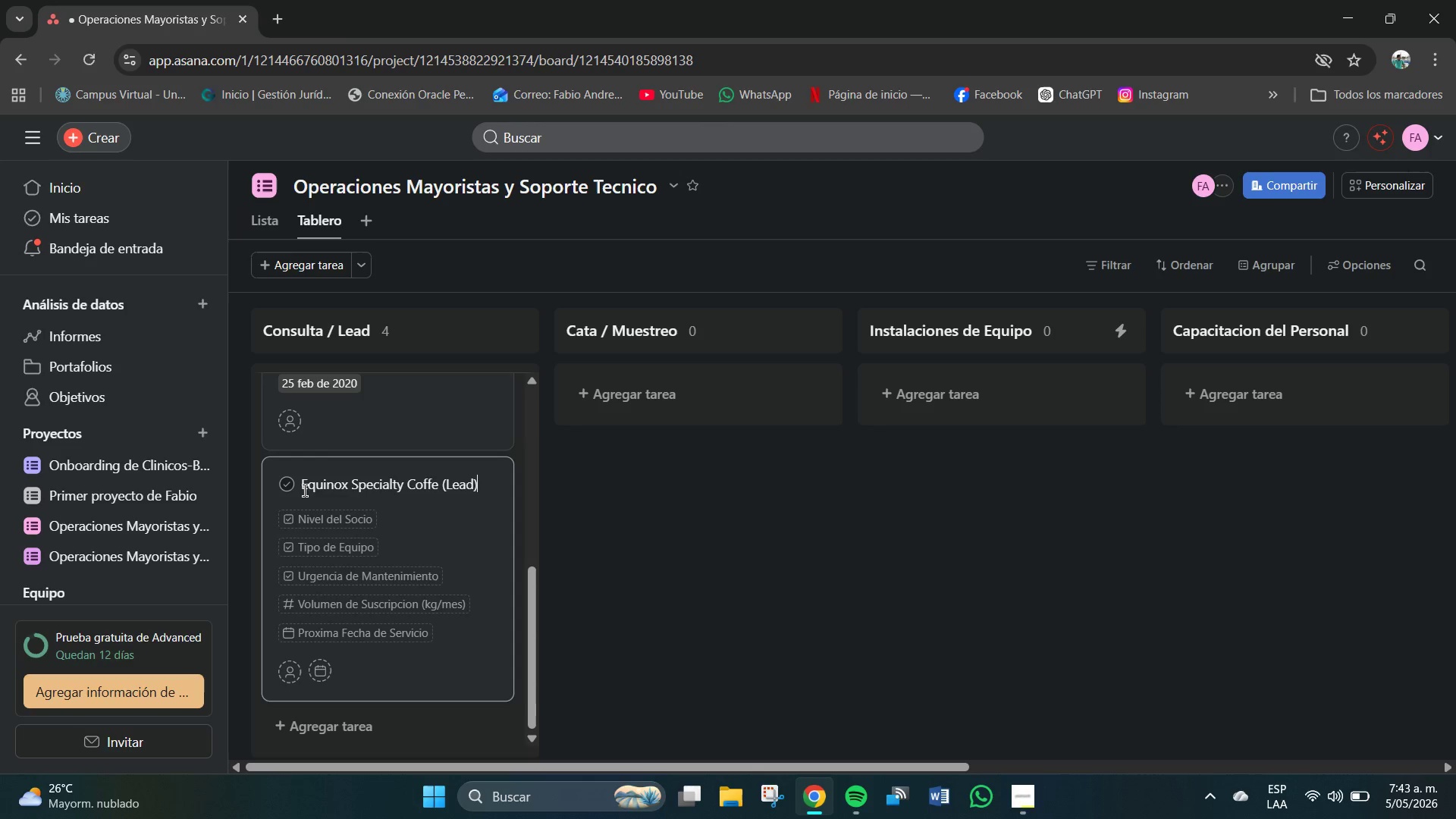 
mouse_move([347, 530])
 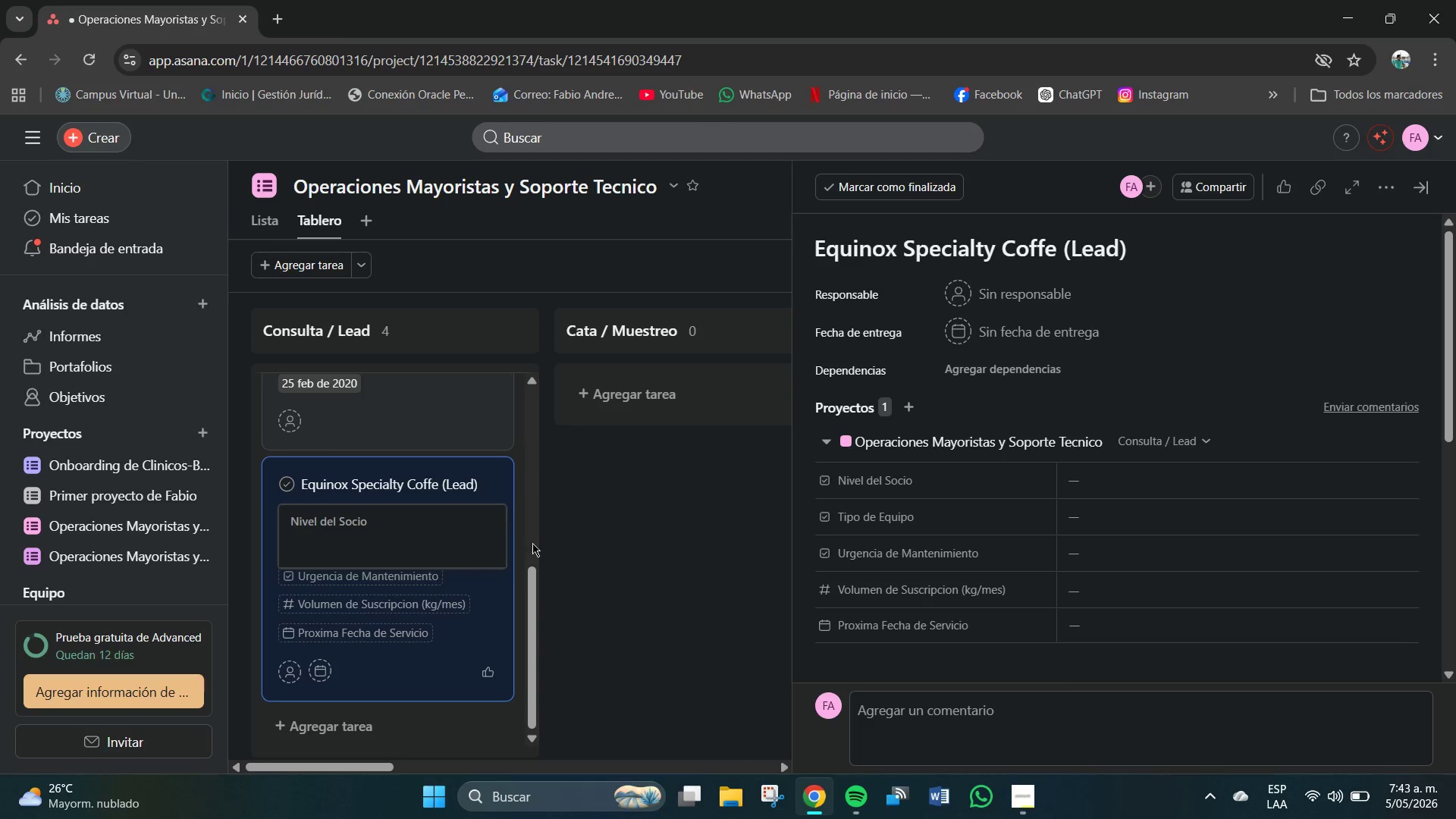 
left_click([596, 540])
 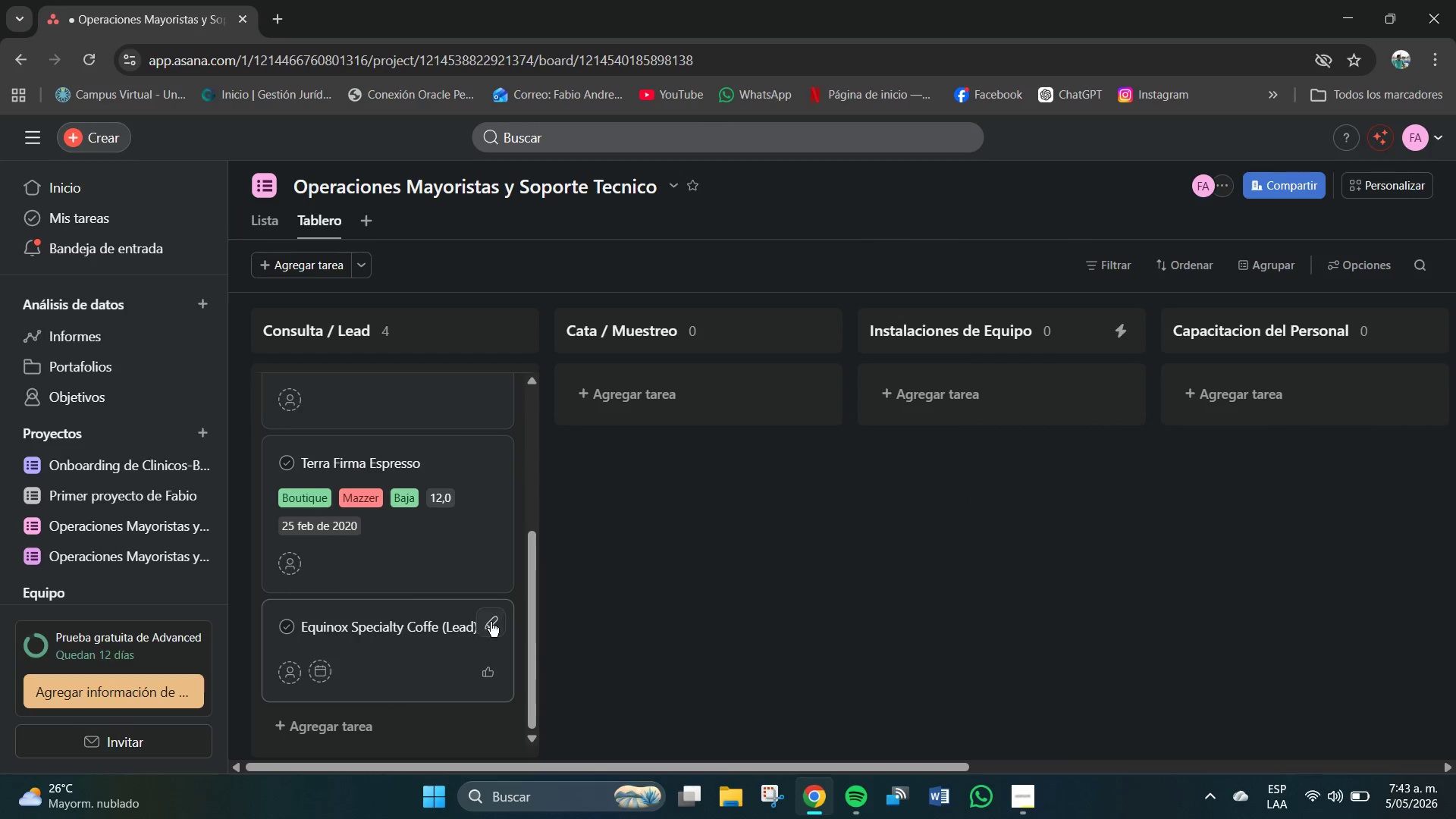 
left_click([490, 620])
 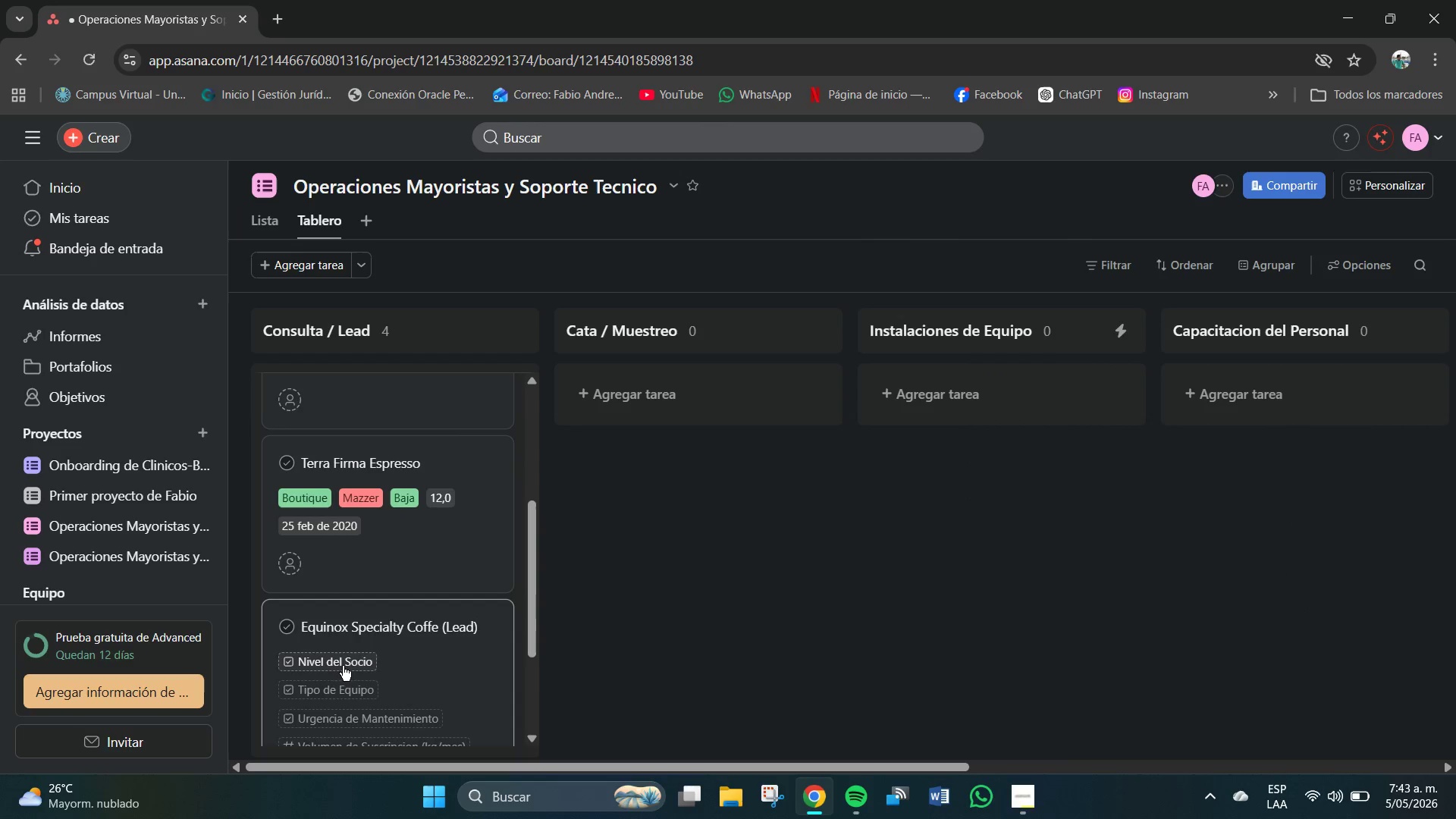 
left_click([330, 668])
 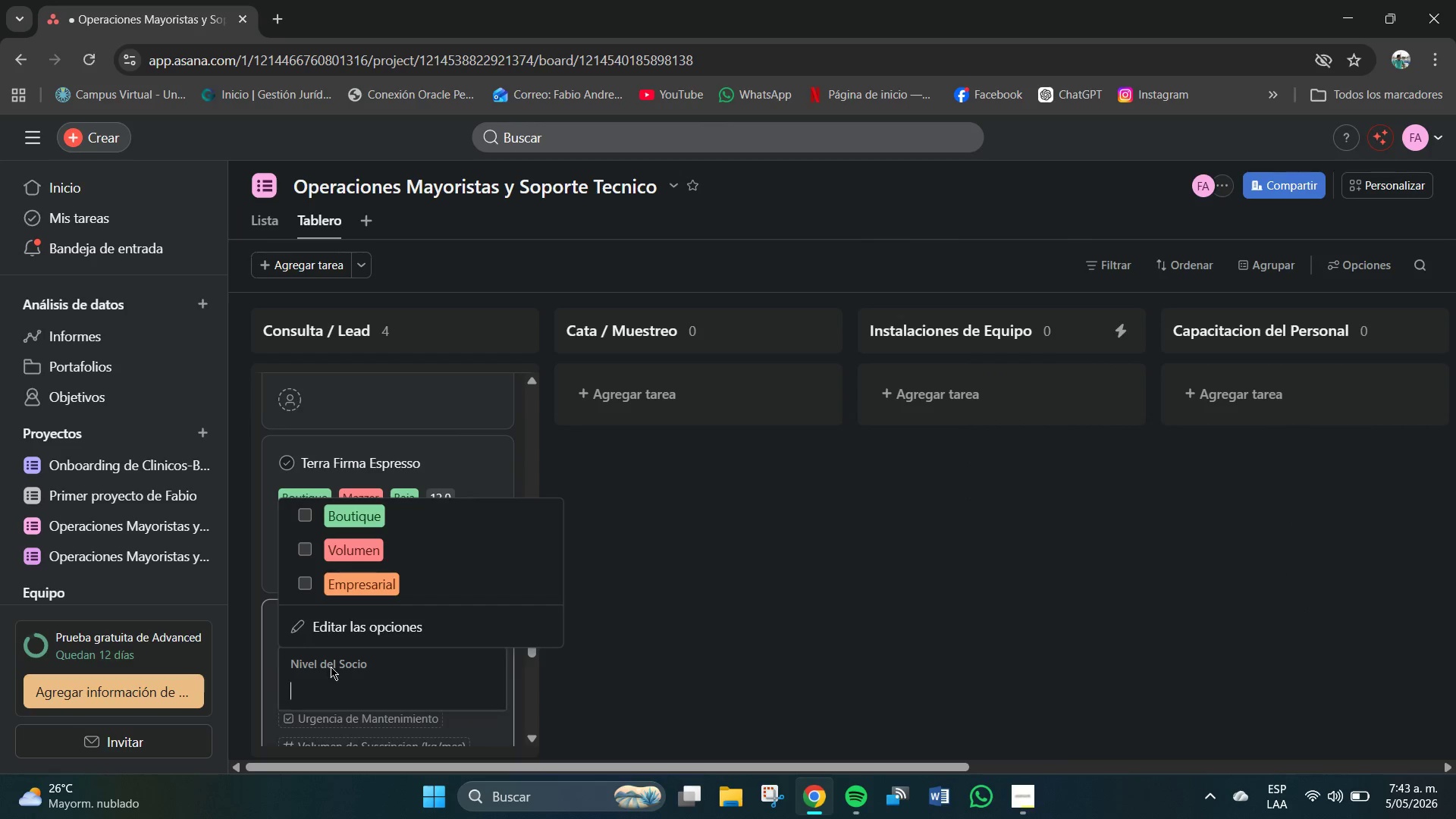 
scroll: coordinate [331, 667], scroll_direction: down, amount: 3.0
 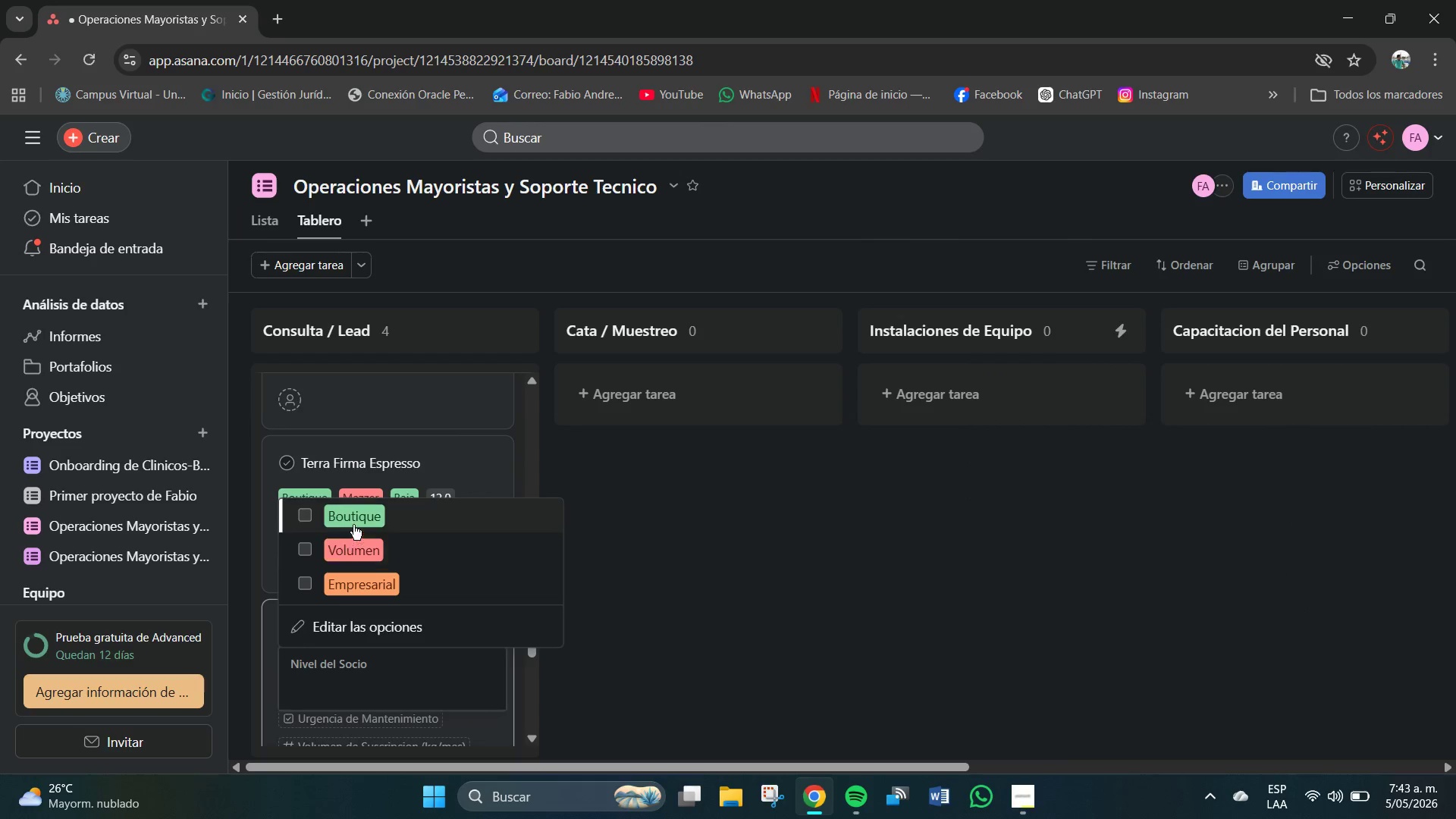 
left_click([355, 516])
 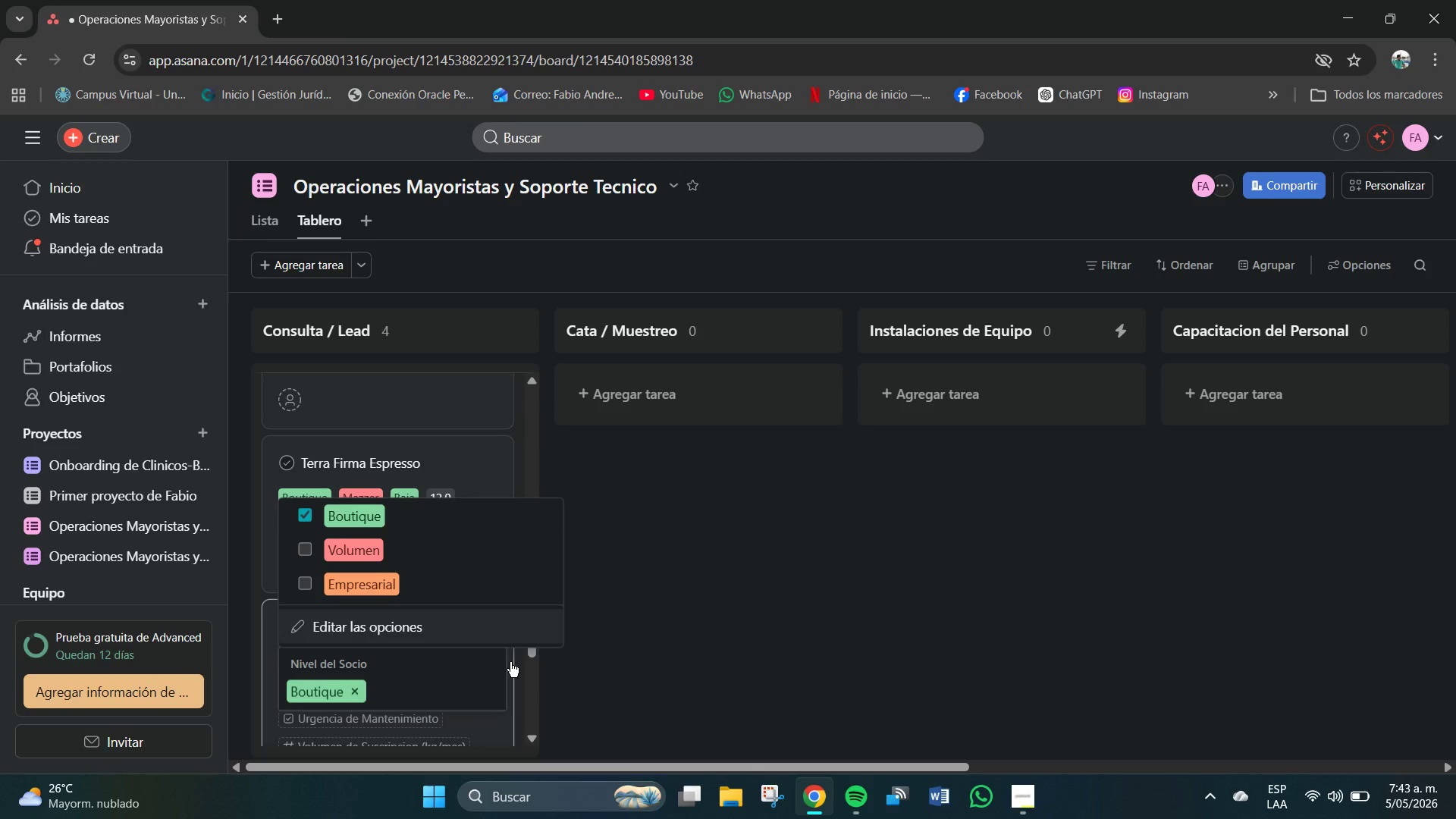 
scroll: coordinate [460, 652], scroll_direction: down, amount: 2.0
 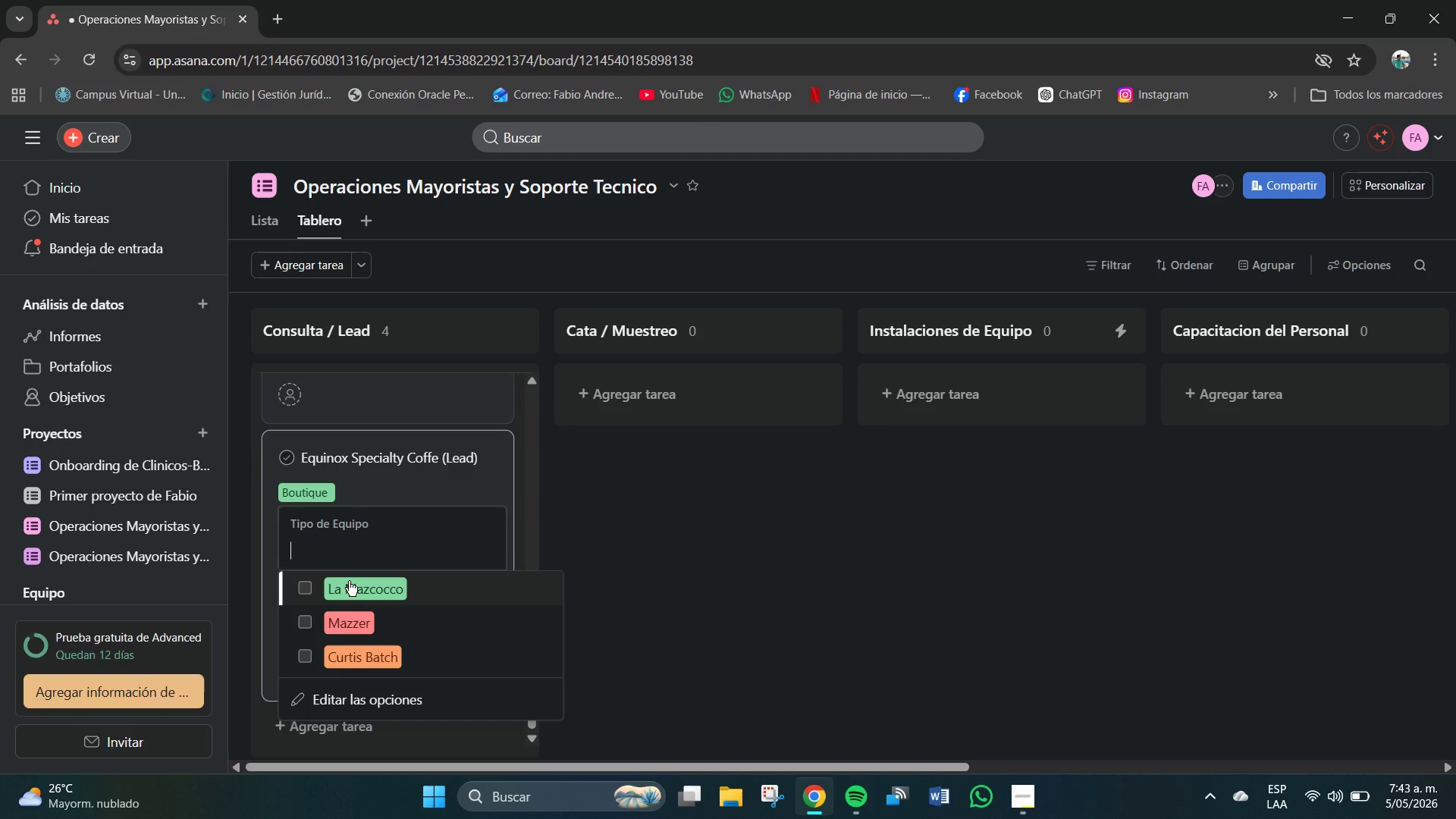 
wait(6.16)
 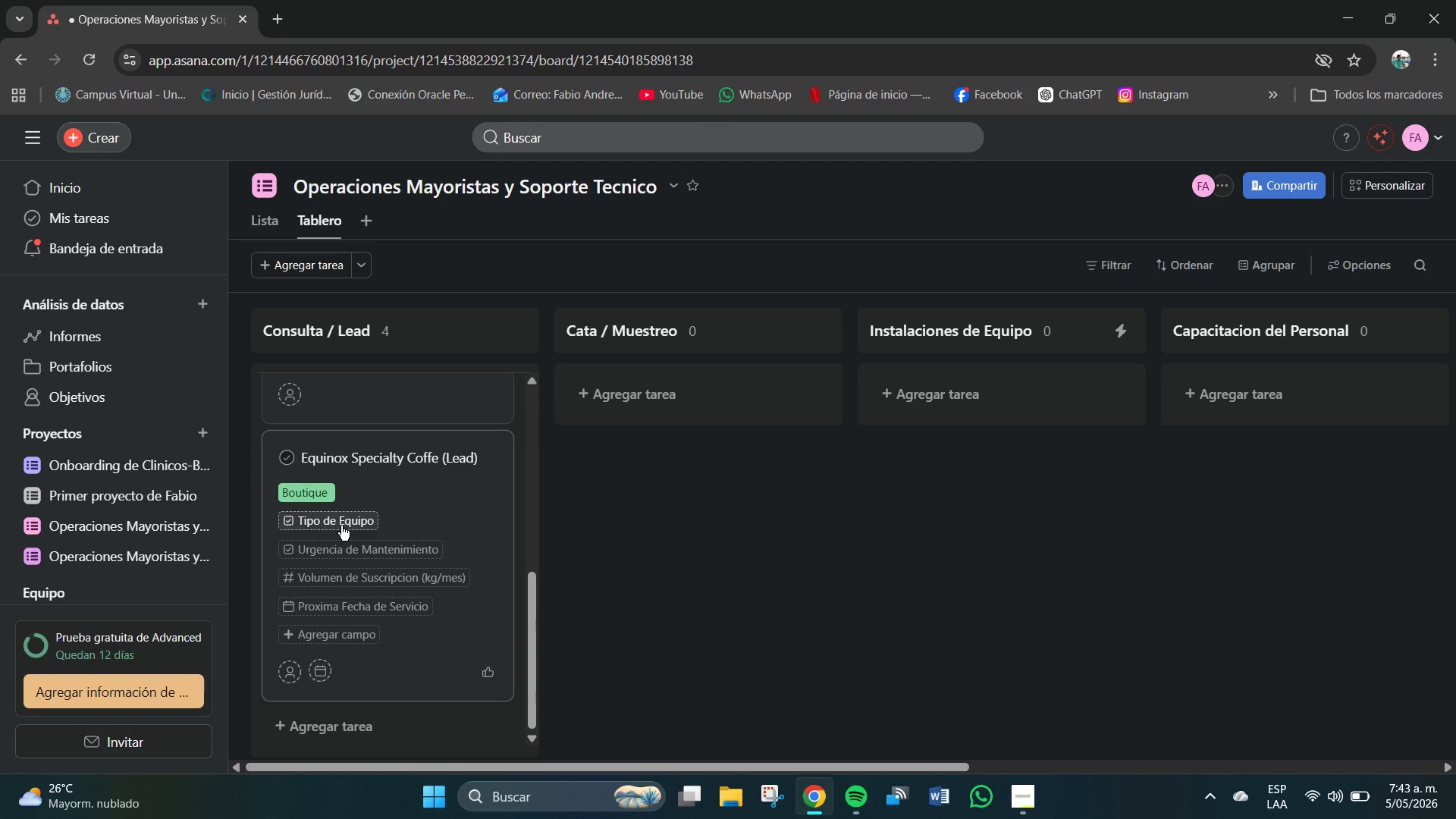 
left_click([500, 485])
 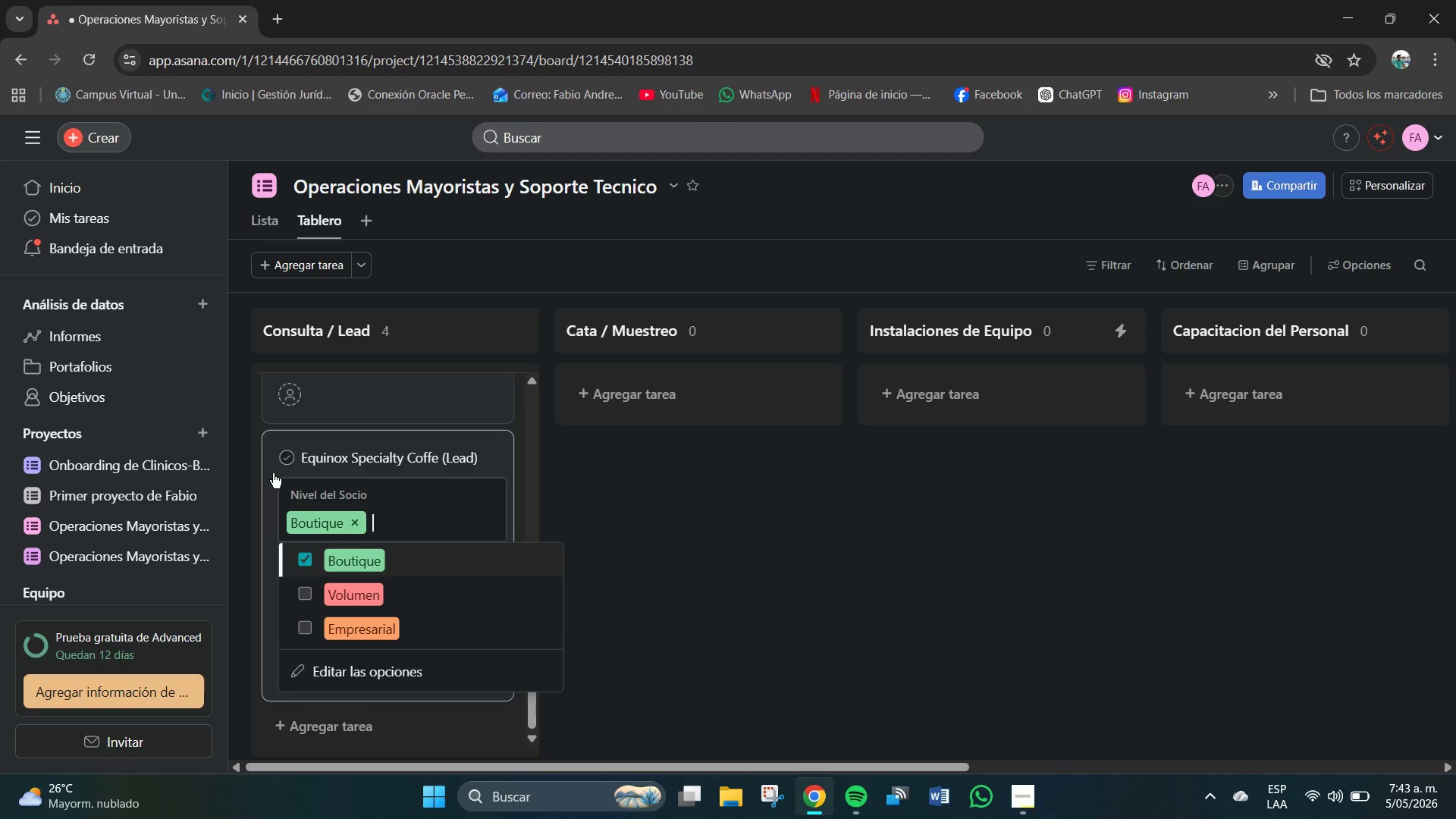 
mouse_move([339, 538])
 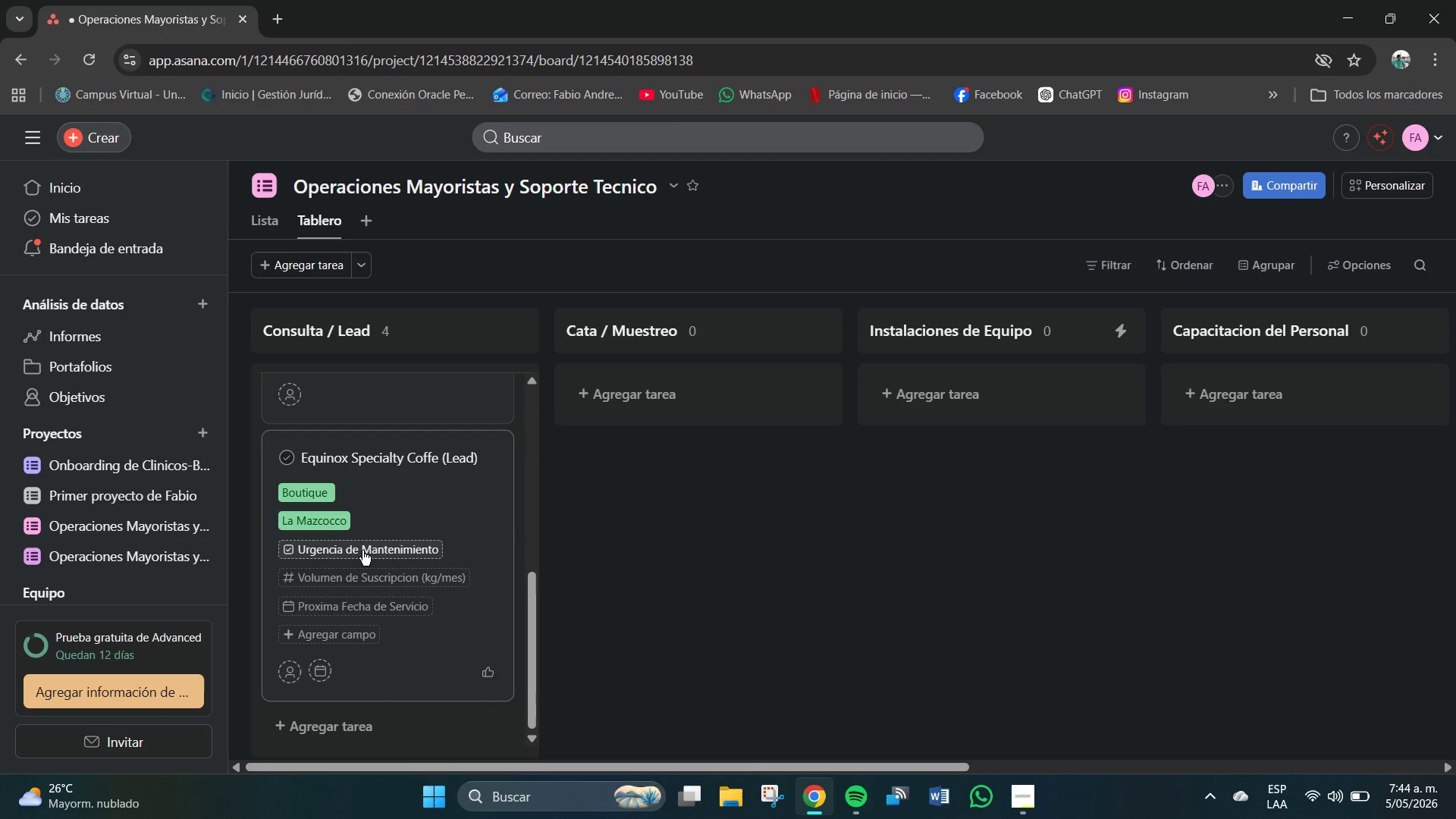 
left_click([358, 548])
 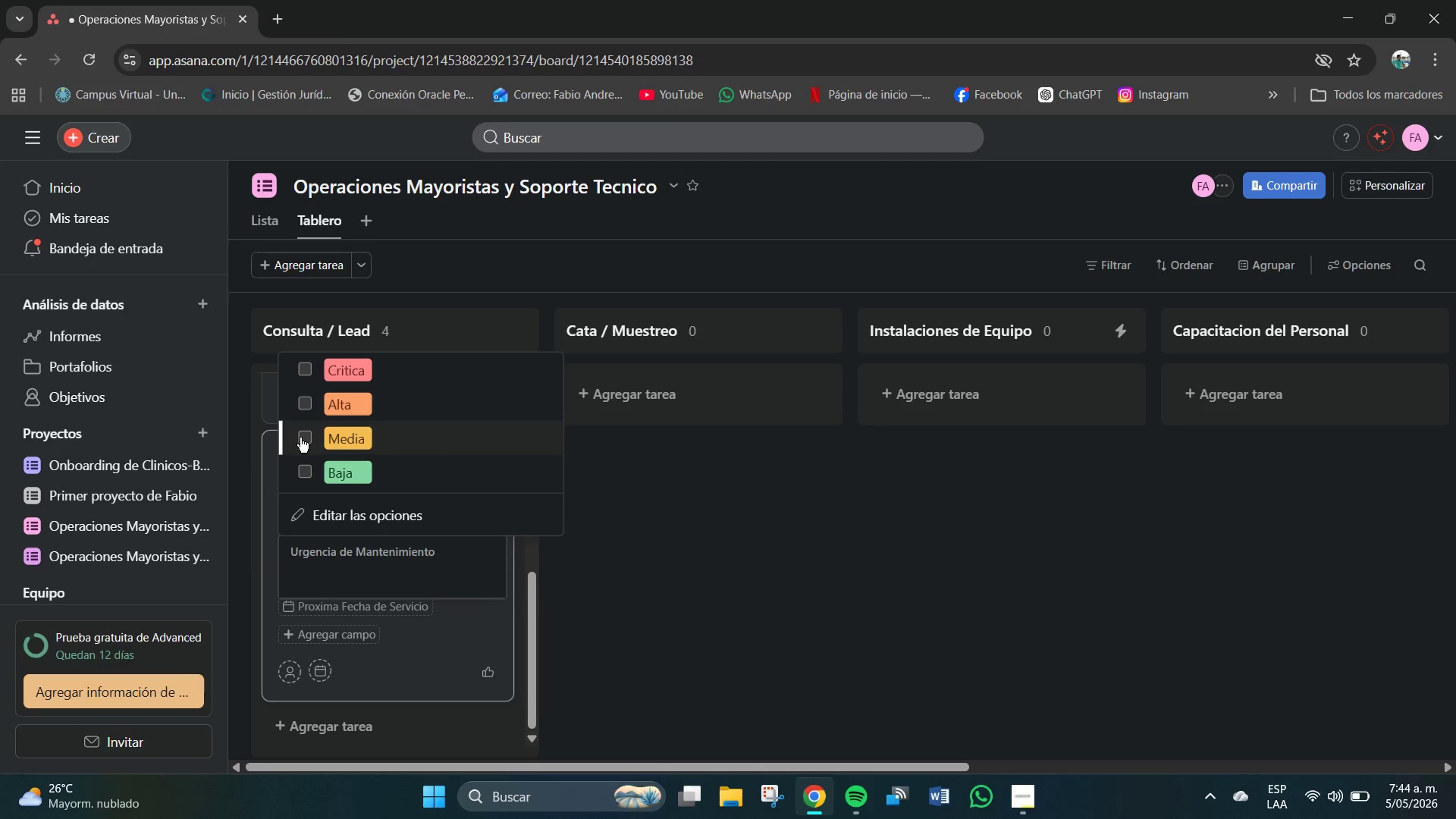 
double_click([305, 442])
 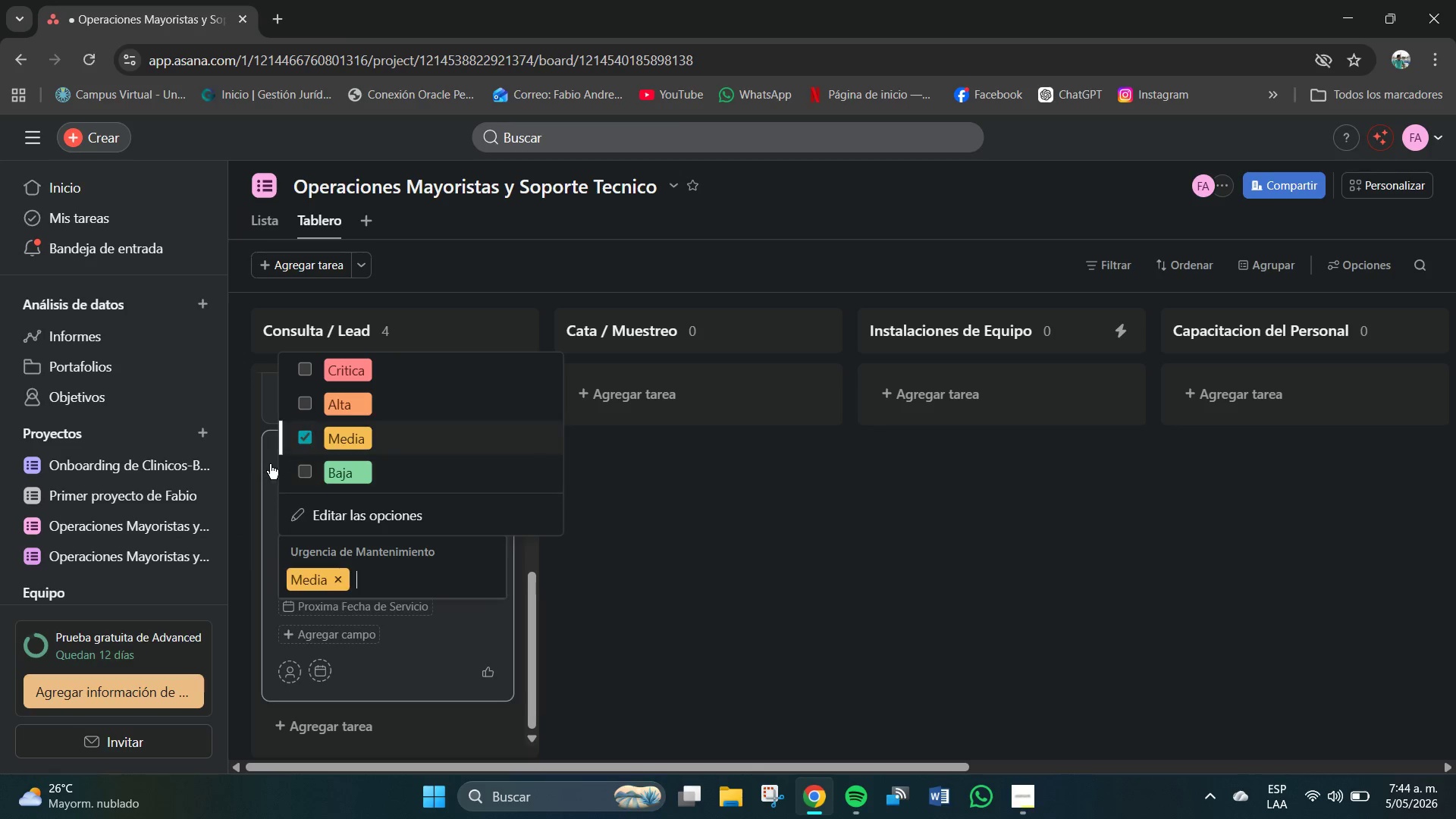 
left_click([268, 457])
 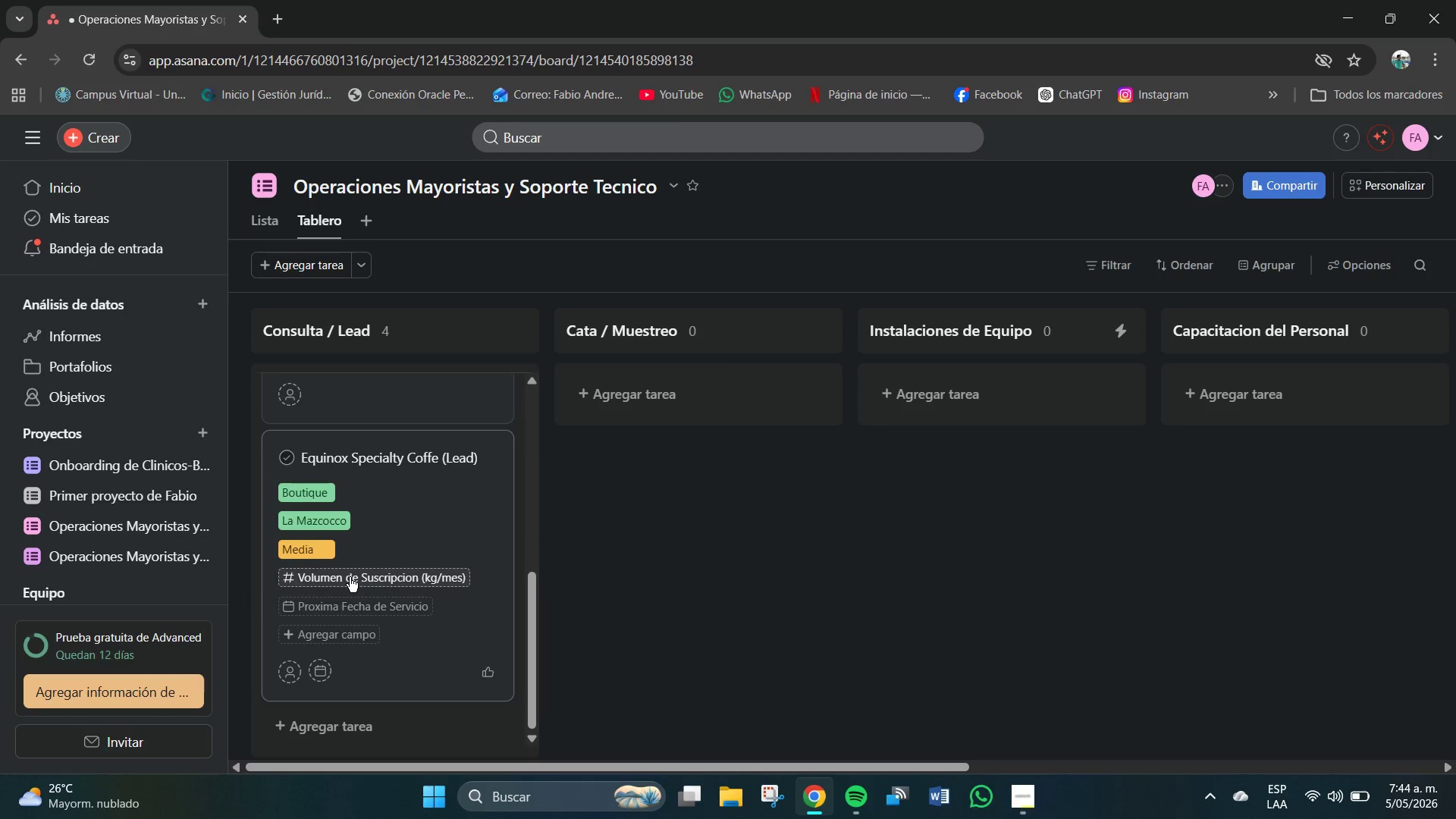 
left_click([350, 578])
 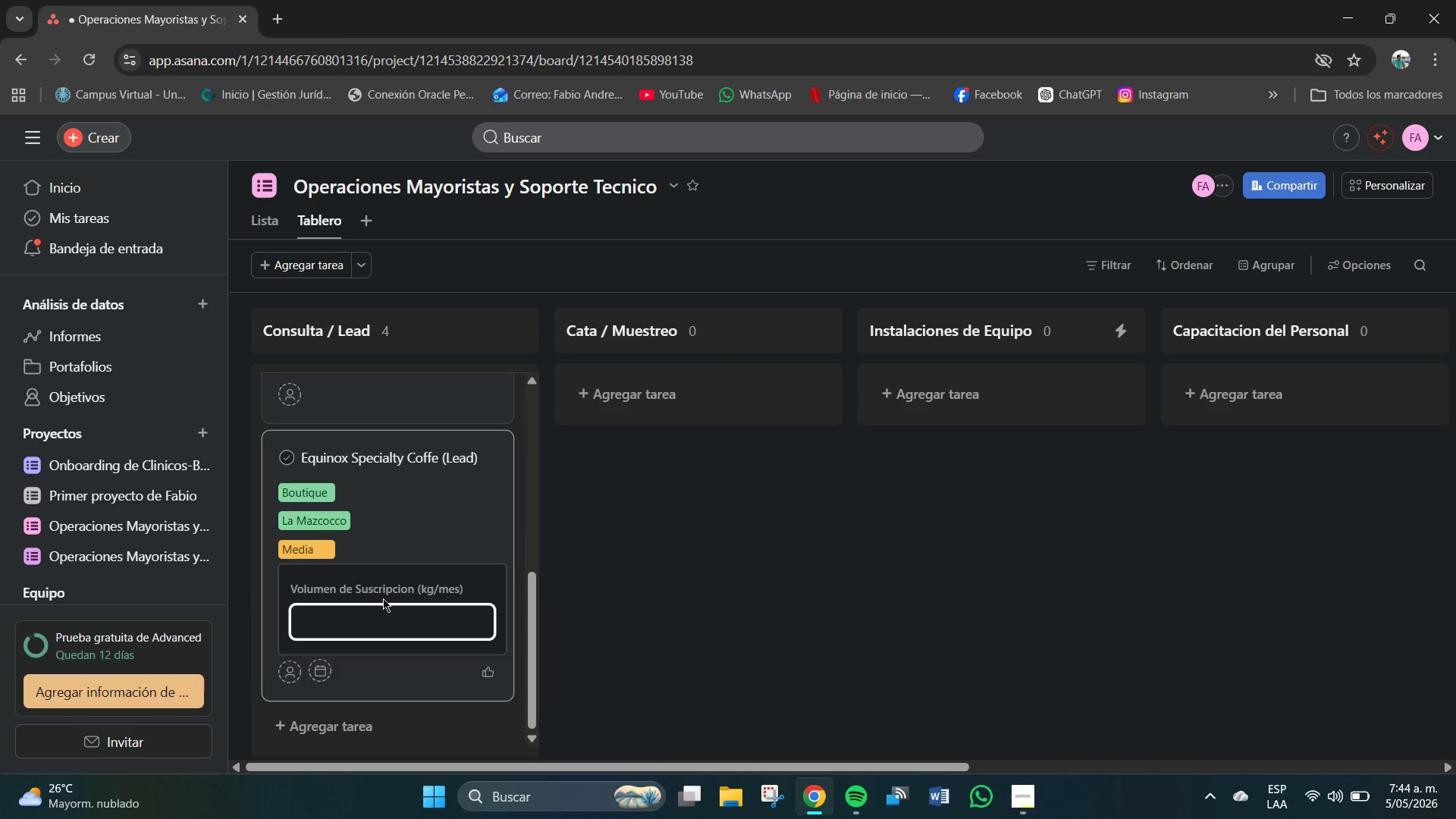 
left_click([368, 617])
 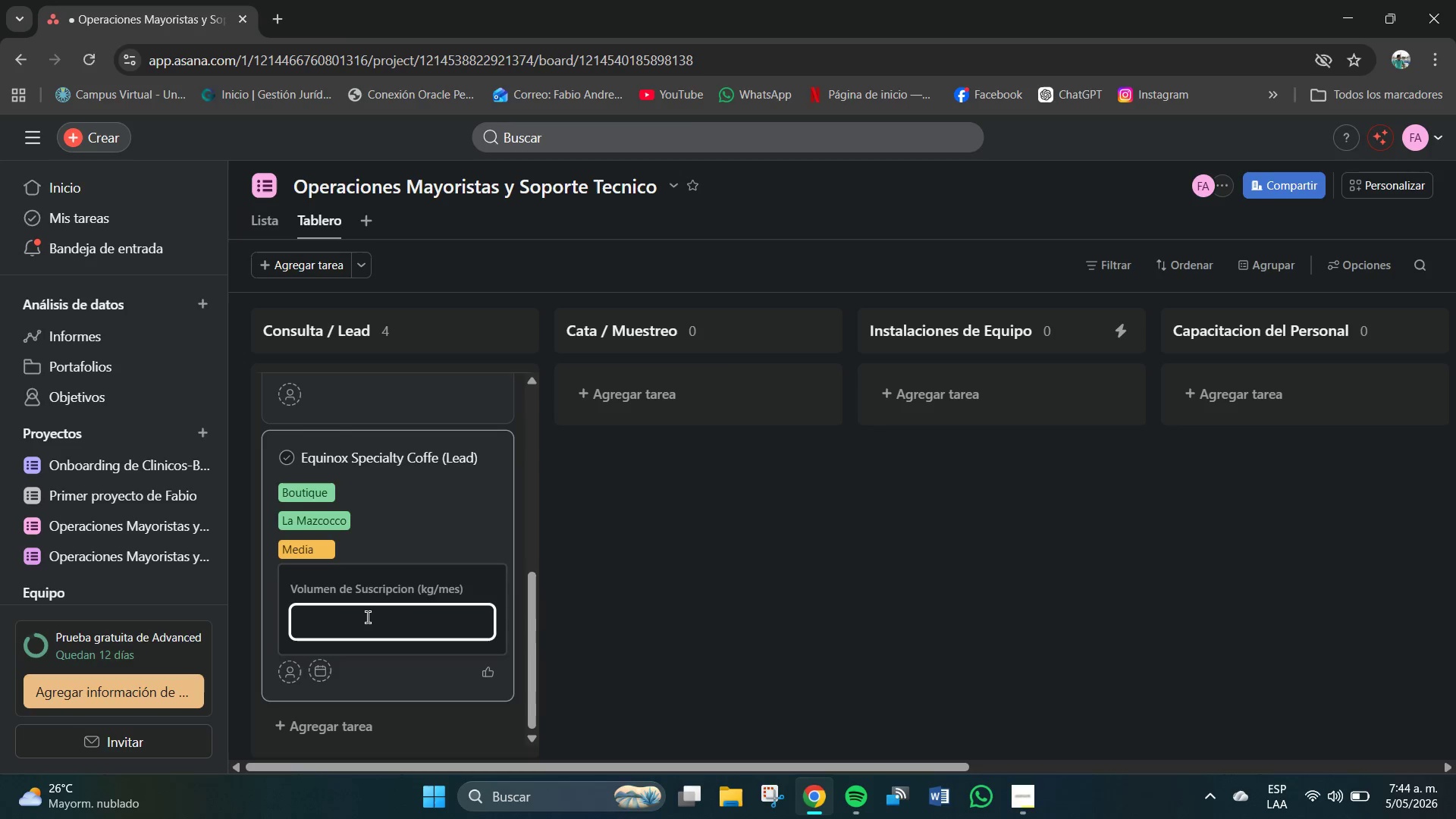 
key(Numpad2)
 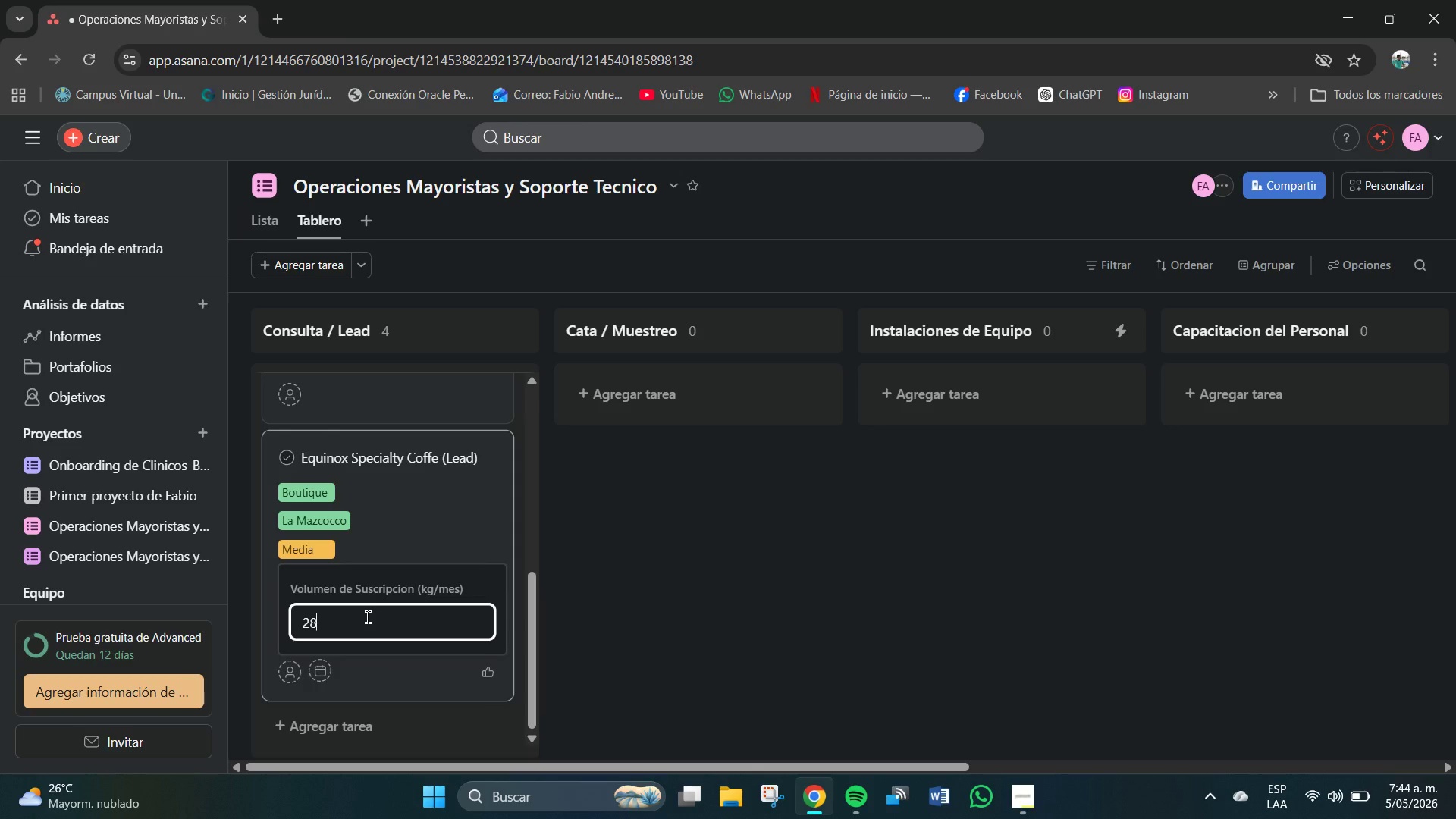 
key(Numpad8)
 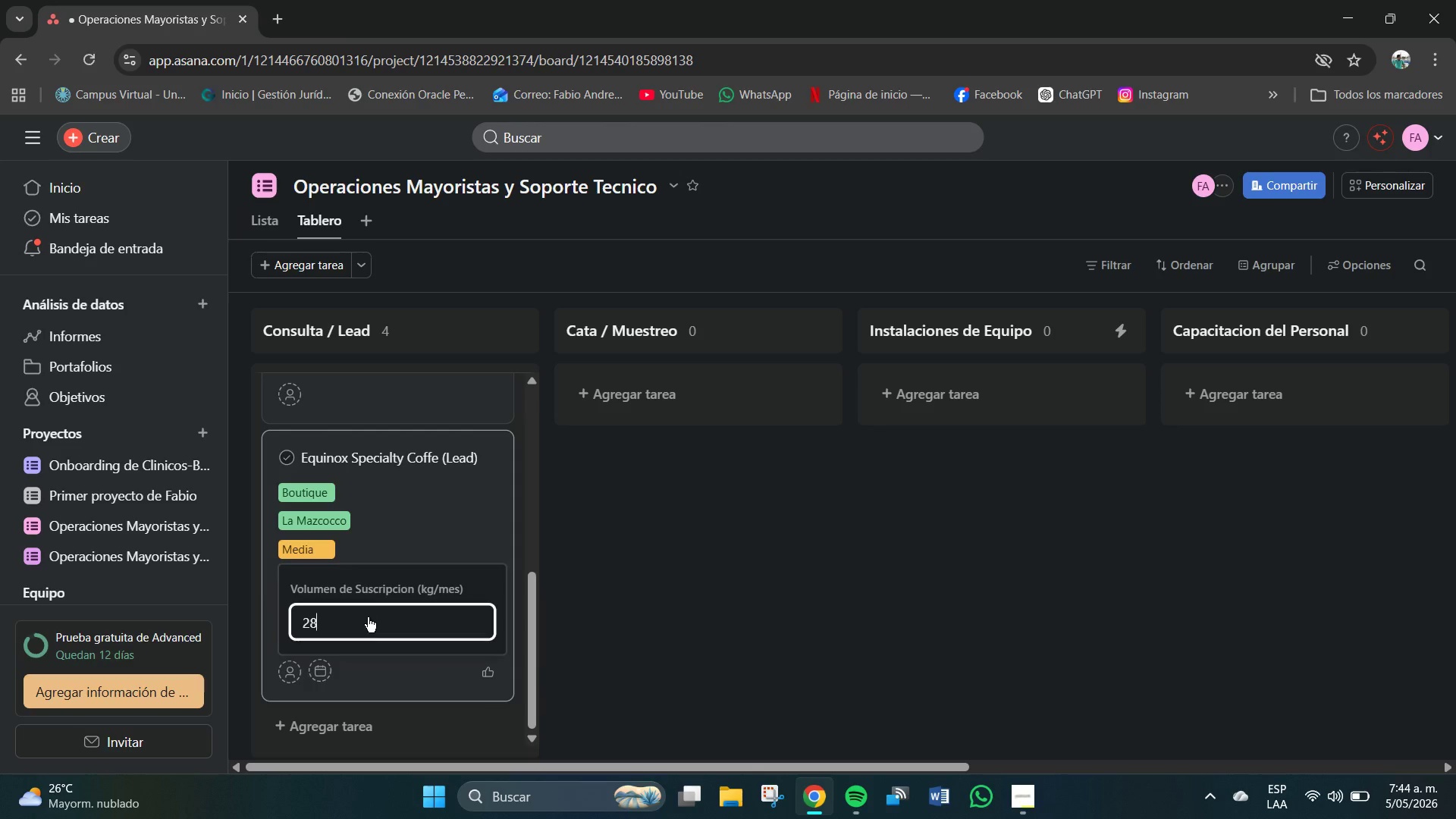 
key(NumpadEnter)
 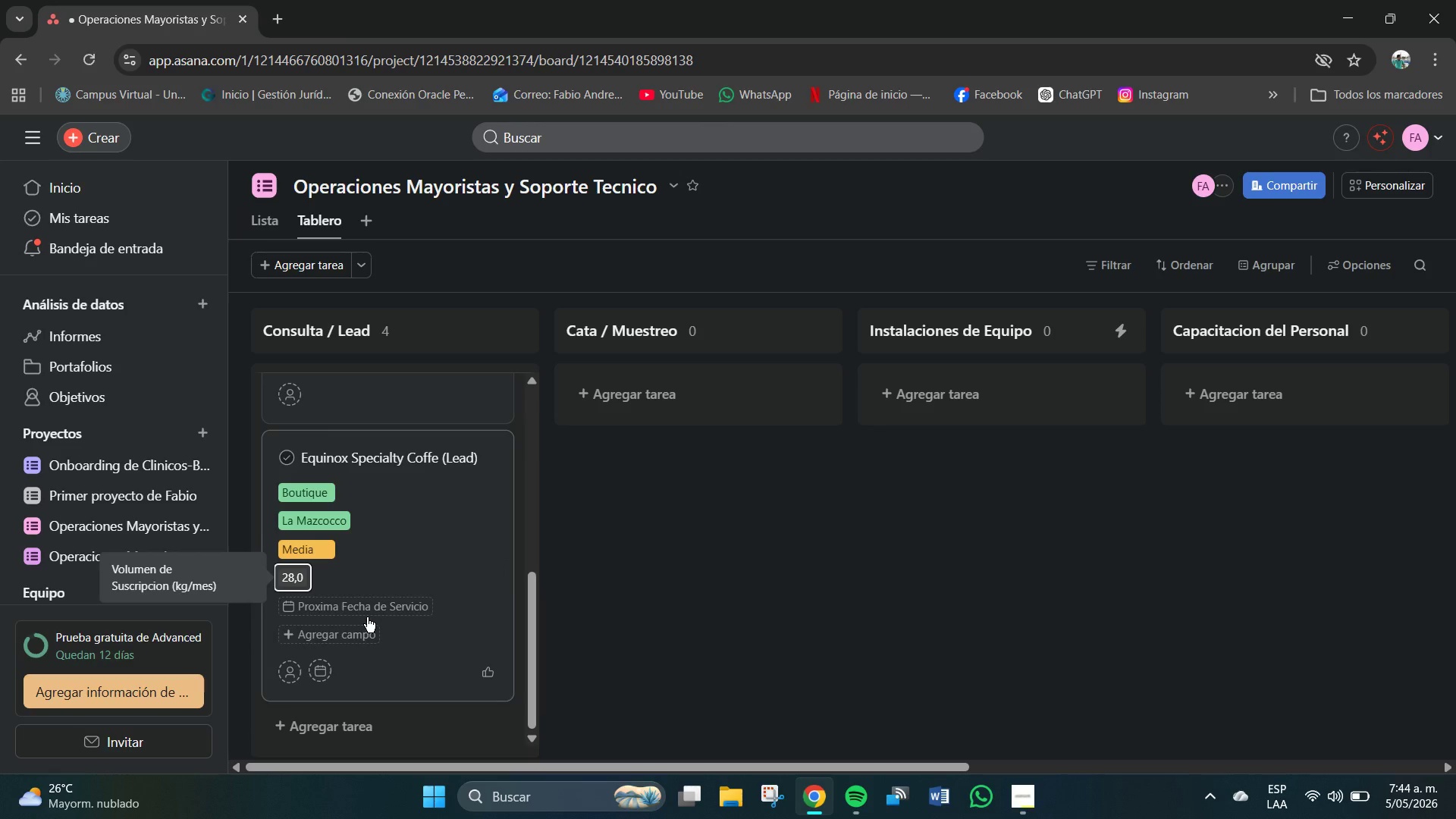 
left_click([368, 609])
 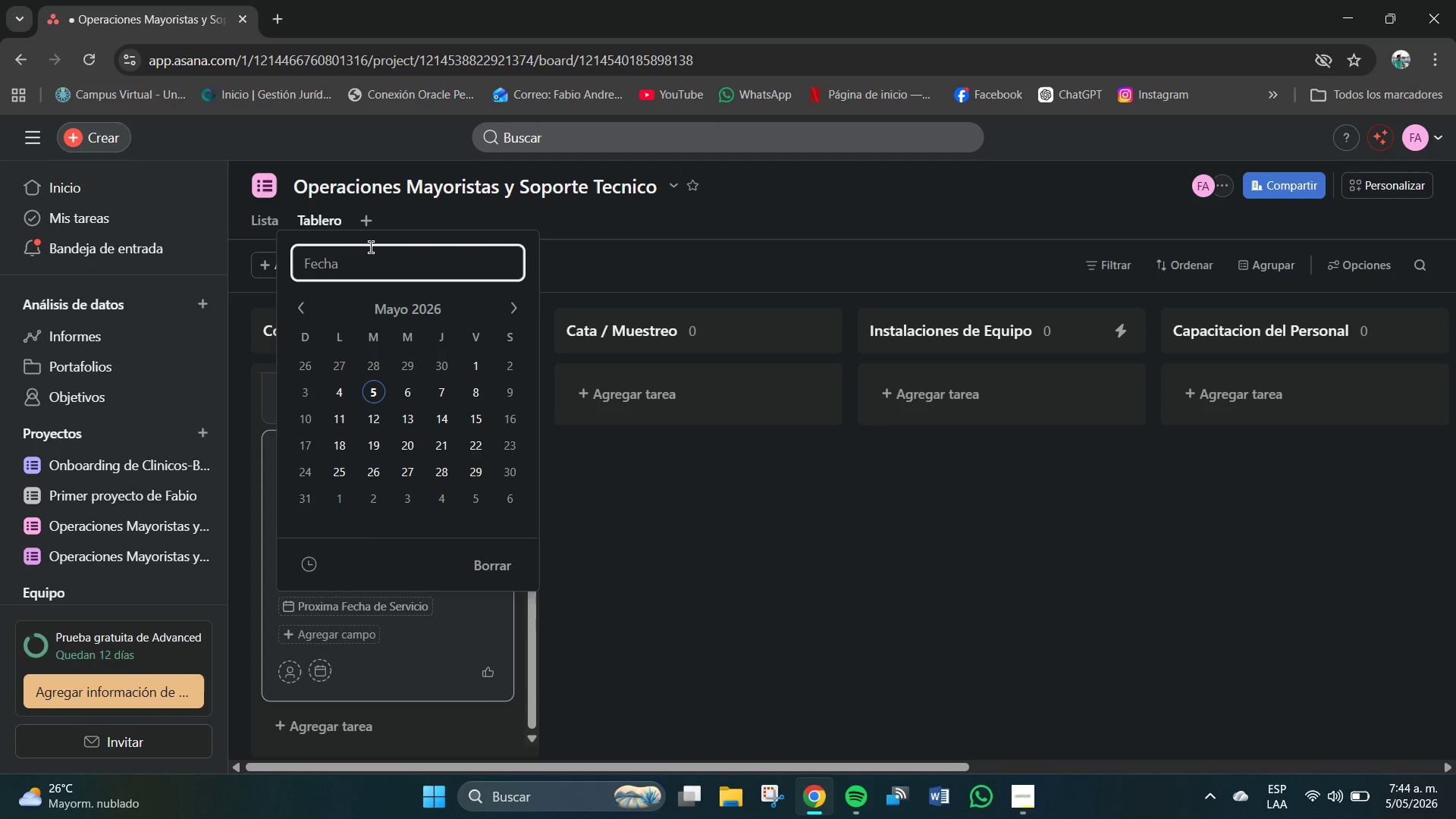 
left_click([359, 259])
 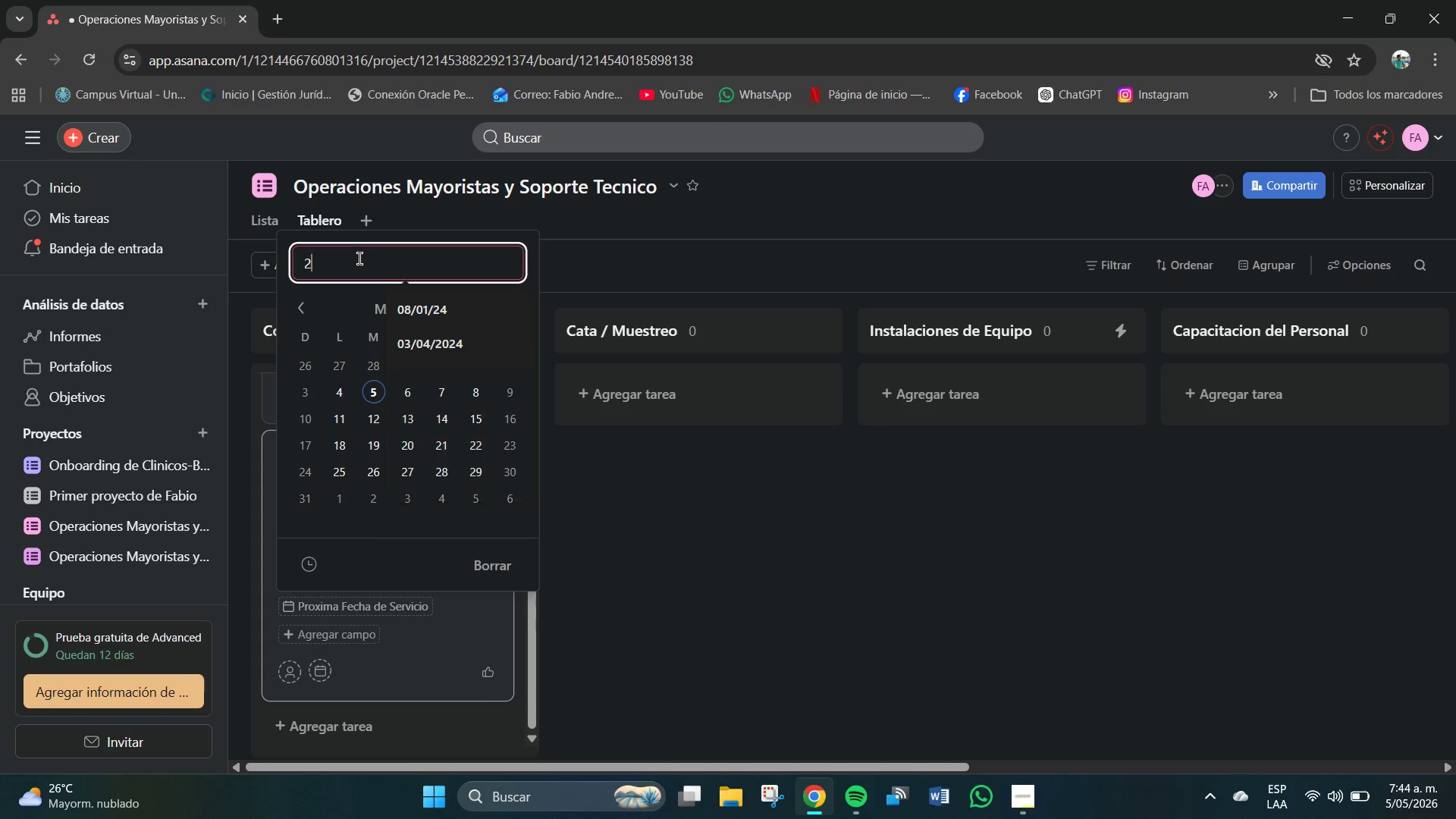 
key(Numpad2)
 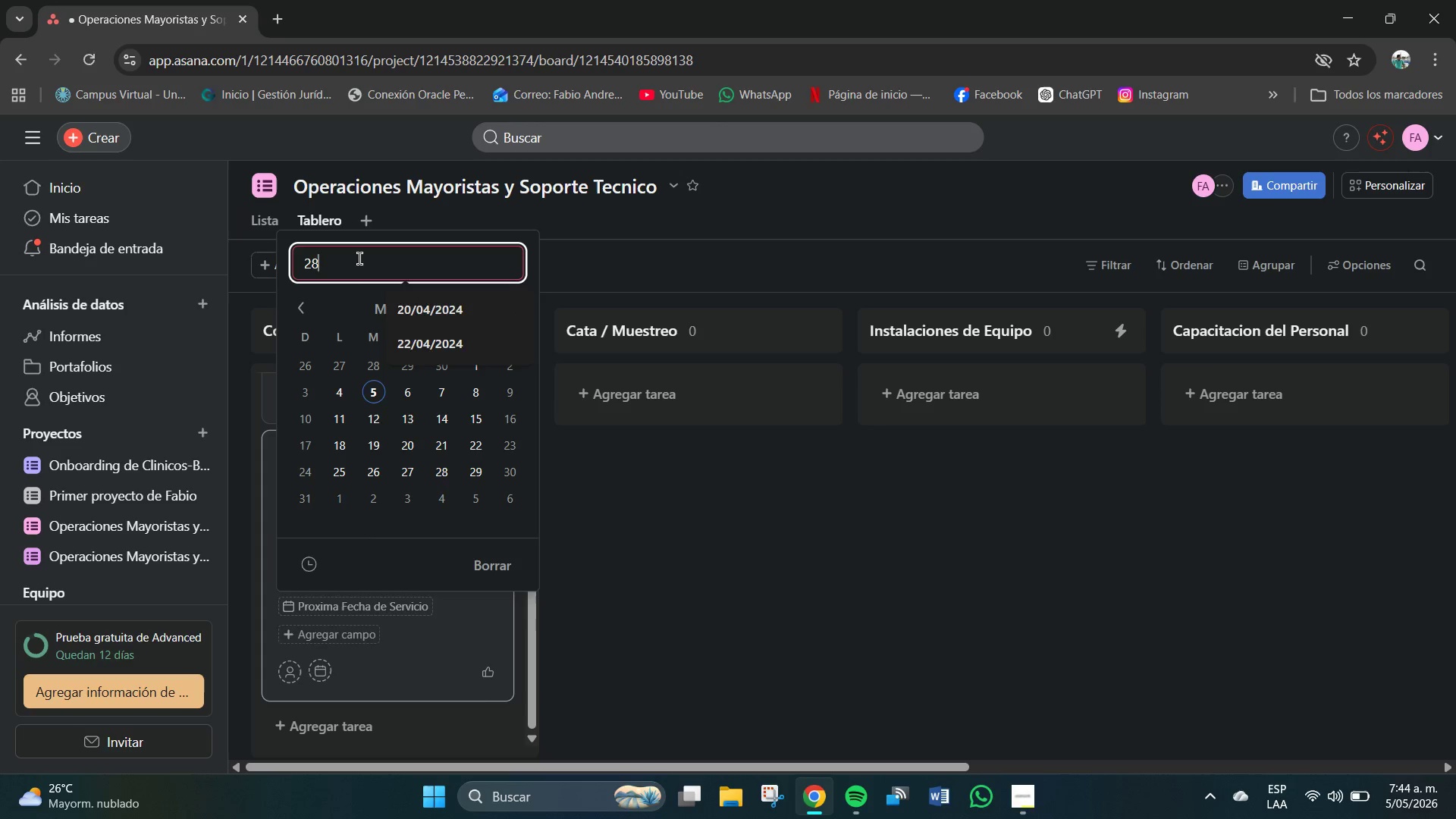 
key(Numpad8)
 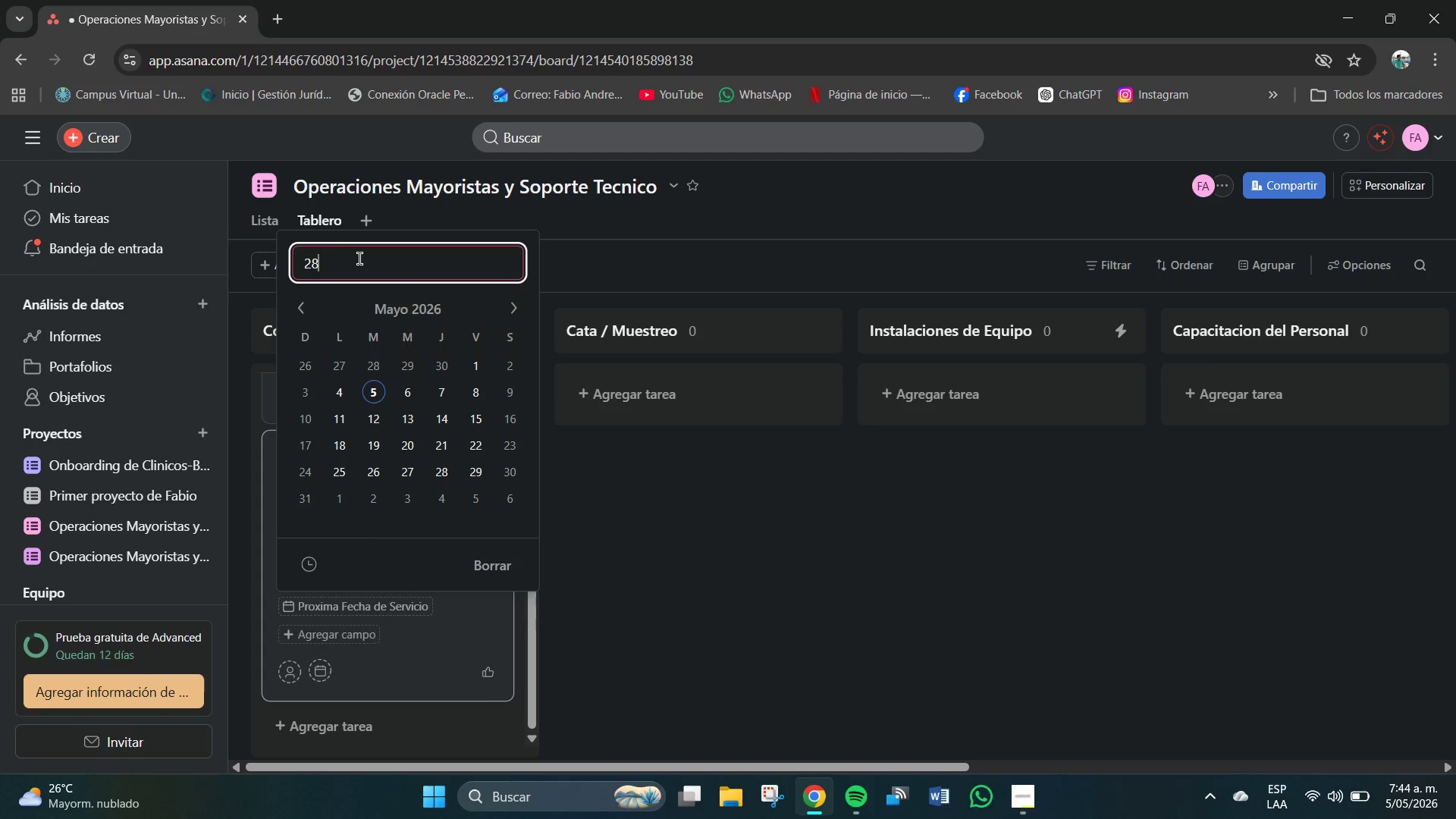 
key(Shift+7)
 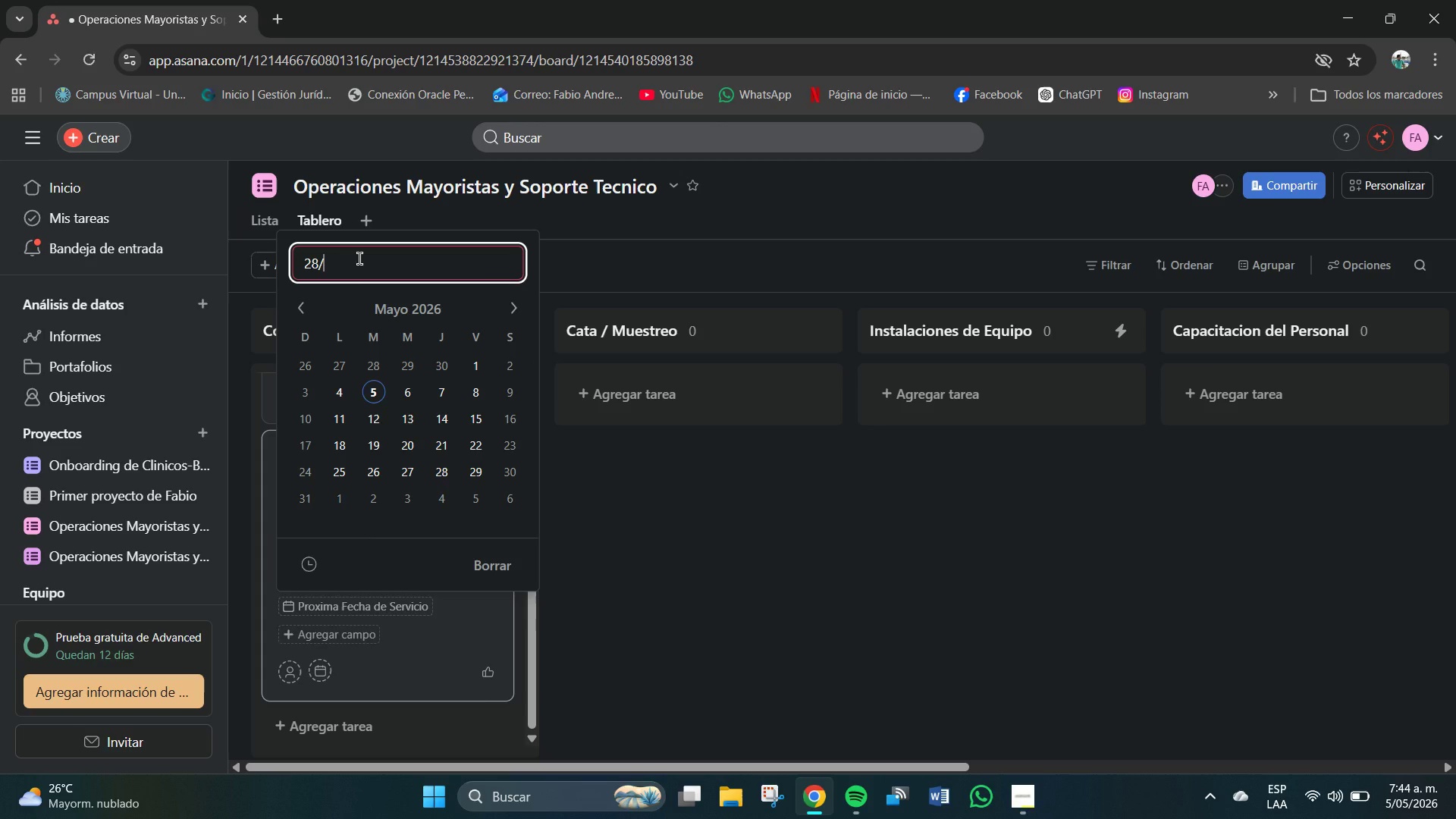 
key(Numpad0)
 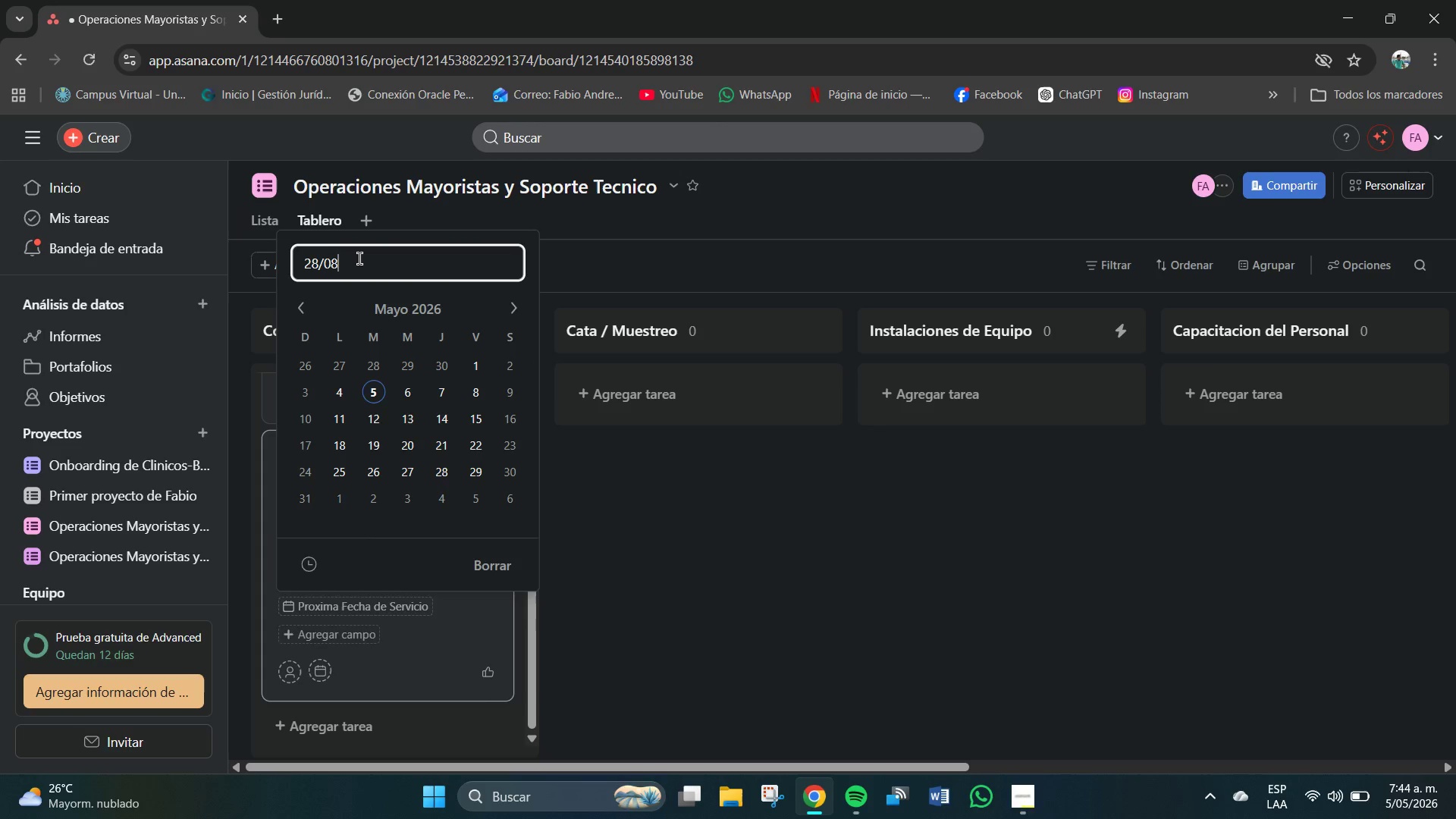 
key(Numpad8)
 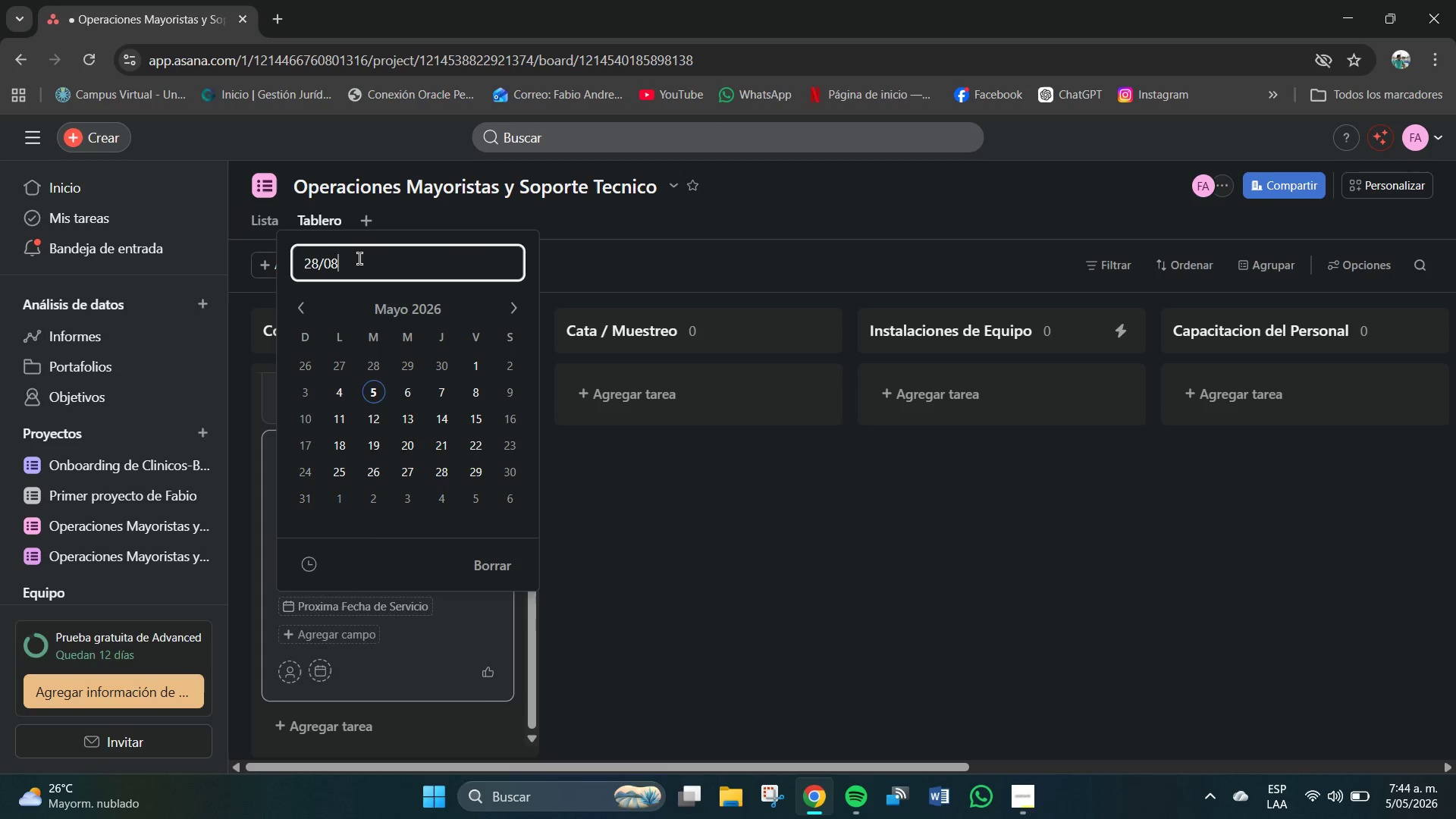 
key(Shift+8)
 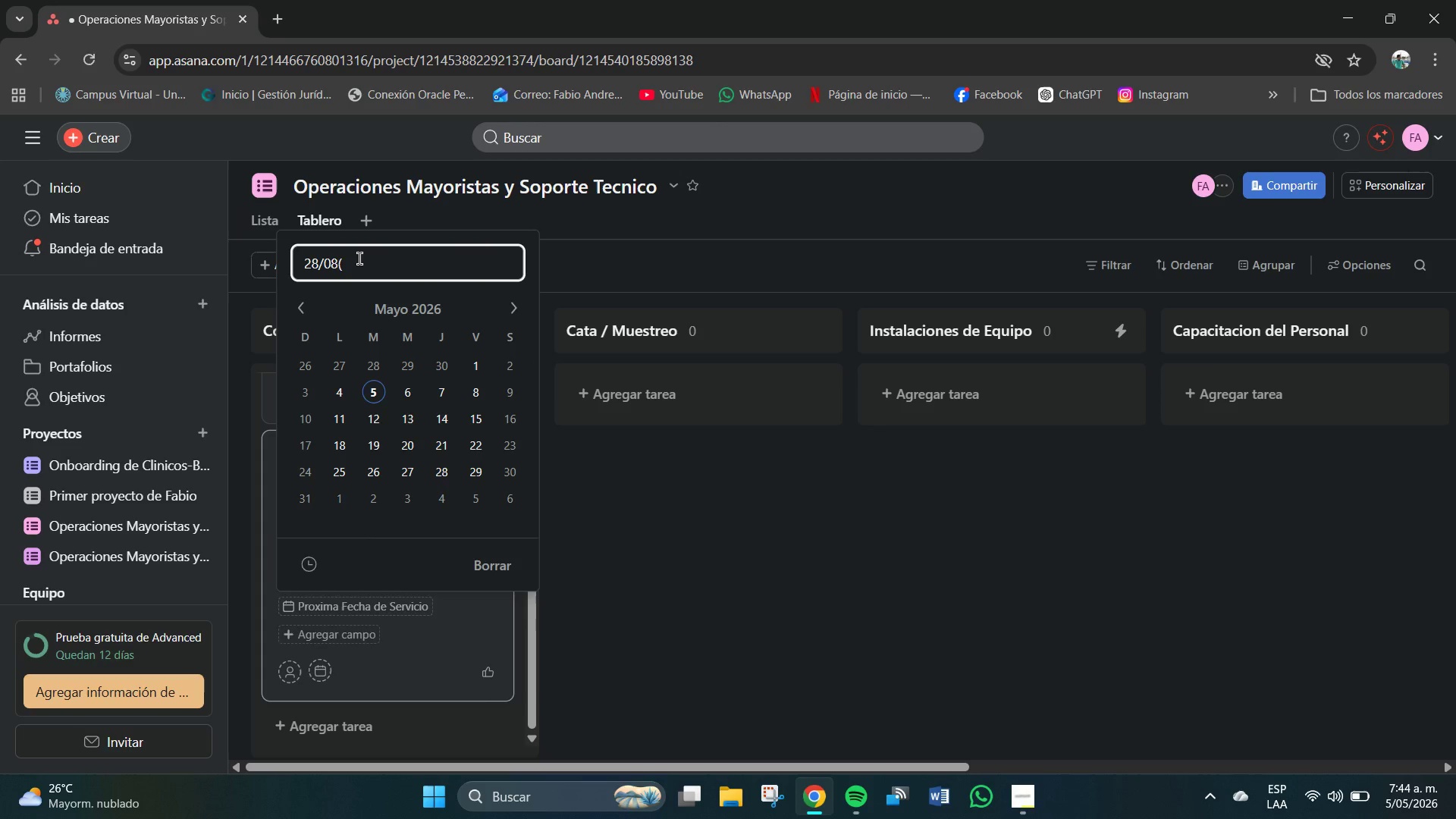 
key(Backspace)
 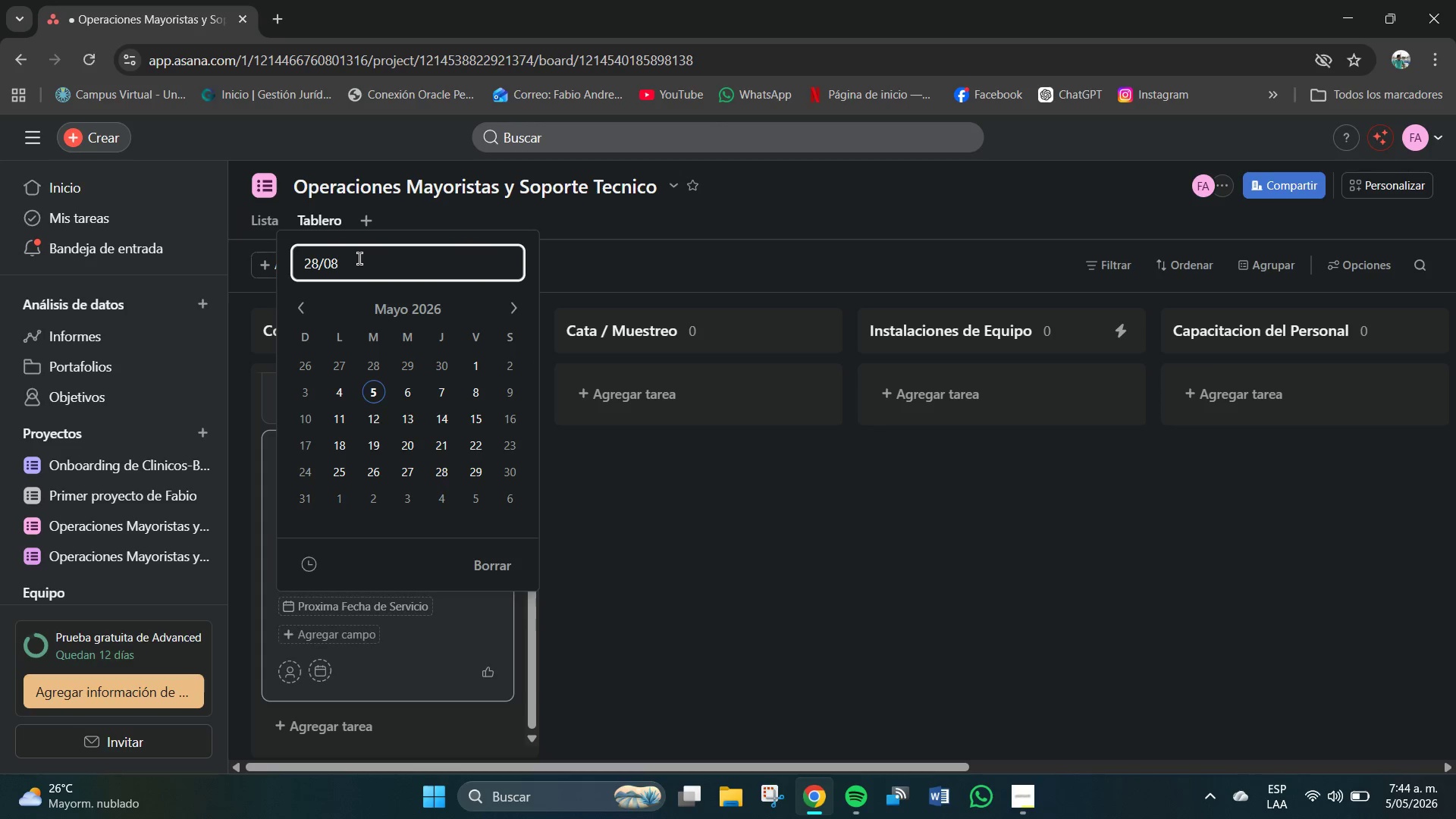 
key(Shift+ArrowLeft)
 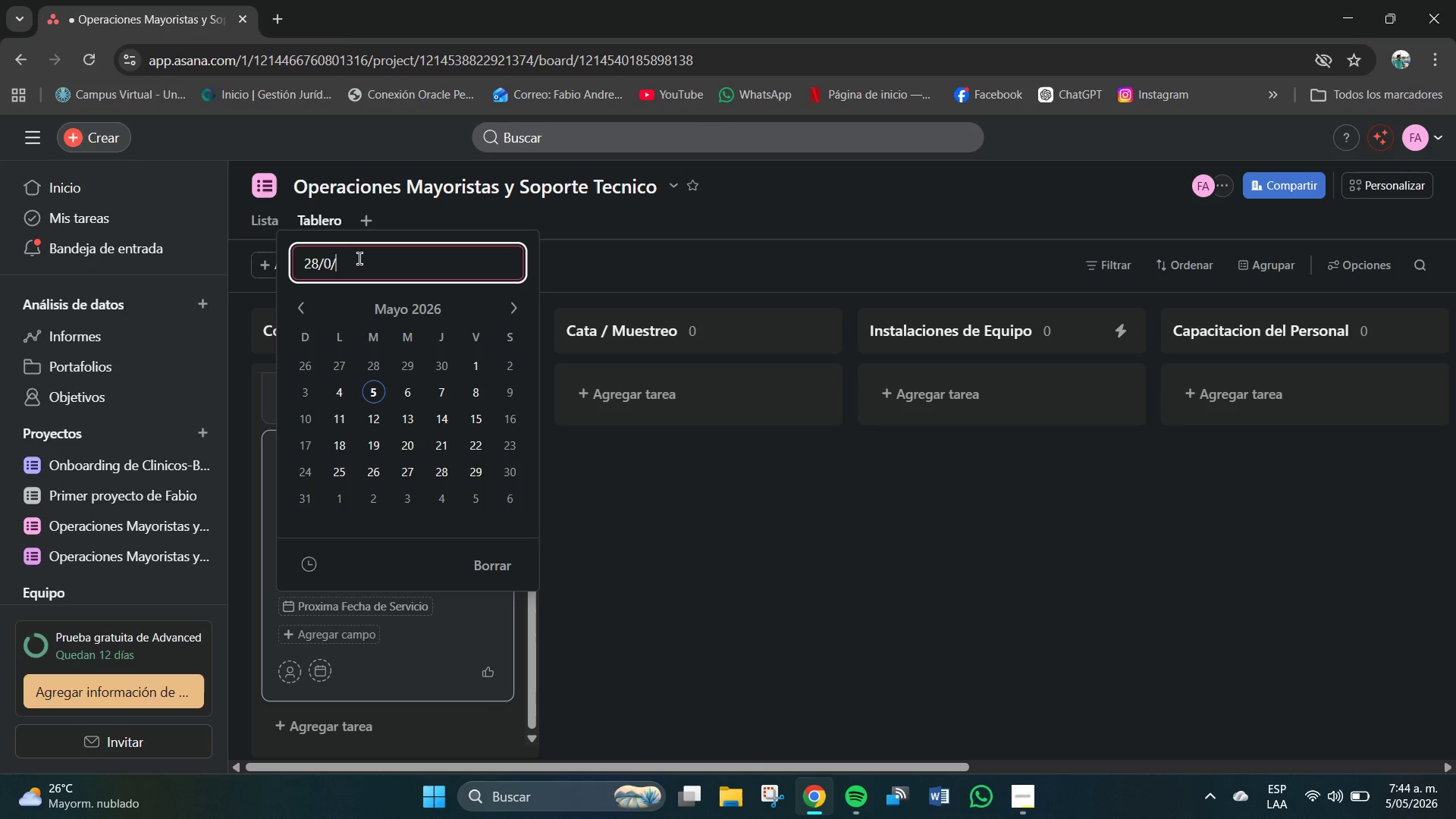 
key(Shift+7)
 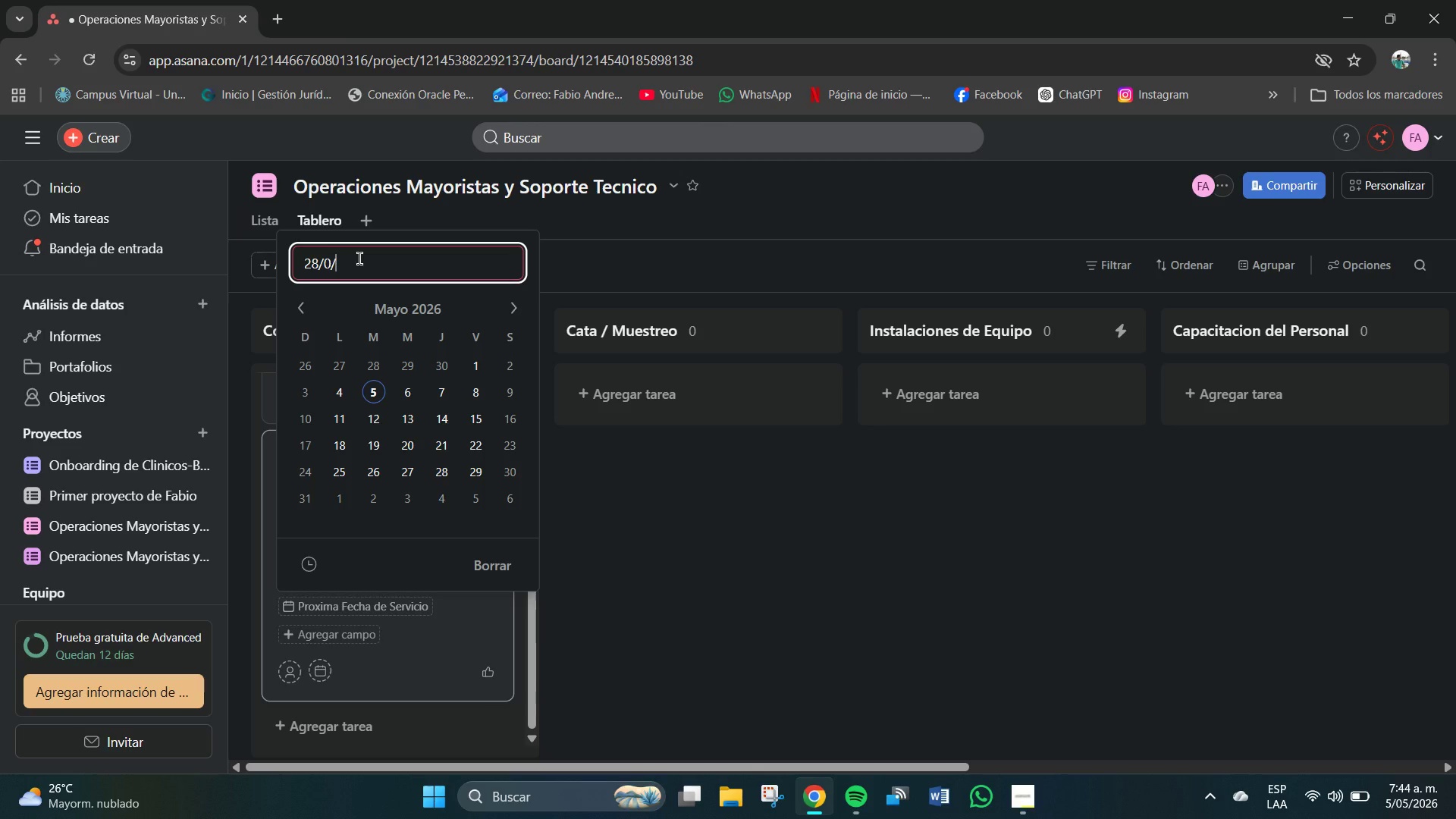 
left_click([359, 259])
 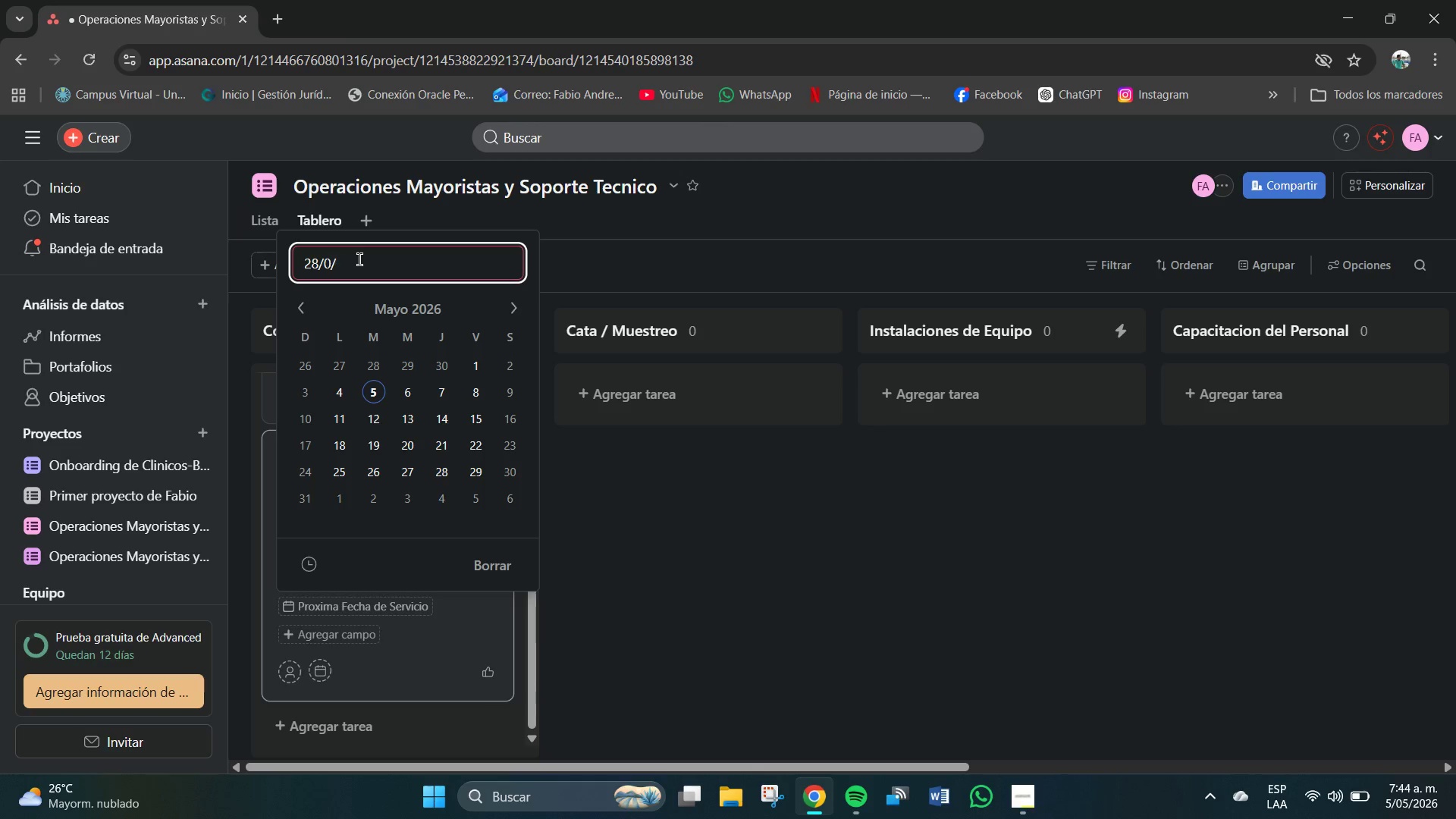 
key(Backspace)
 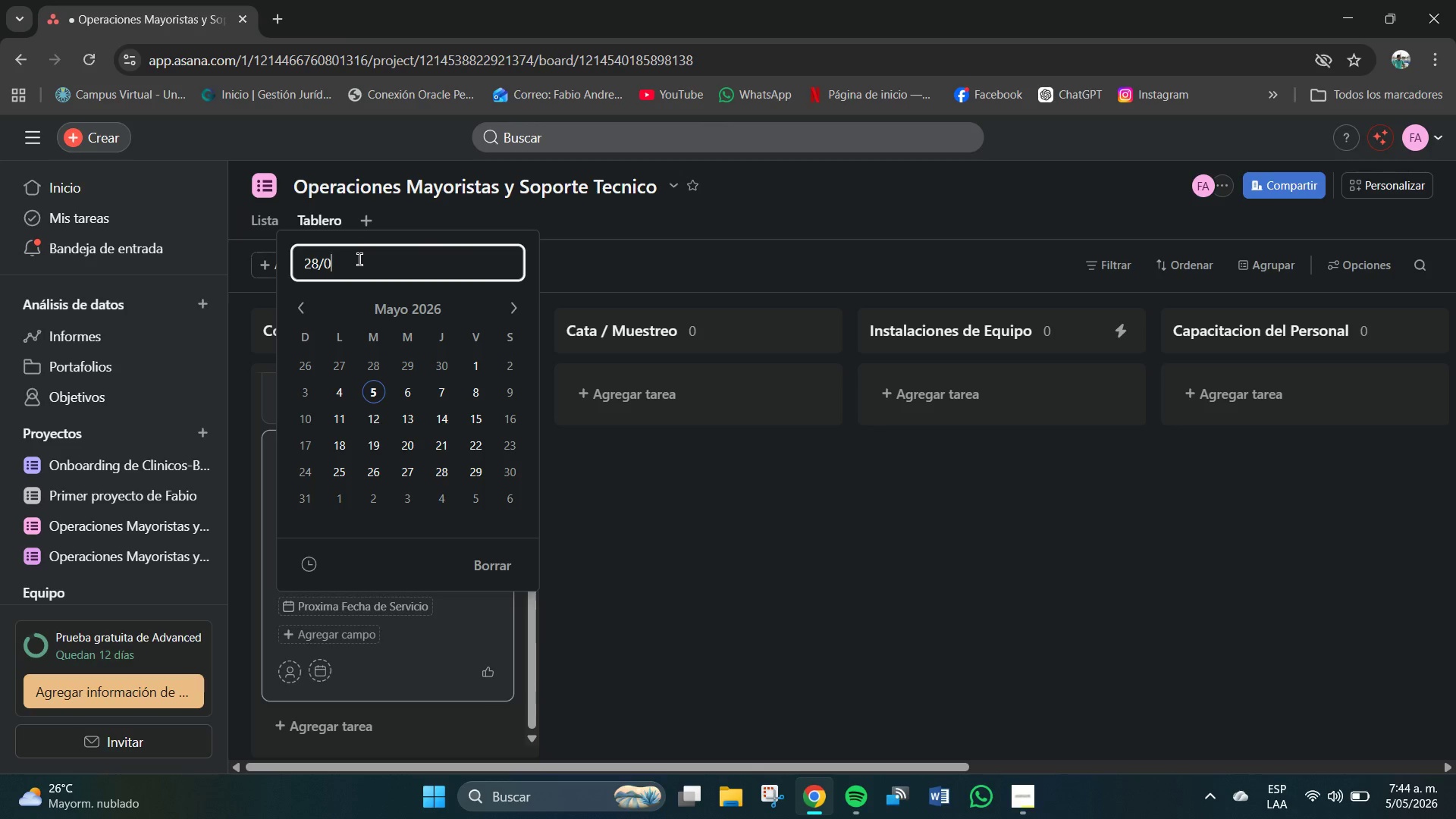 
key(Numpad8)
 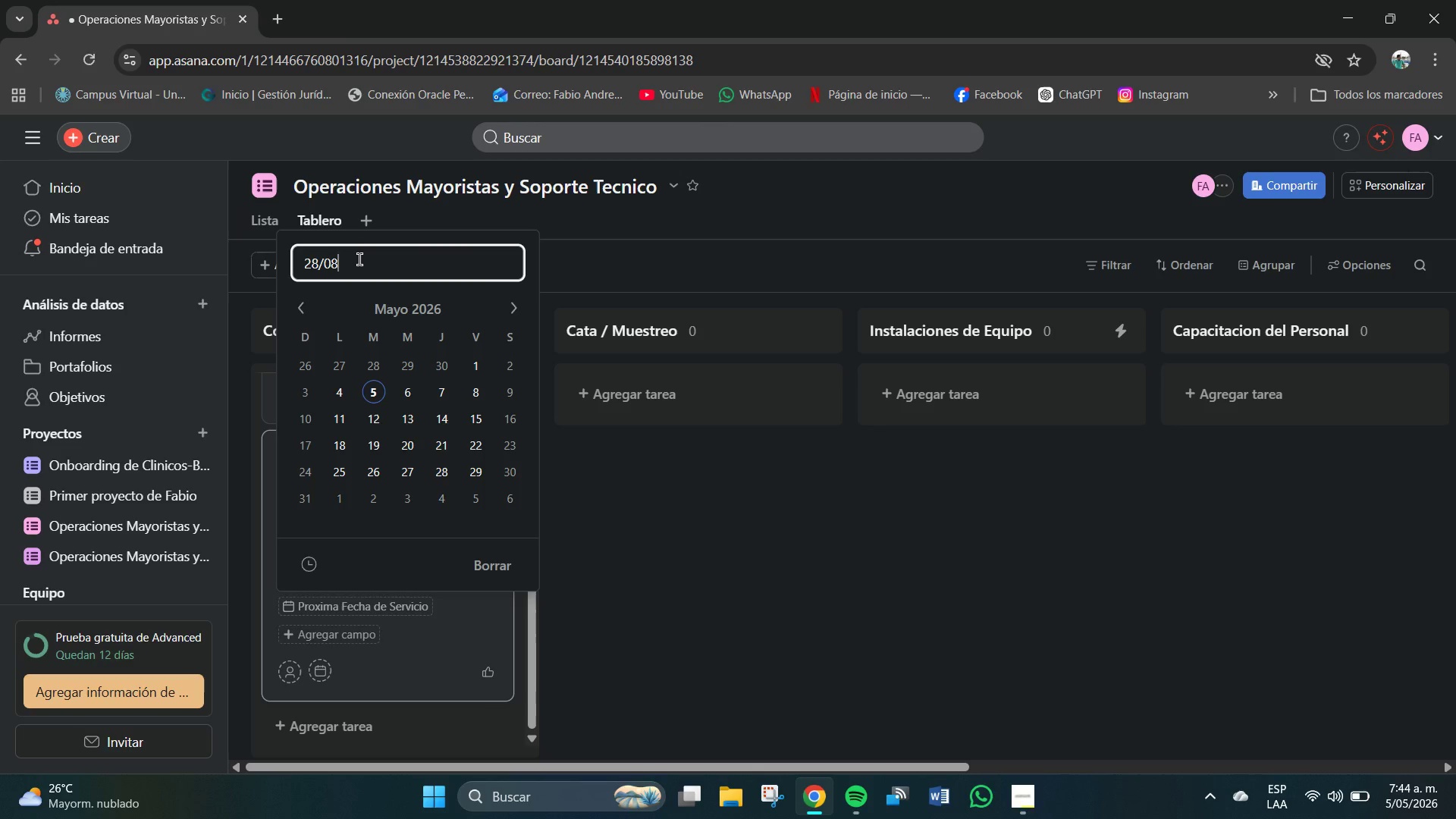 
key(Shift+7)
 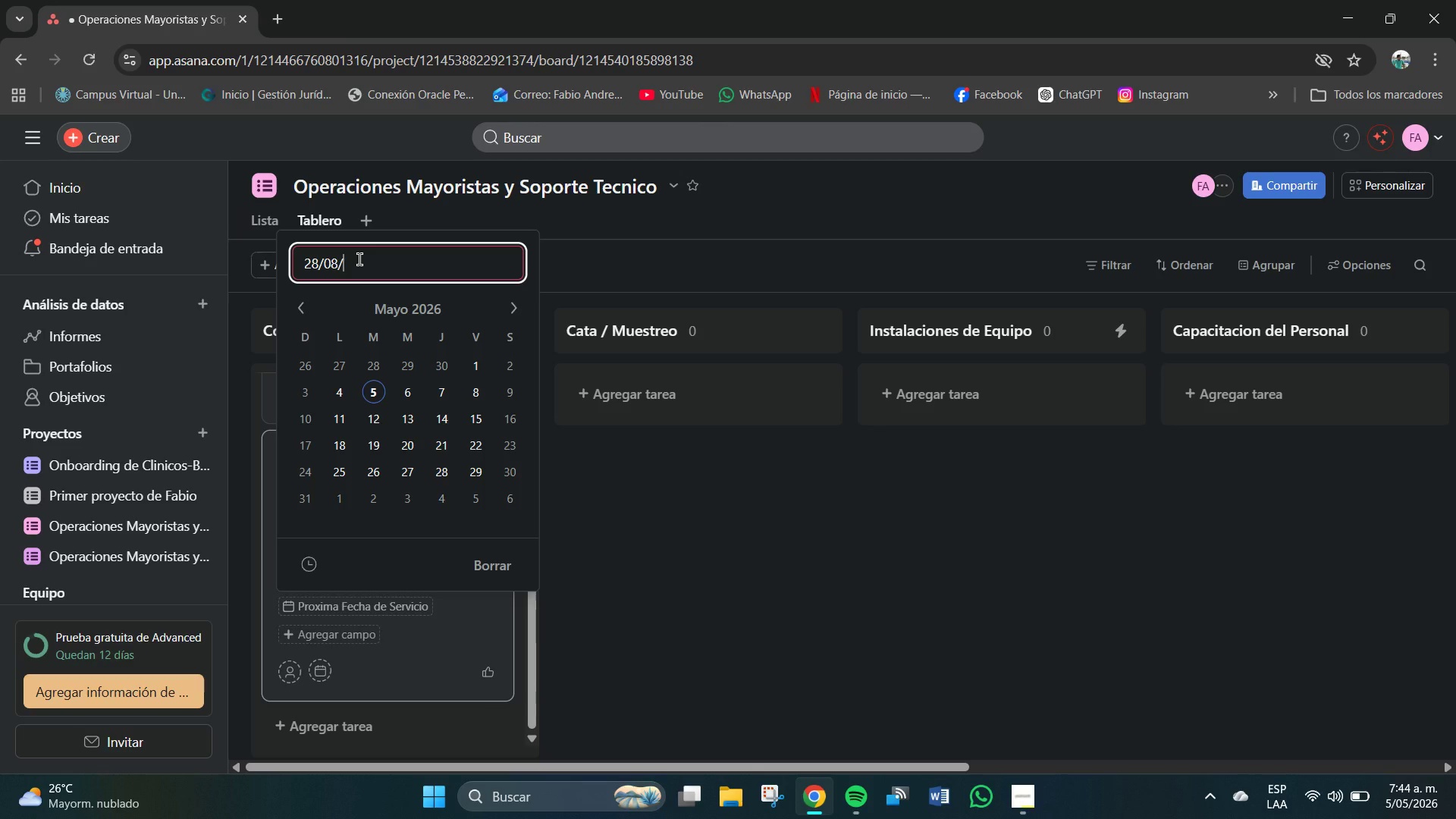 
key(Numpad2)
 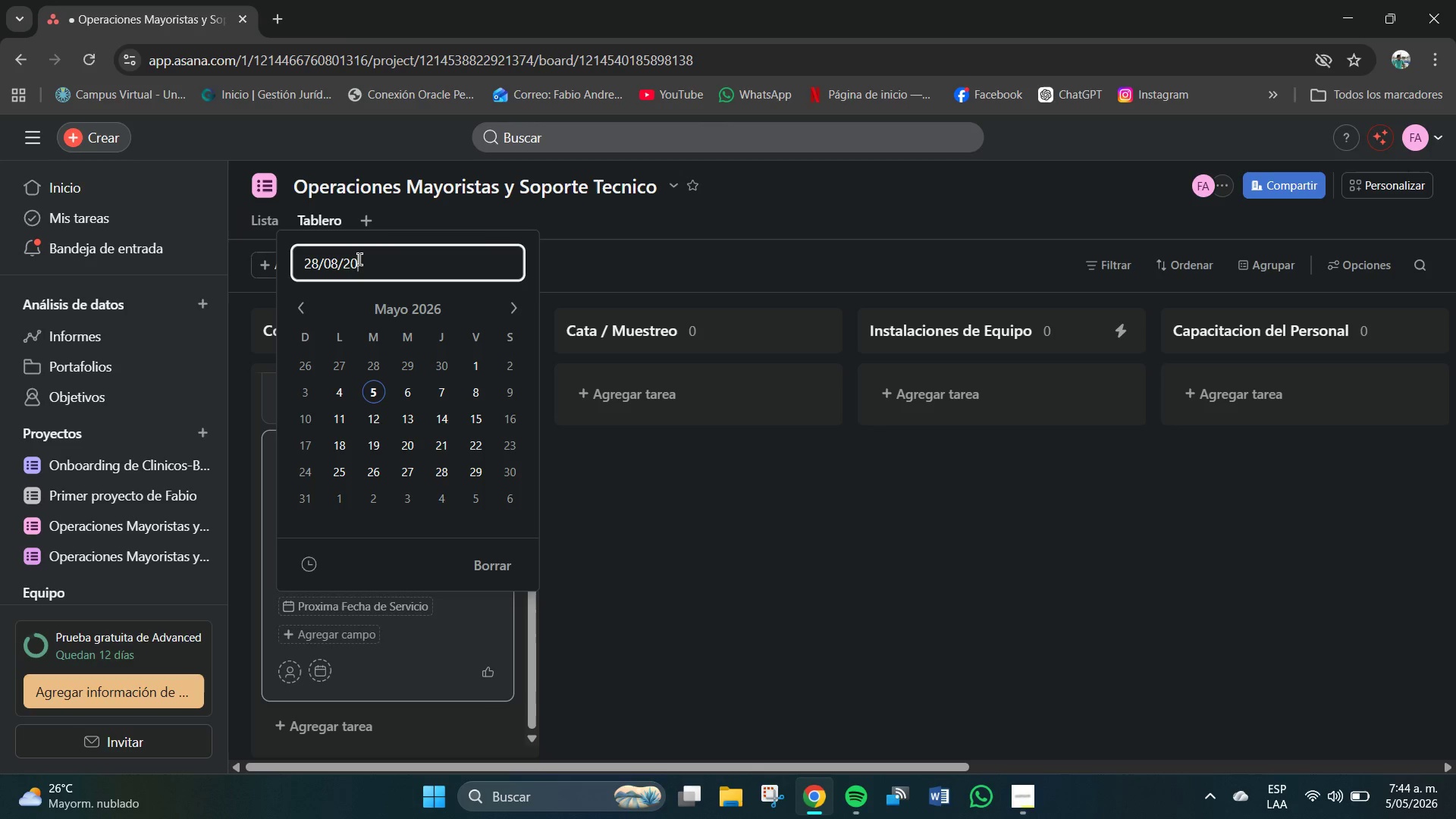 
key(Numpad0)
 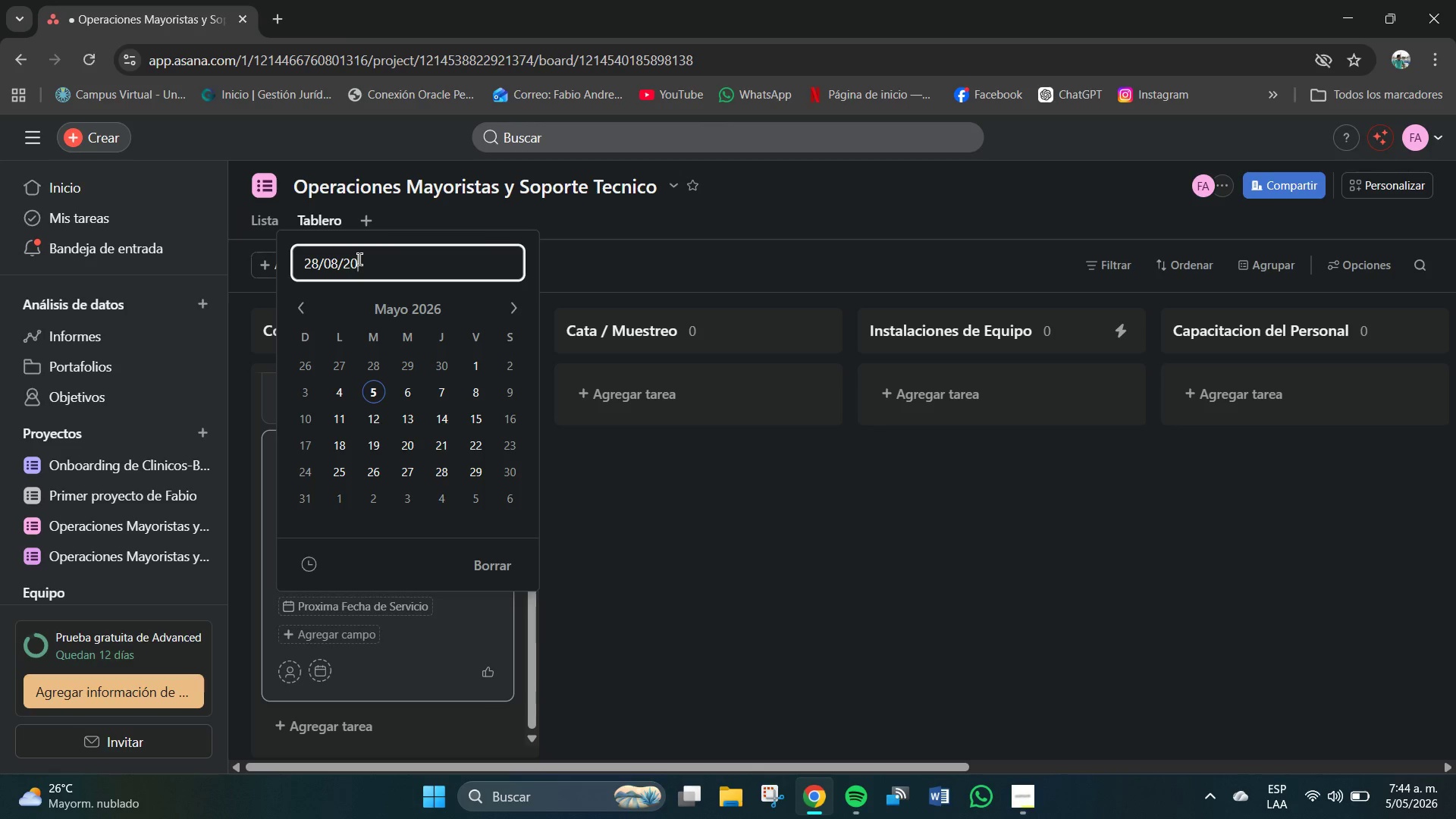 
key(Numpad2)
 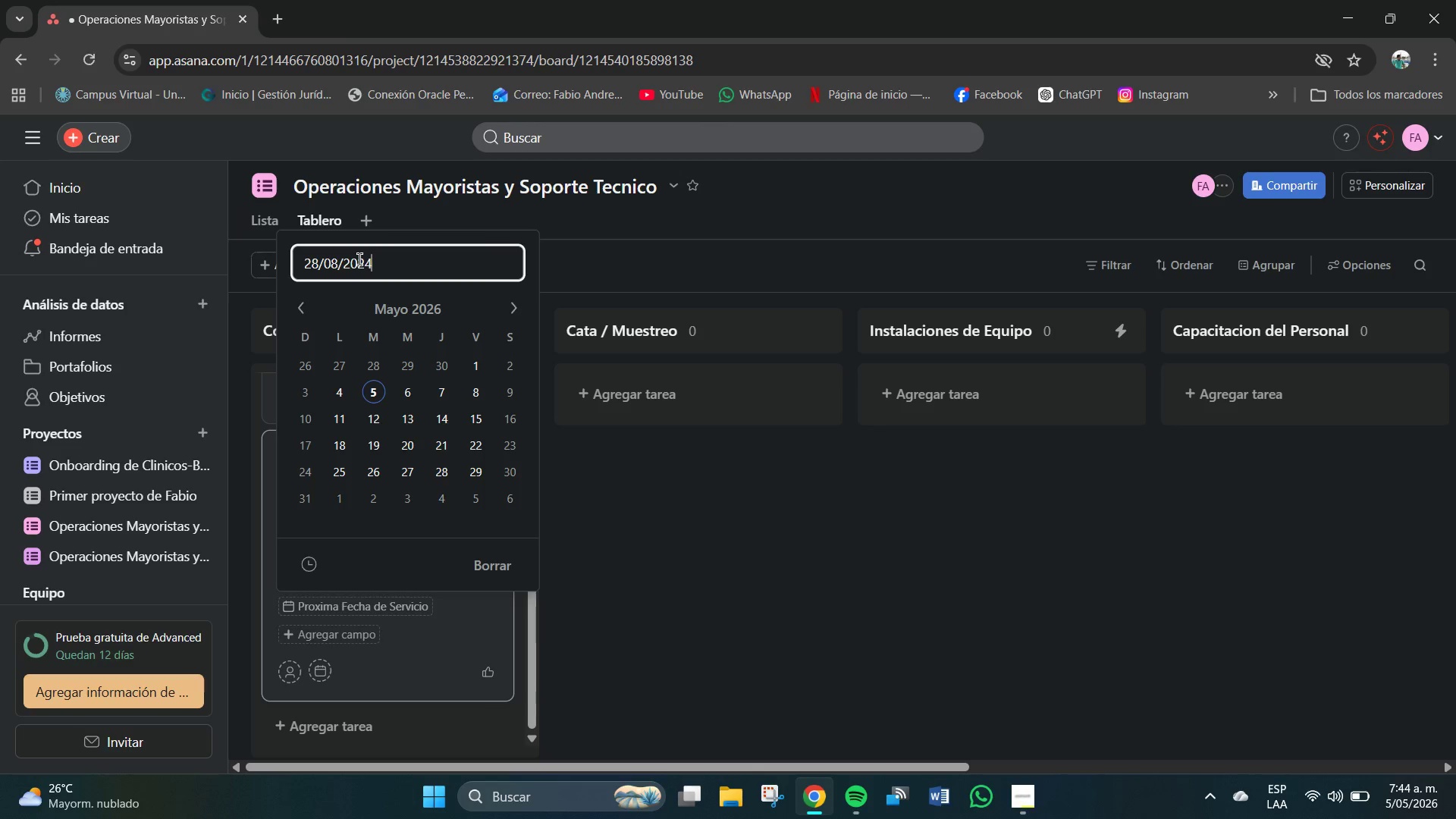 
key(Numpad4)
 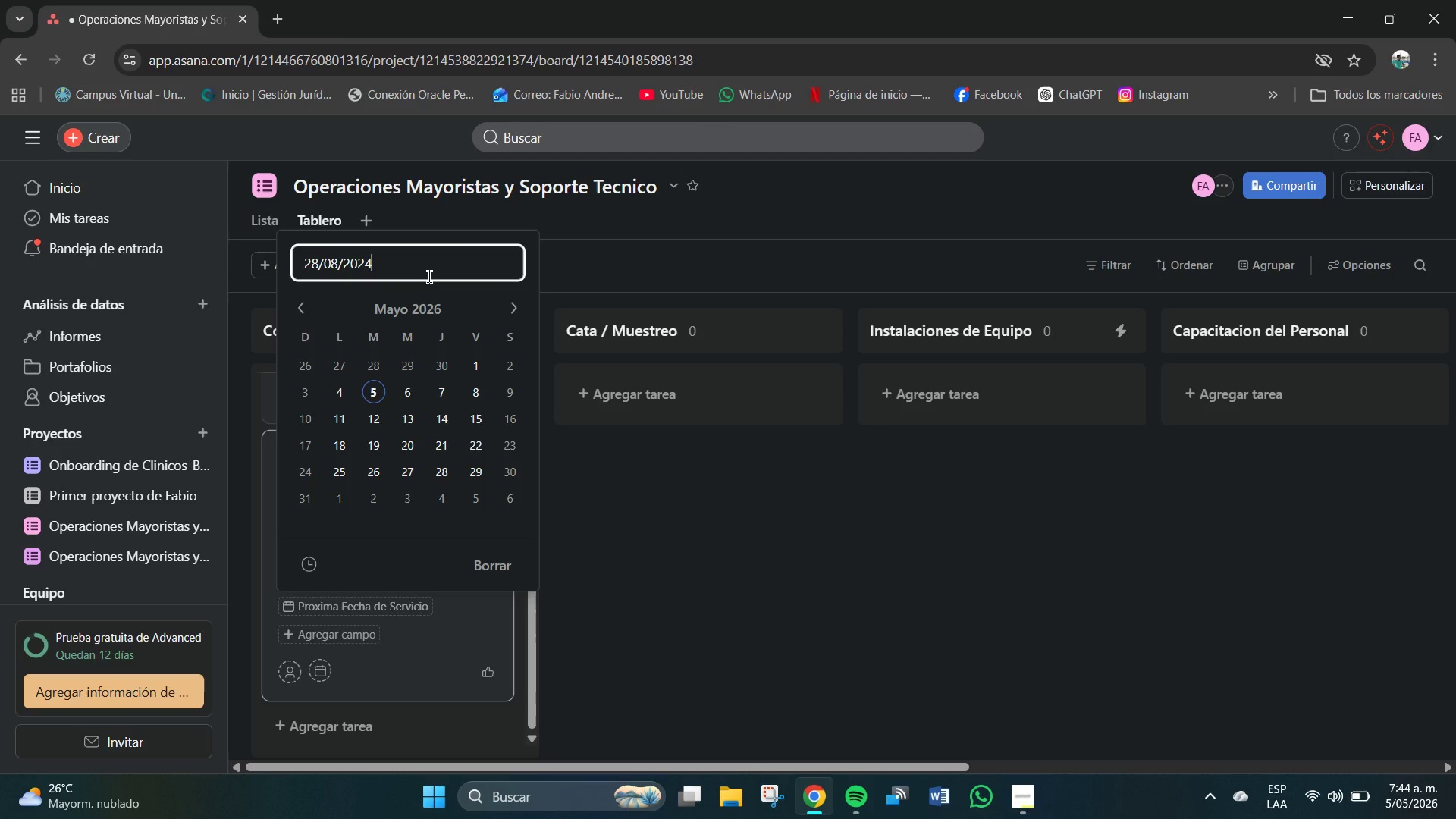 
key(Enter)
 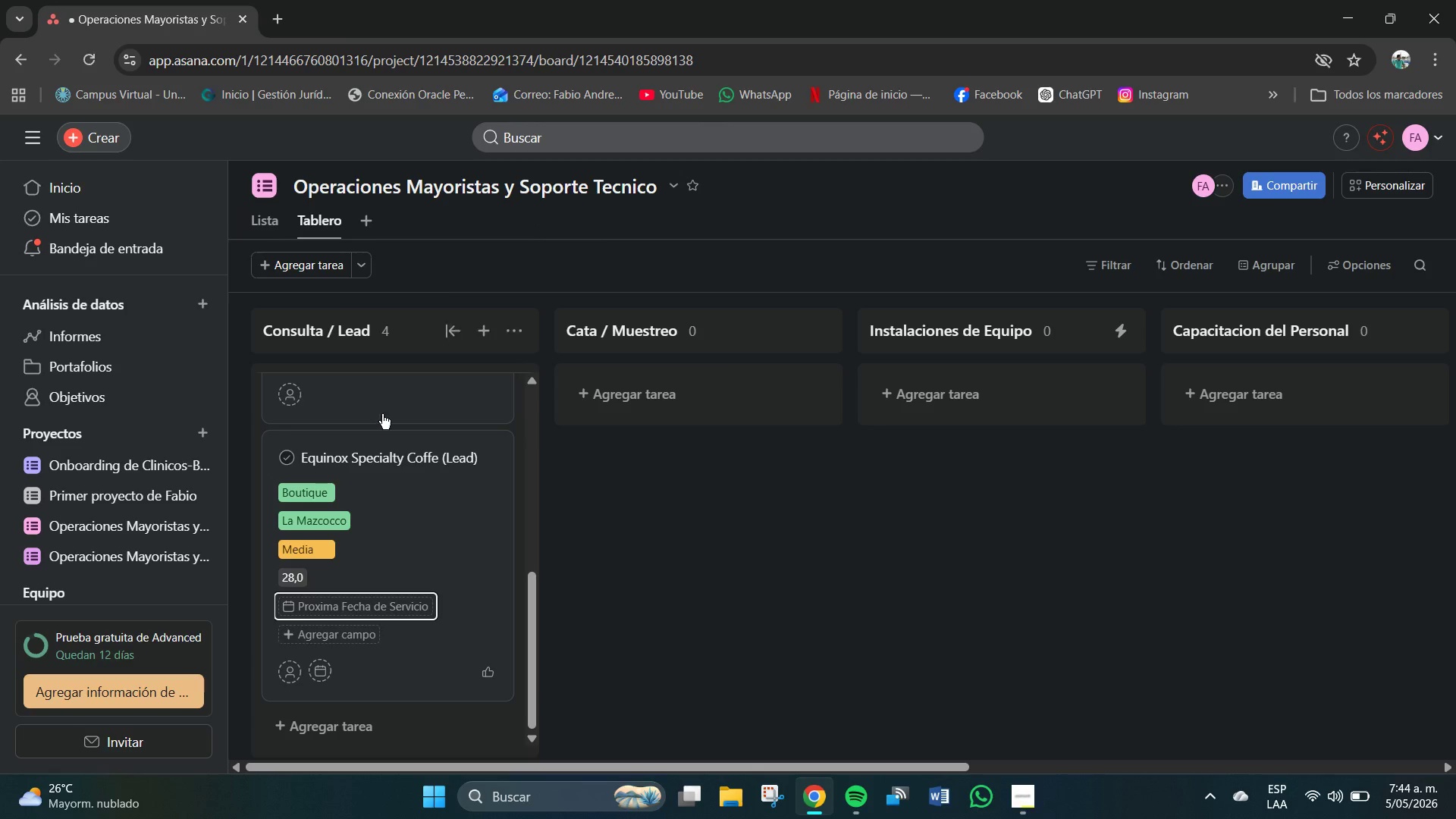 
scroll: coordinate [409, 611], scroll_direction: down, amount: 2.0
 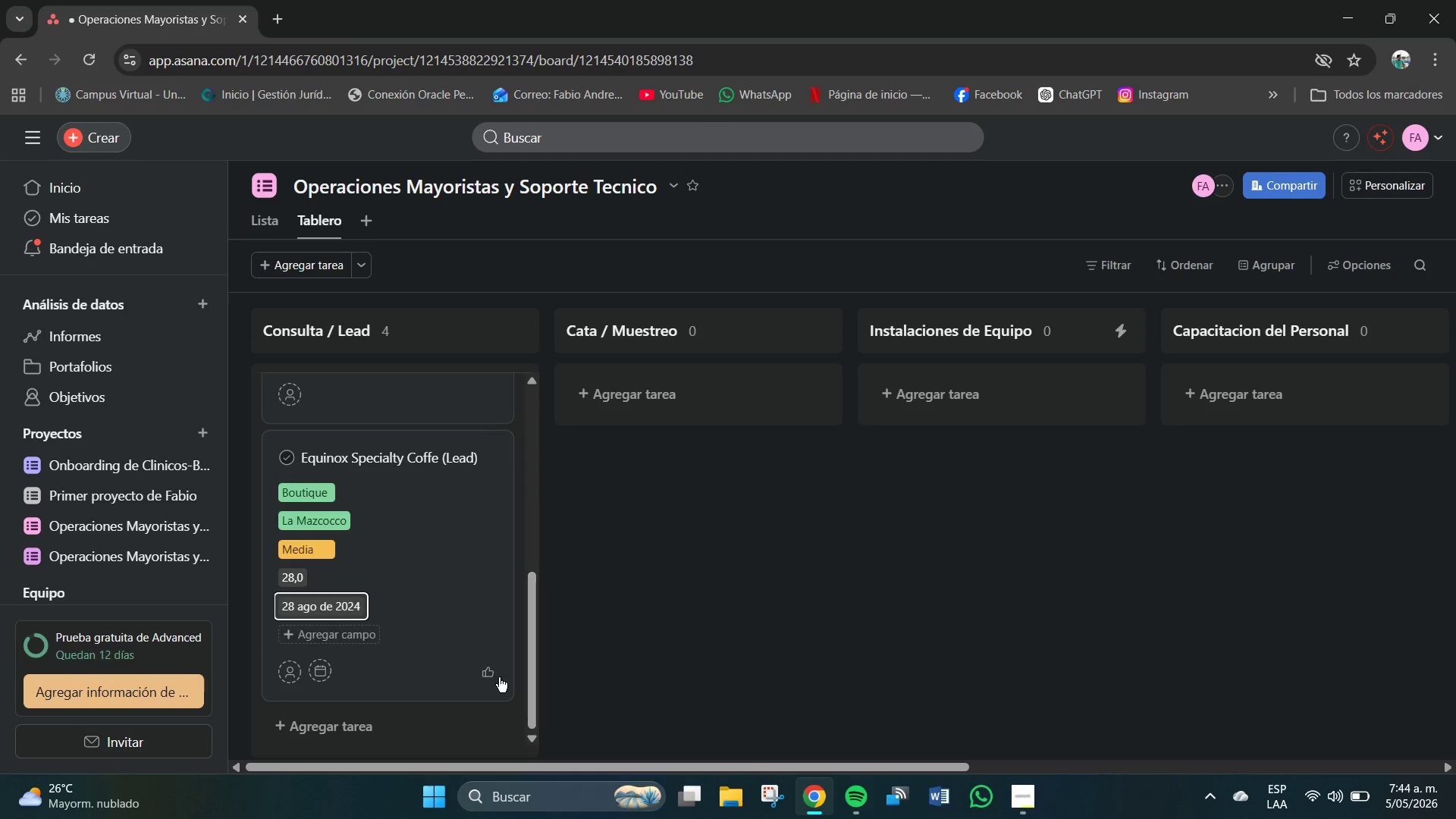 
left_click([646, 557])
 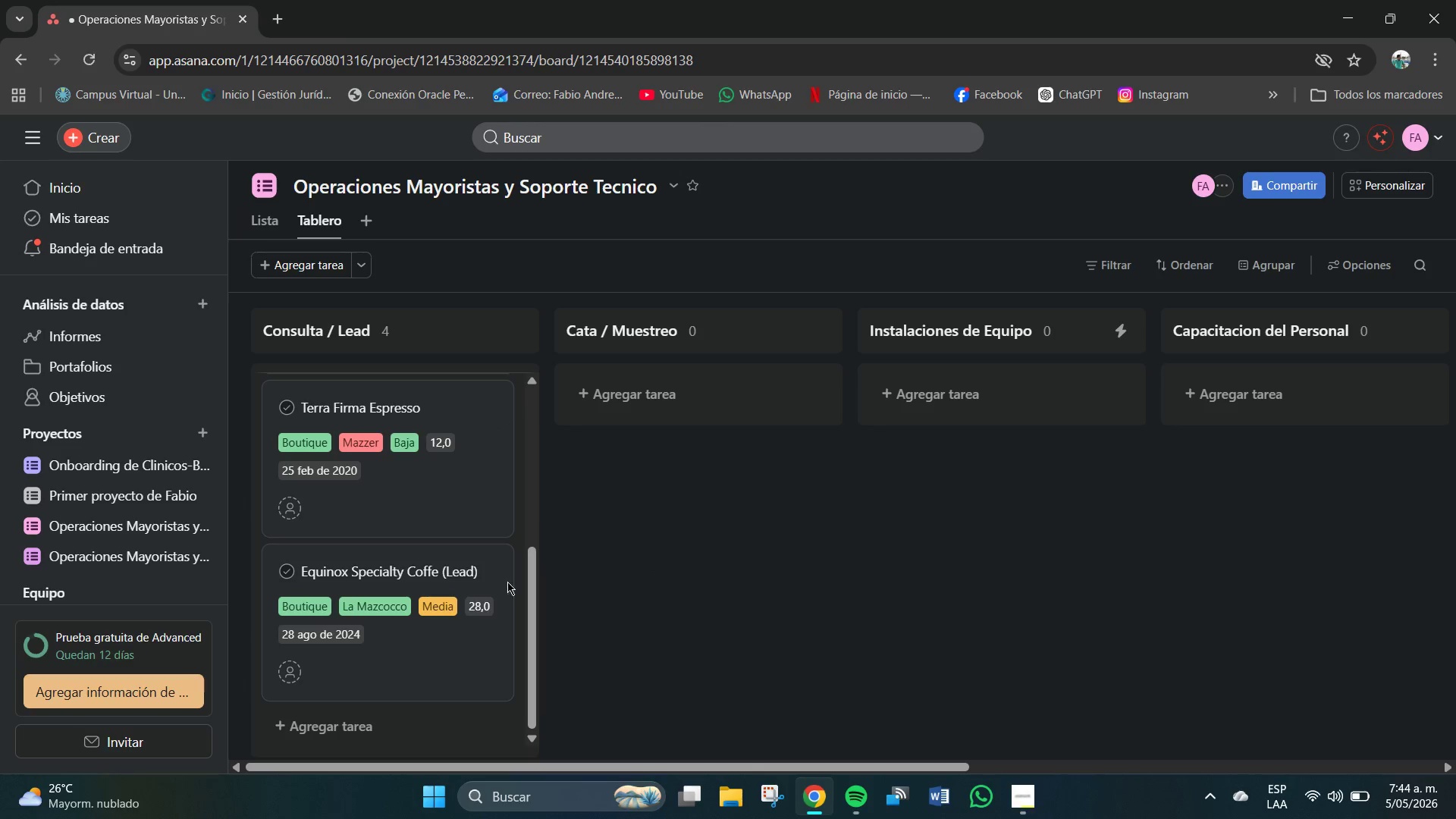 
scroll: coordinate [372, 566], scroll_direction: down, amount: 6.0
 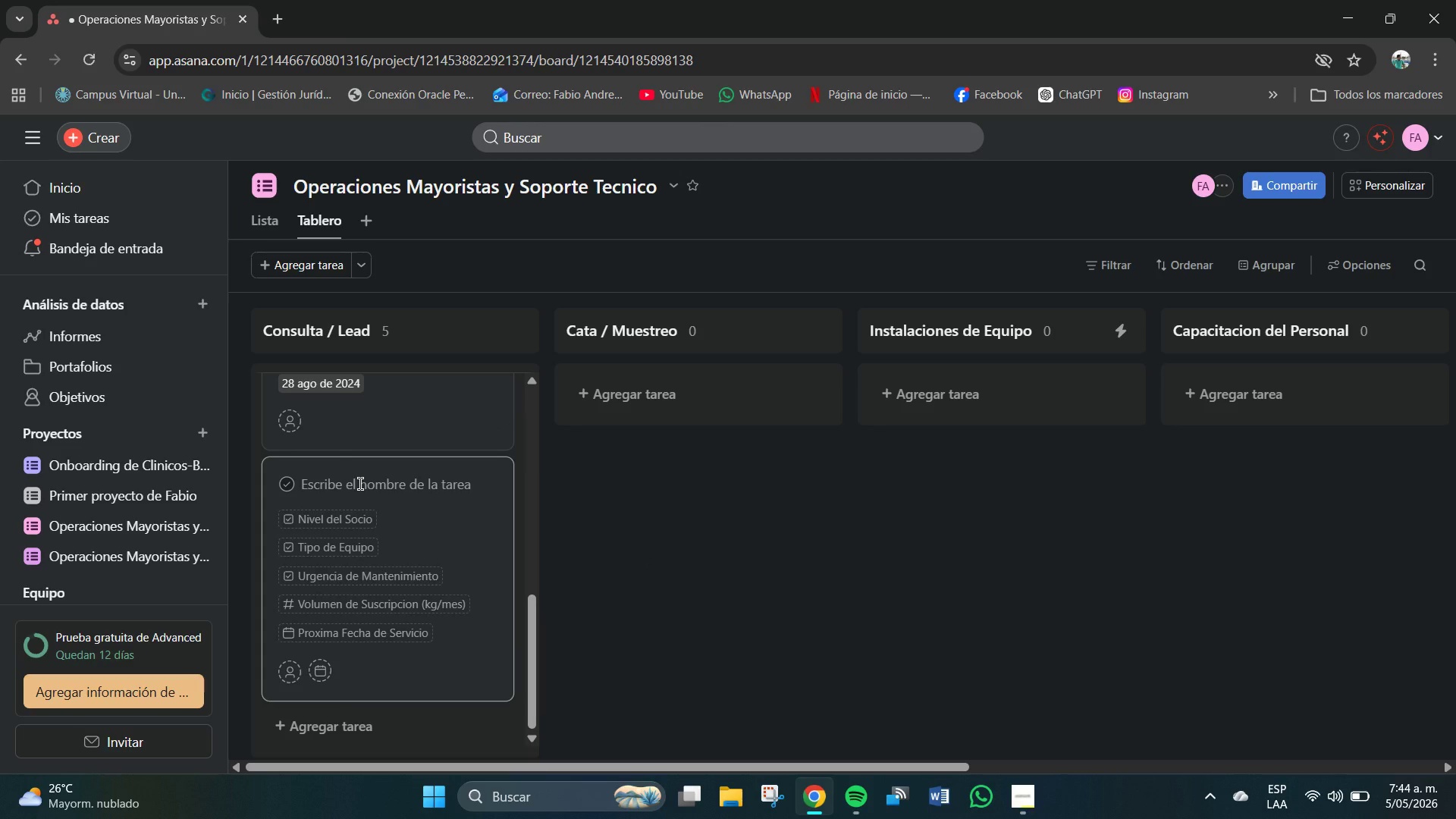 
left_click([360, 484])
 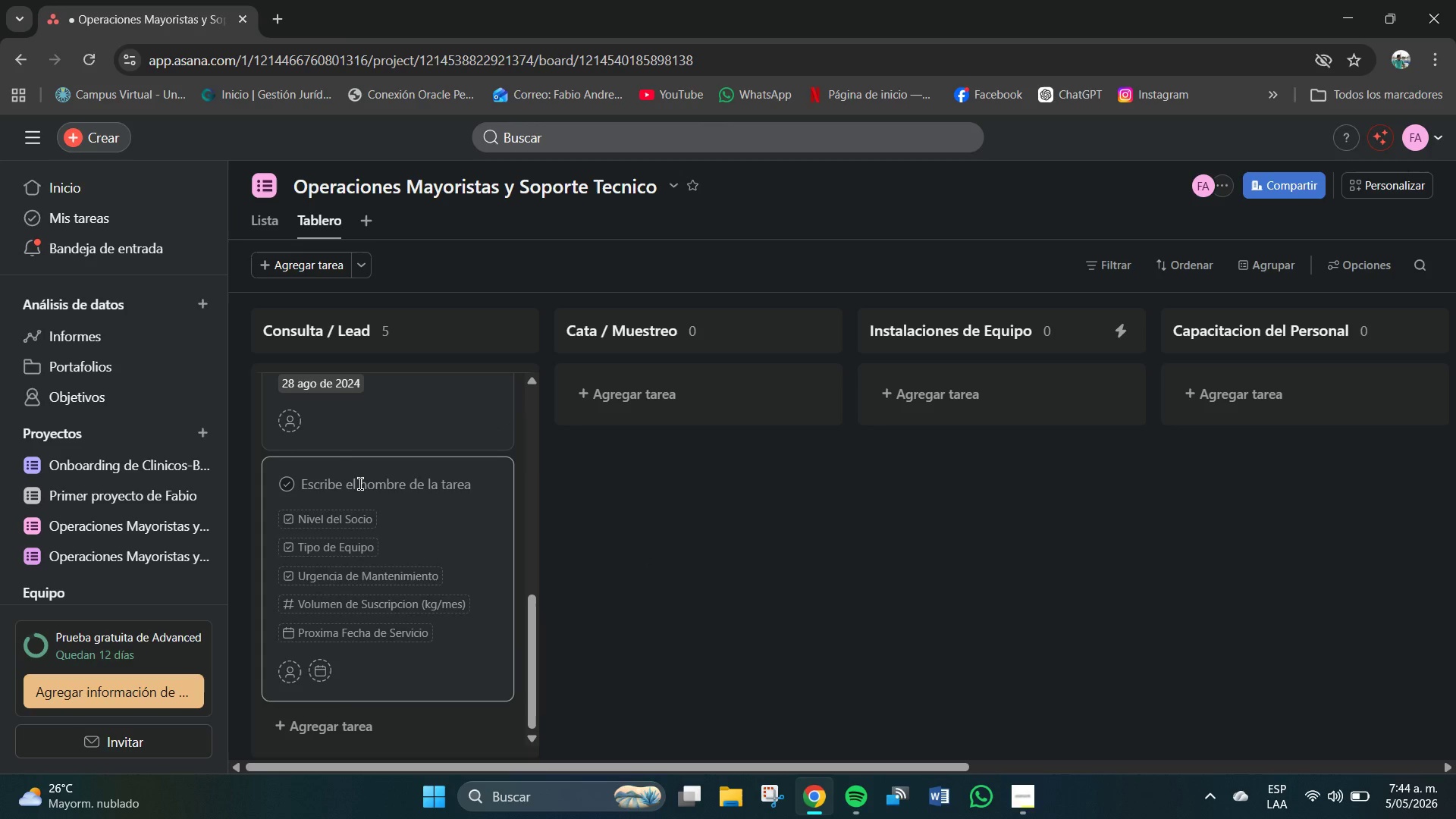 
type(Artisan Bre)
 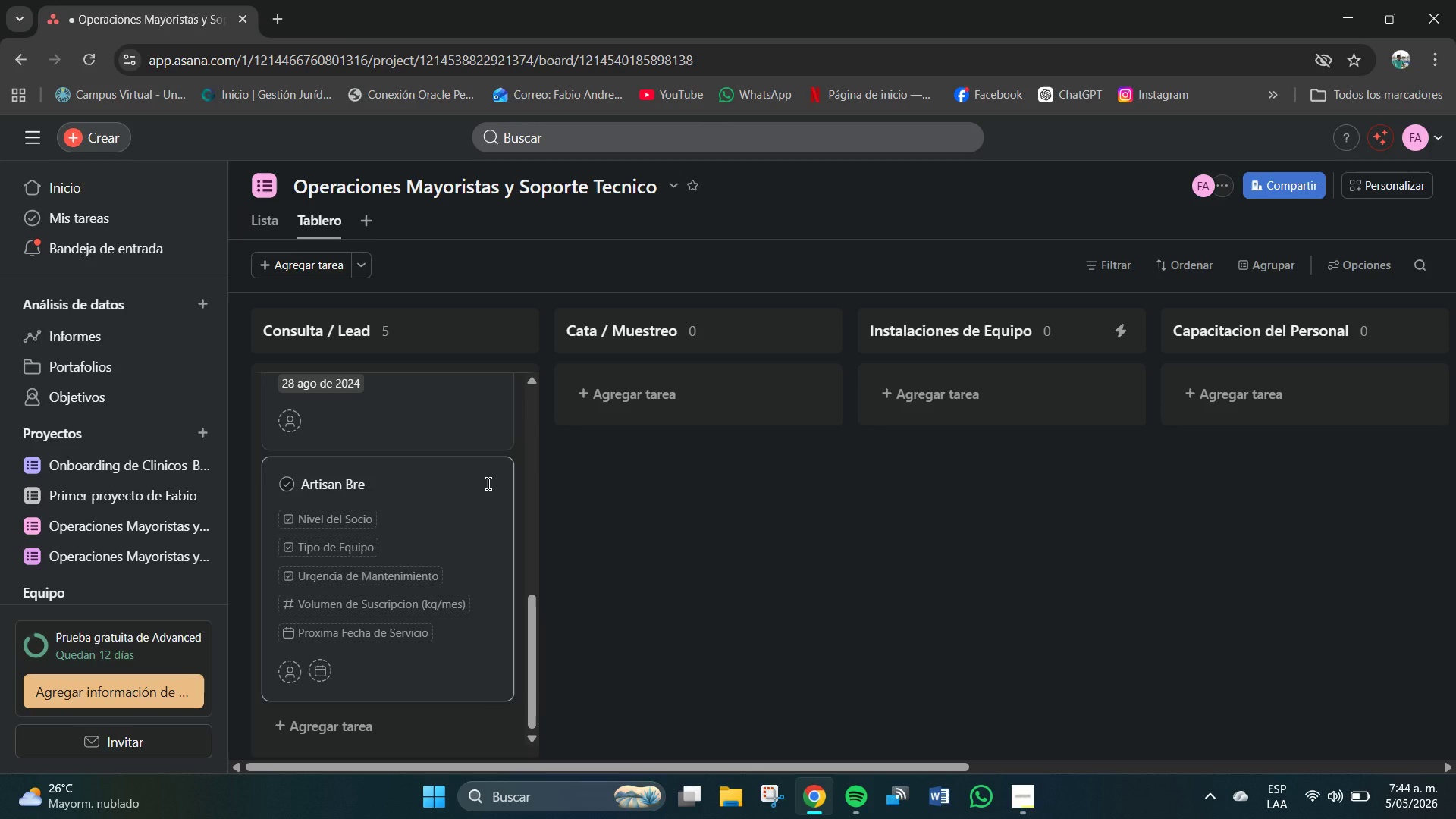 
type(ws ^ Co. *Lead()
 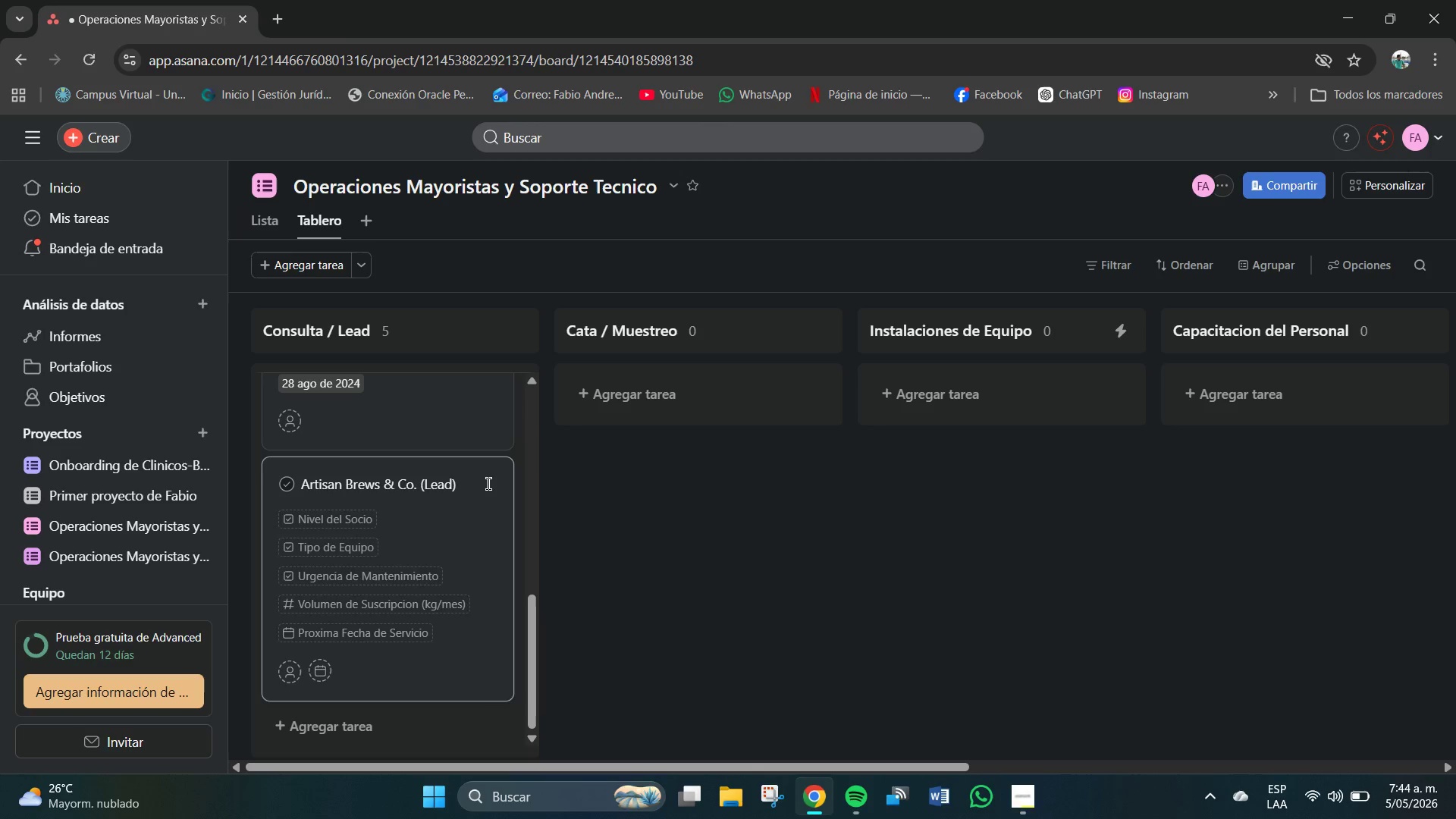 
wait(6.11)
 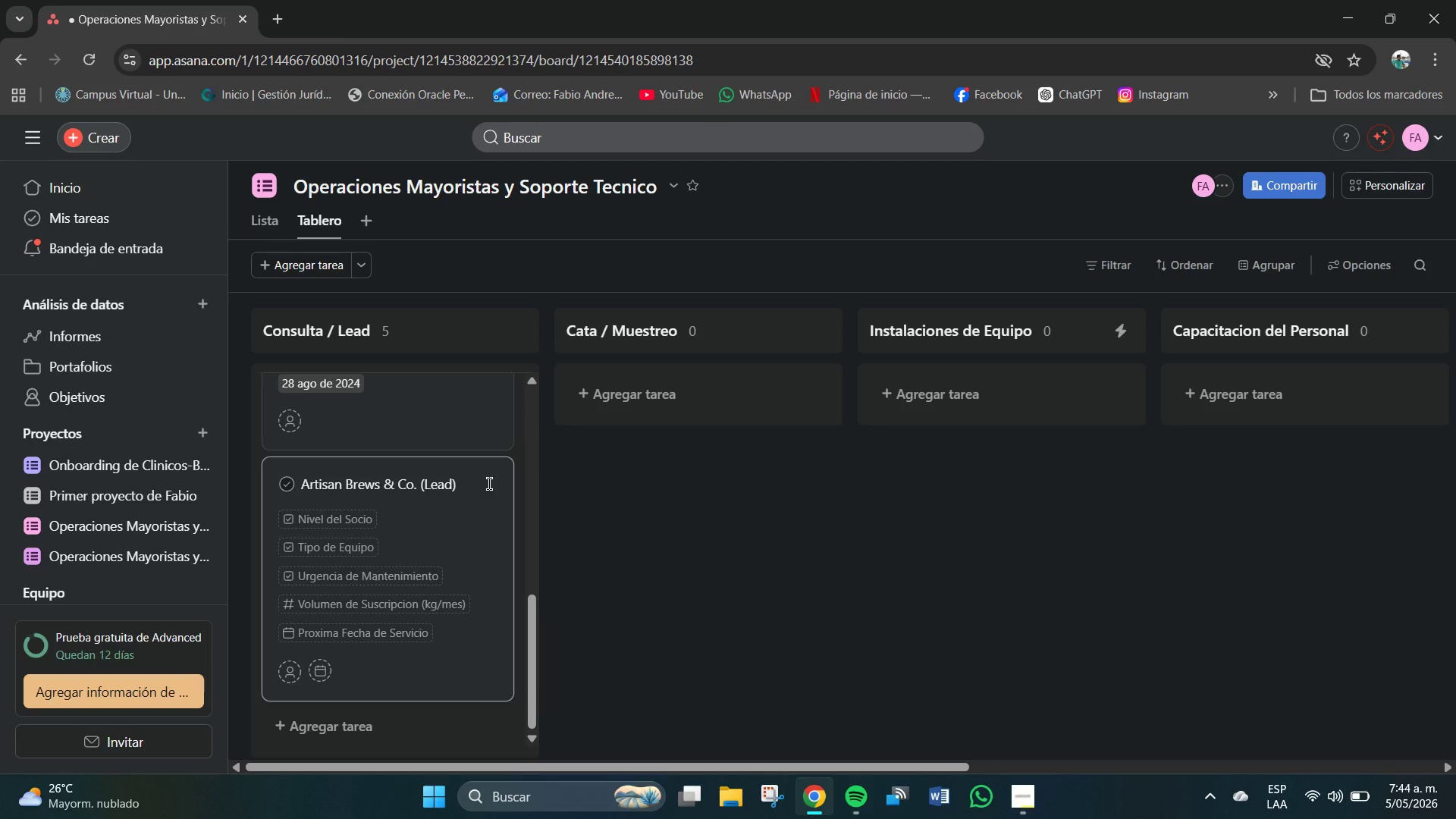 
left_click([521, 463])
 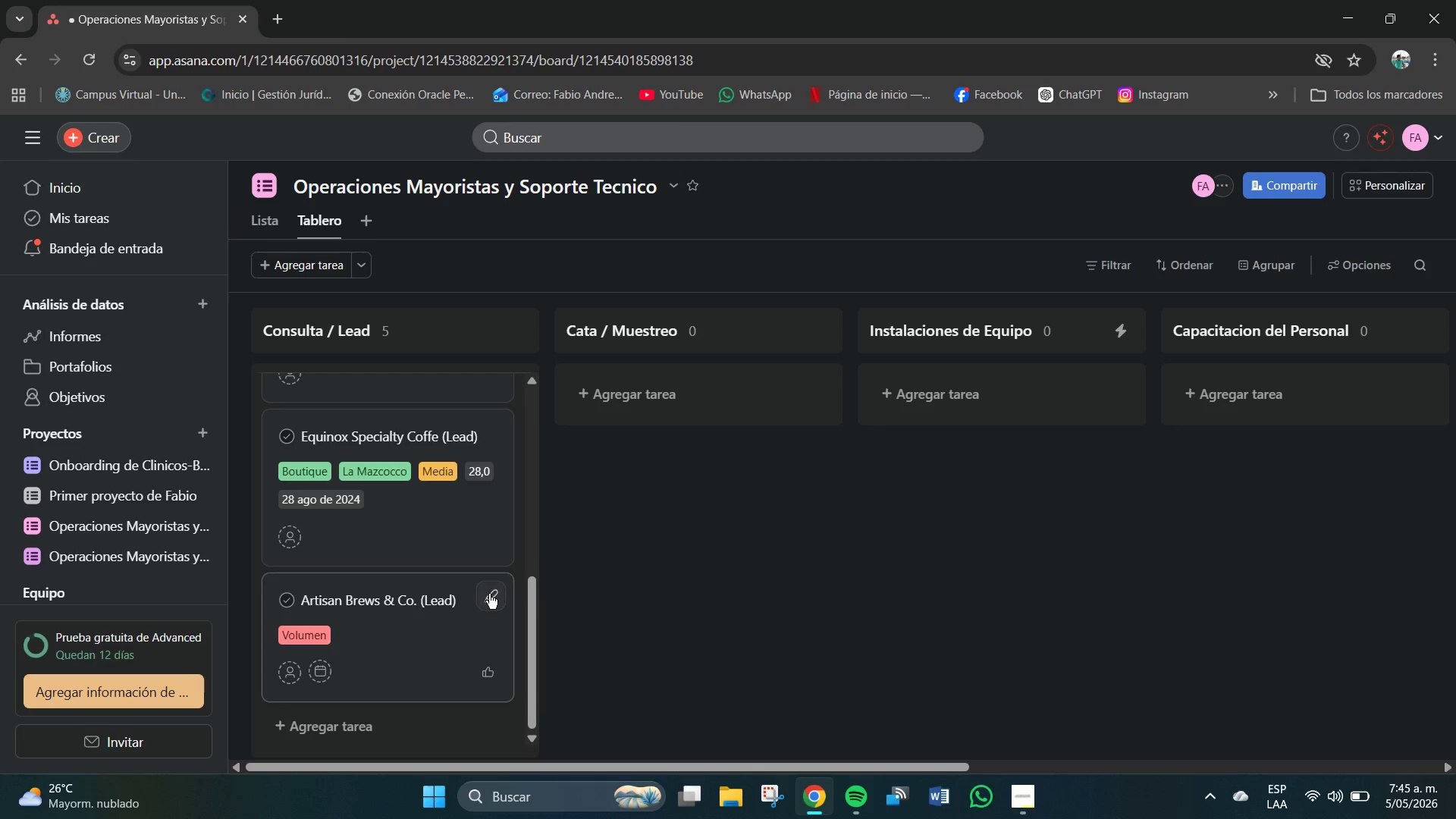 
scroll: coordinate [321, 608], scroll_direction: down, amount: 3.0
 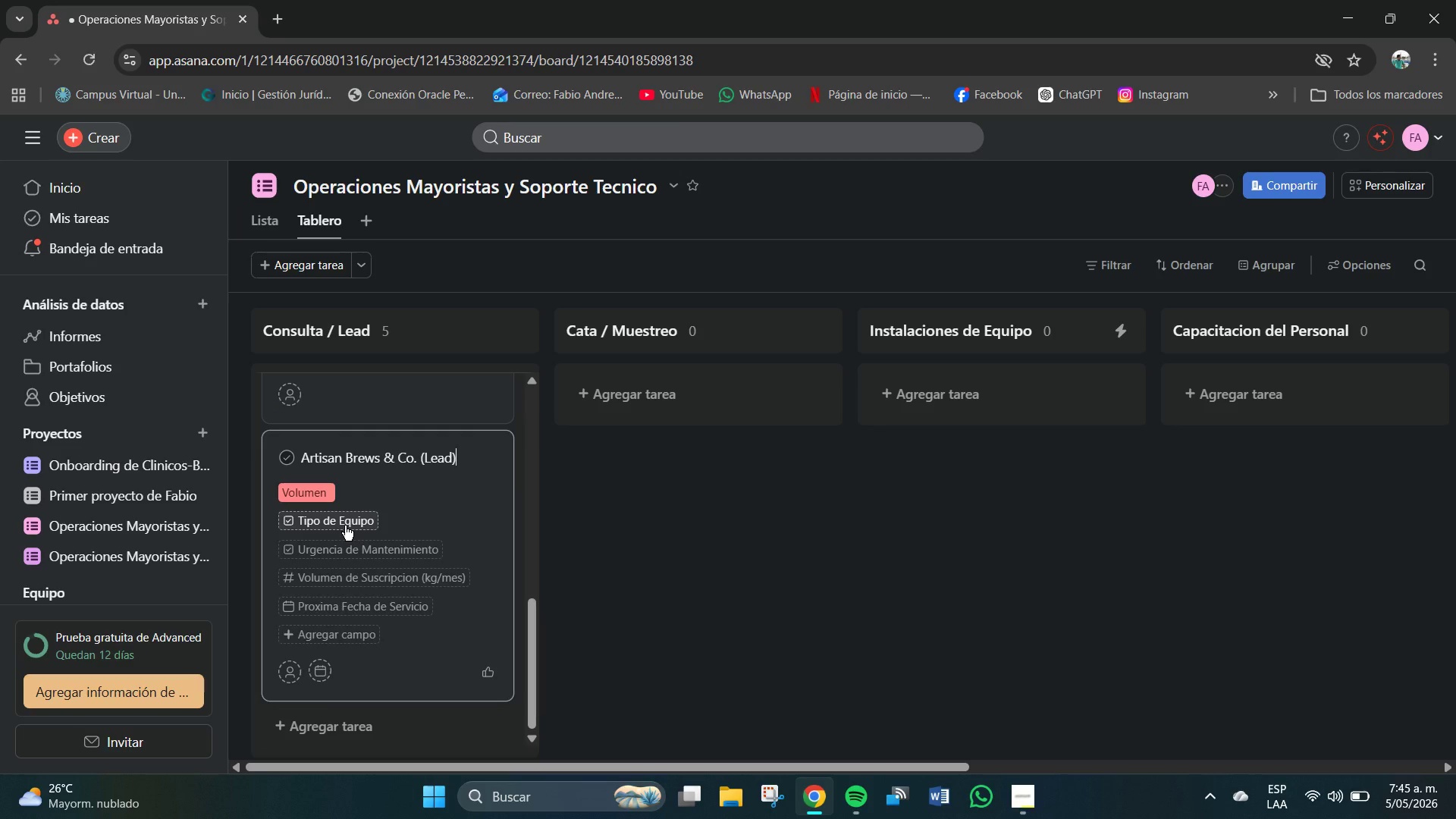 
left_click([345, 526])
 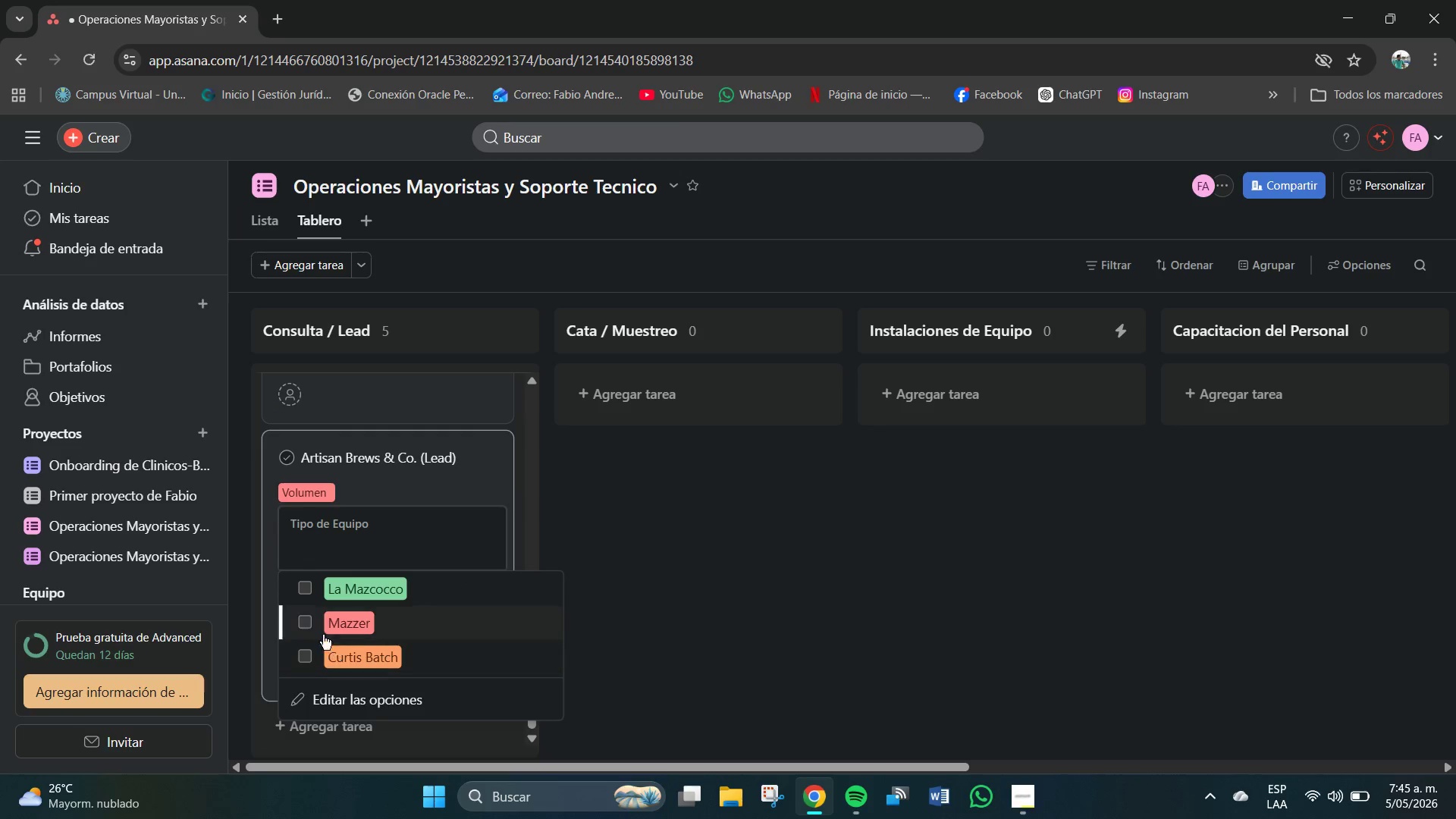 
left_click([310, 625])
 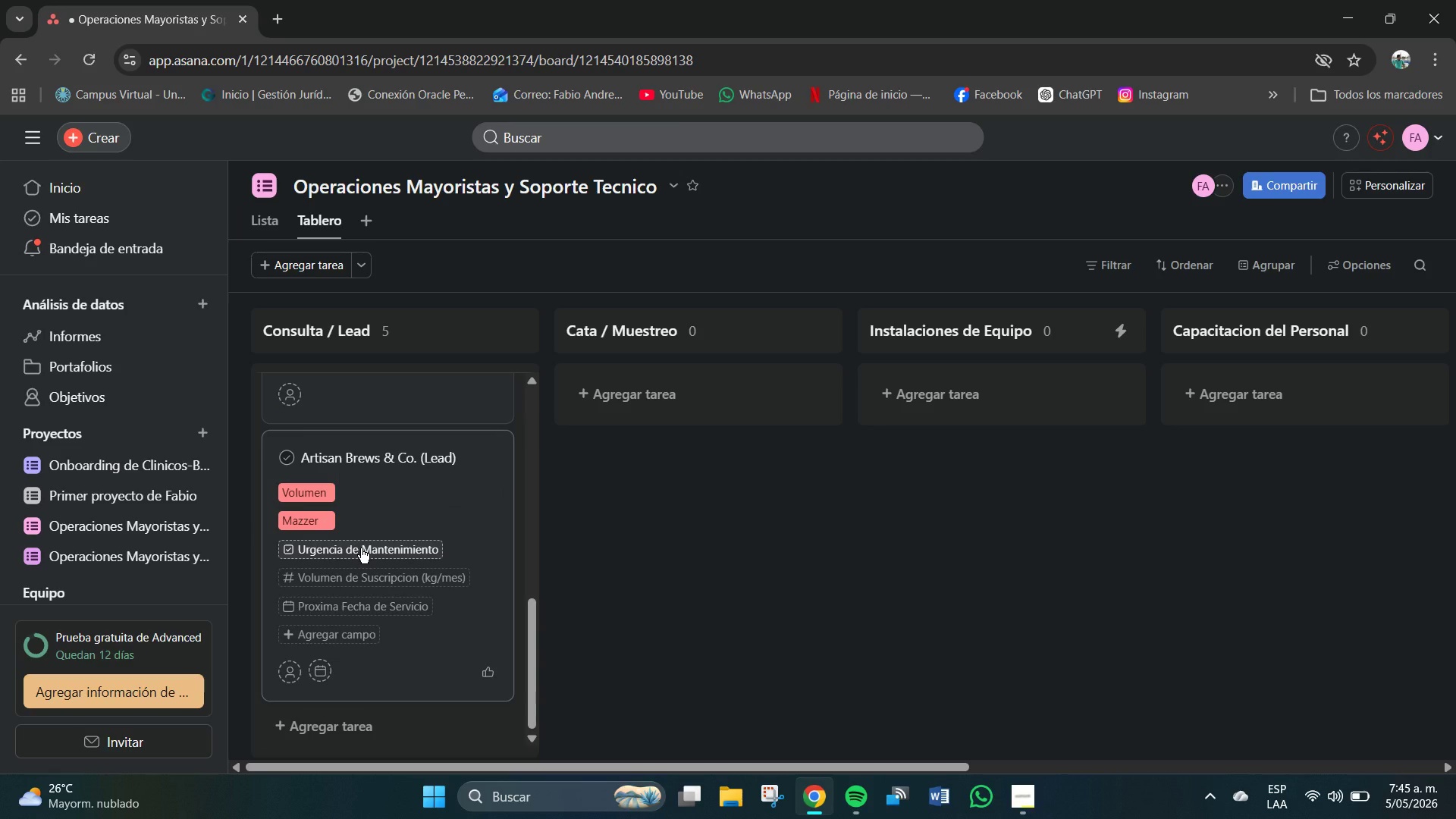 
left_click([361, 548])
 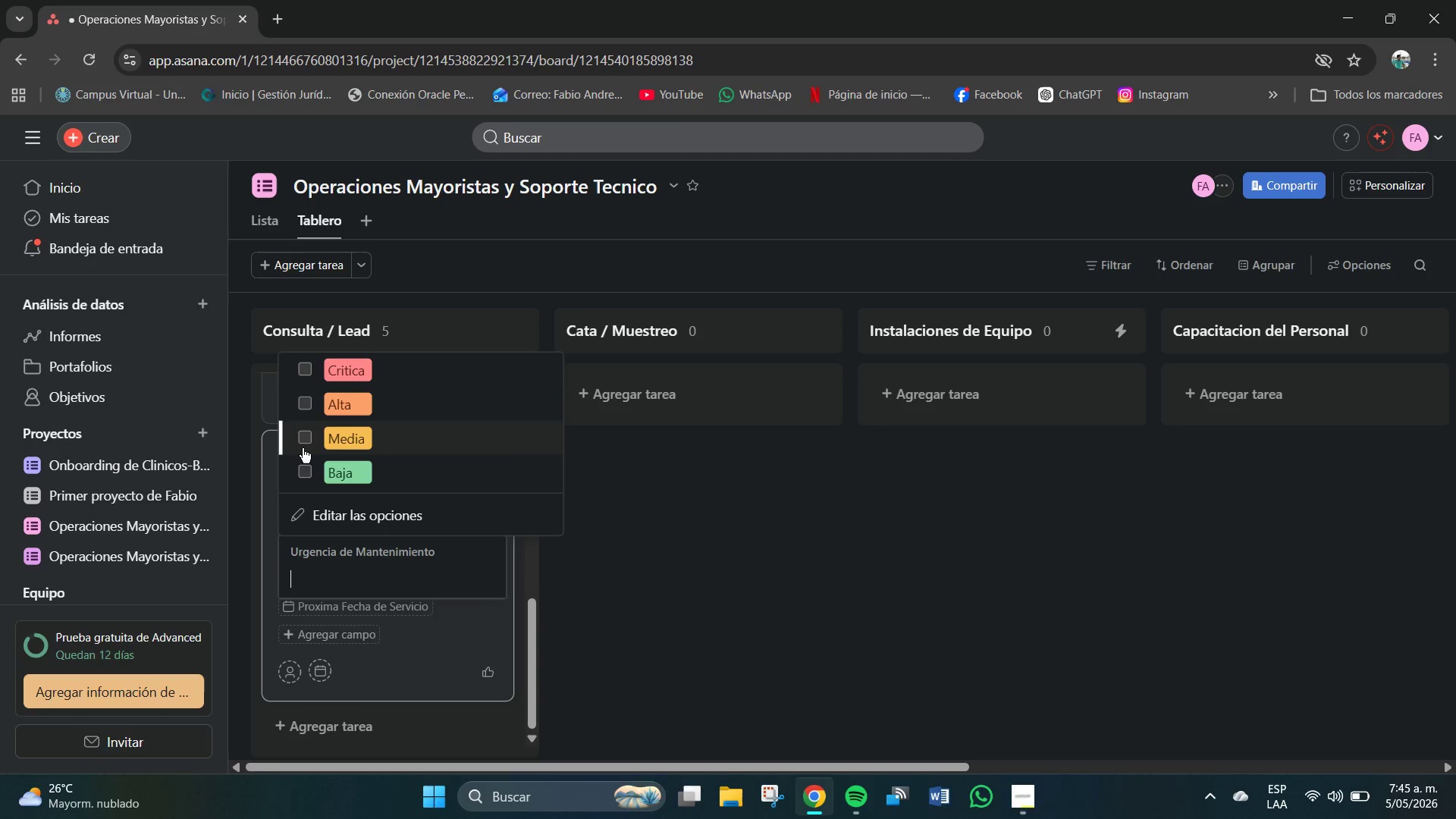 
left_click([303, 436])
 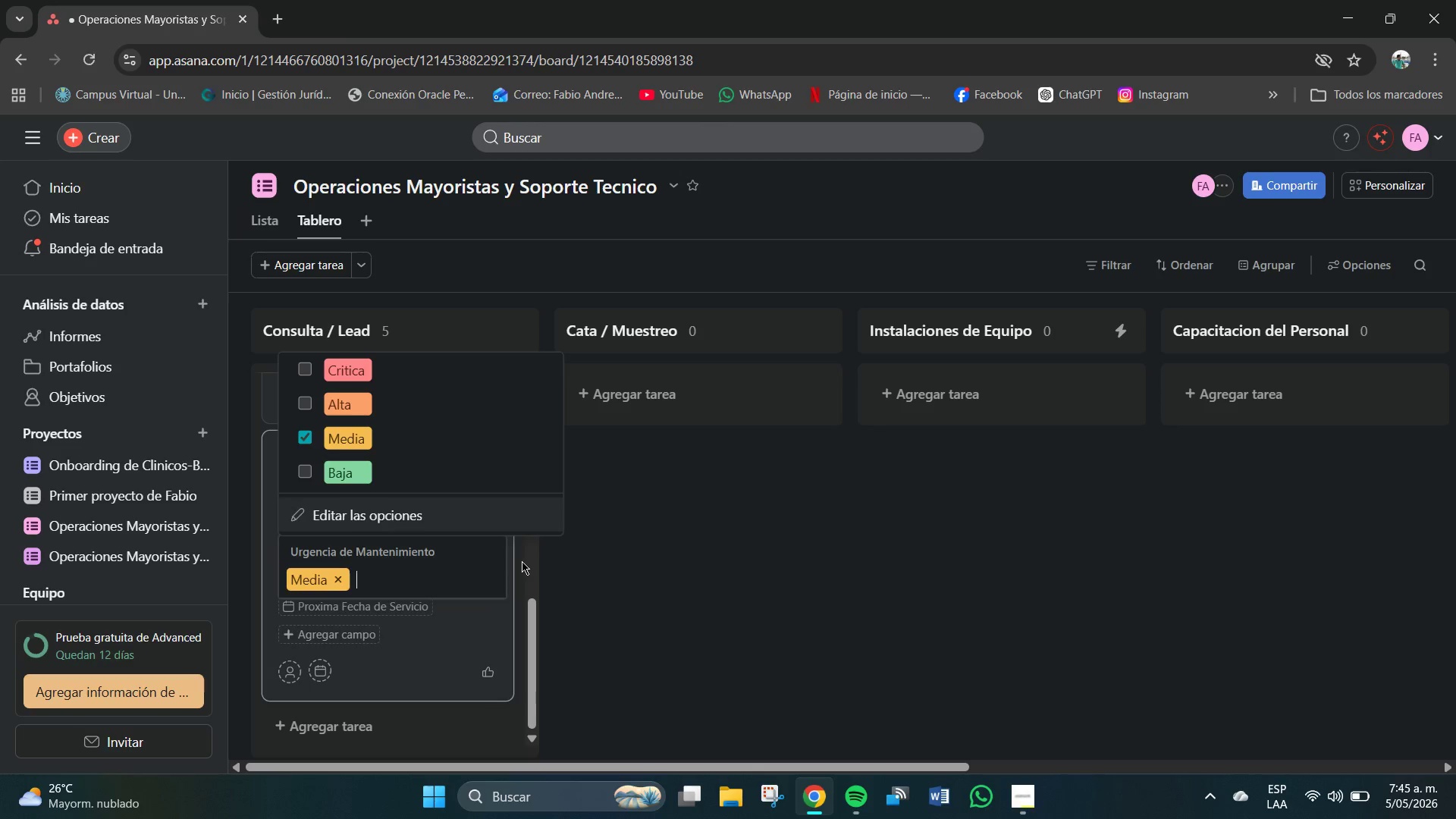 
scroll: coordinate [353, 580], scroll_direction: down, amount: 3.0
 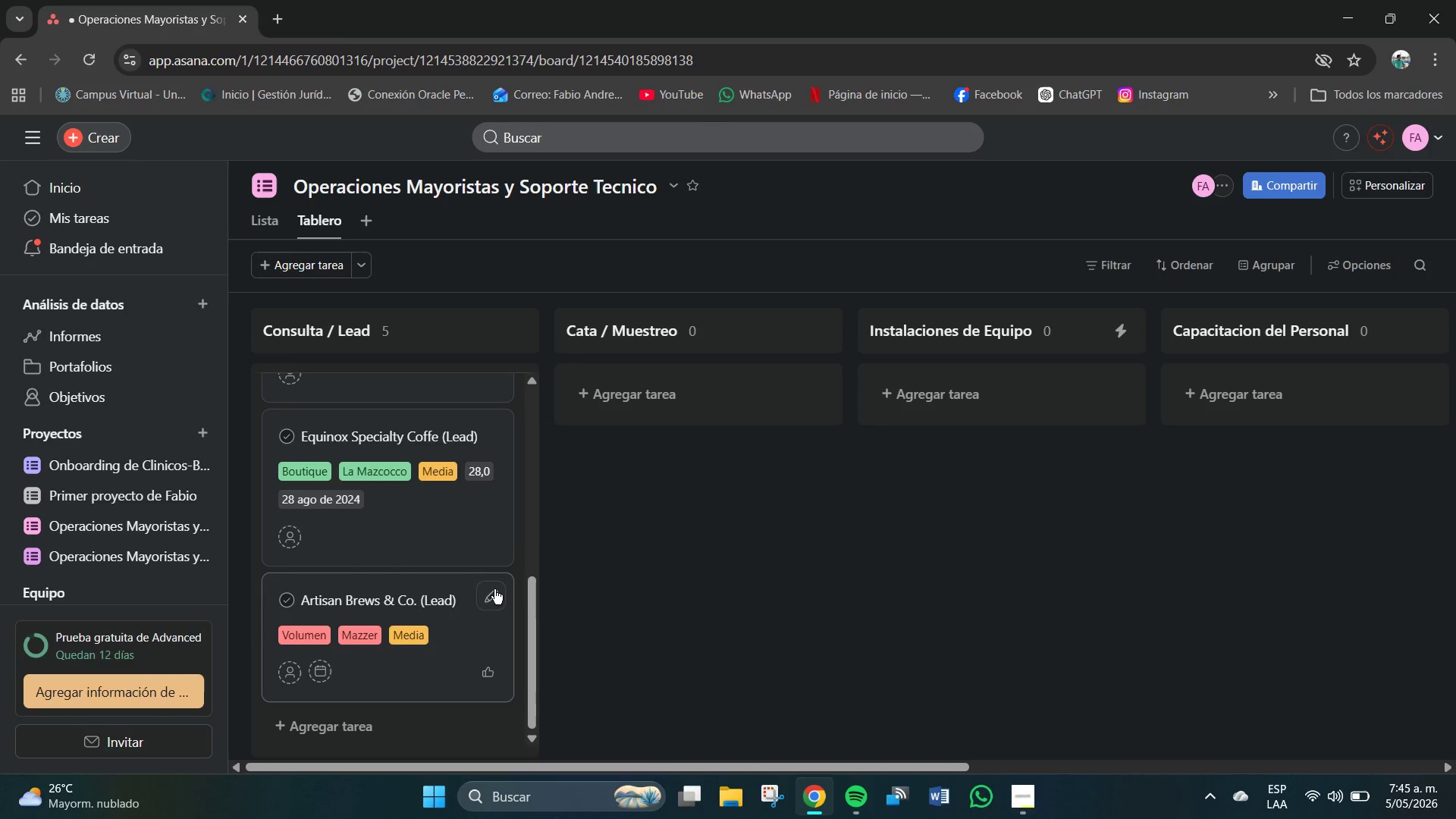 
left_click([487, 592])
 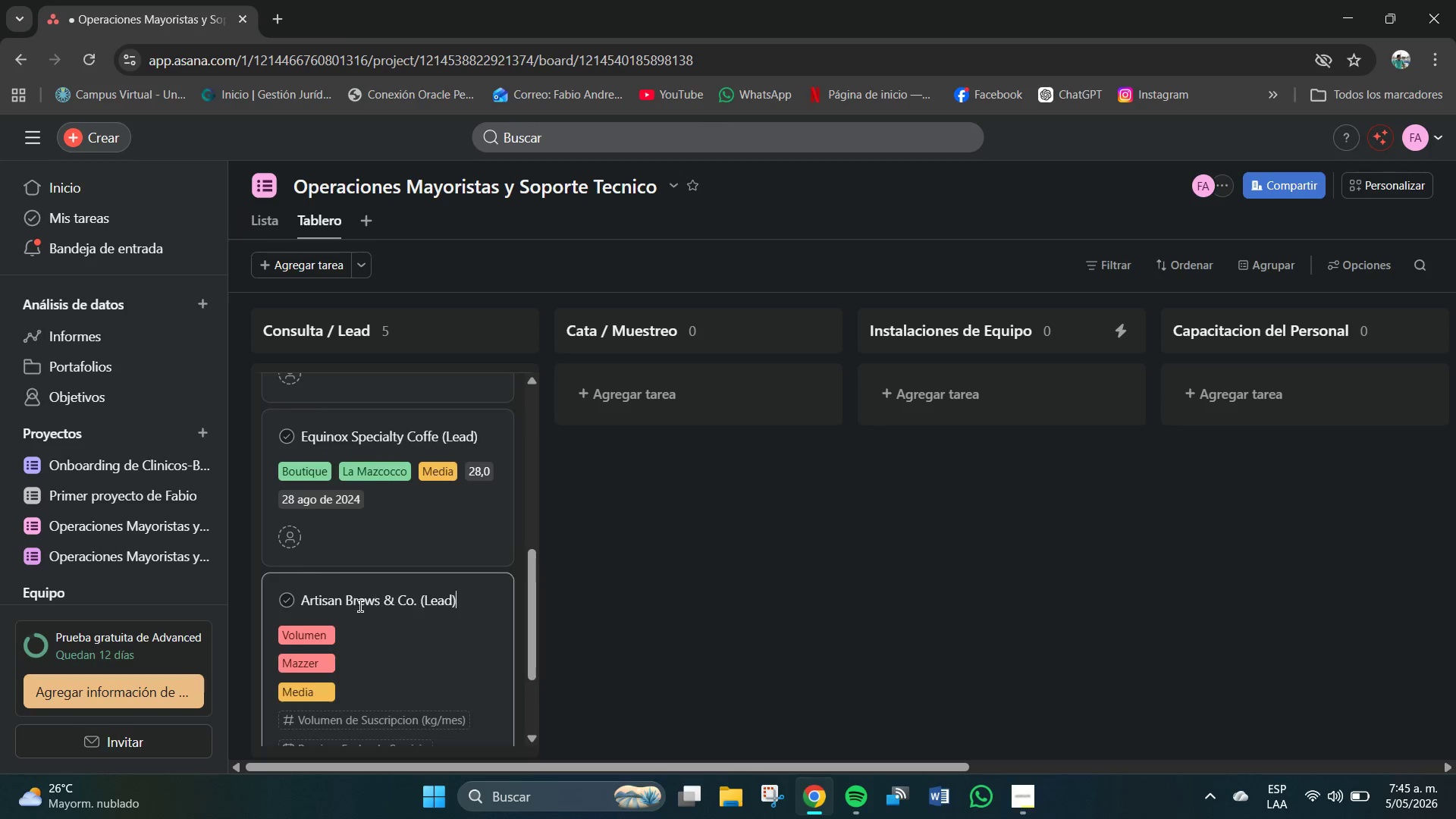 
scroll: coordinate [358, 609], scroll_direction: down, amount: 4.0
 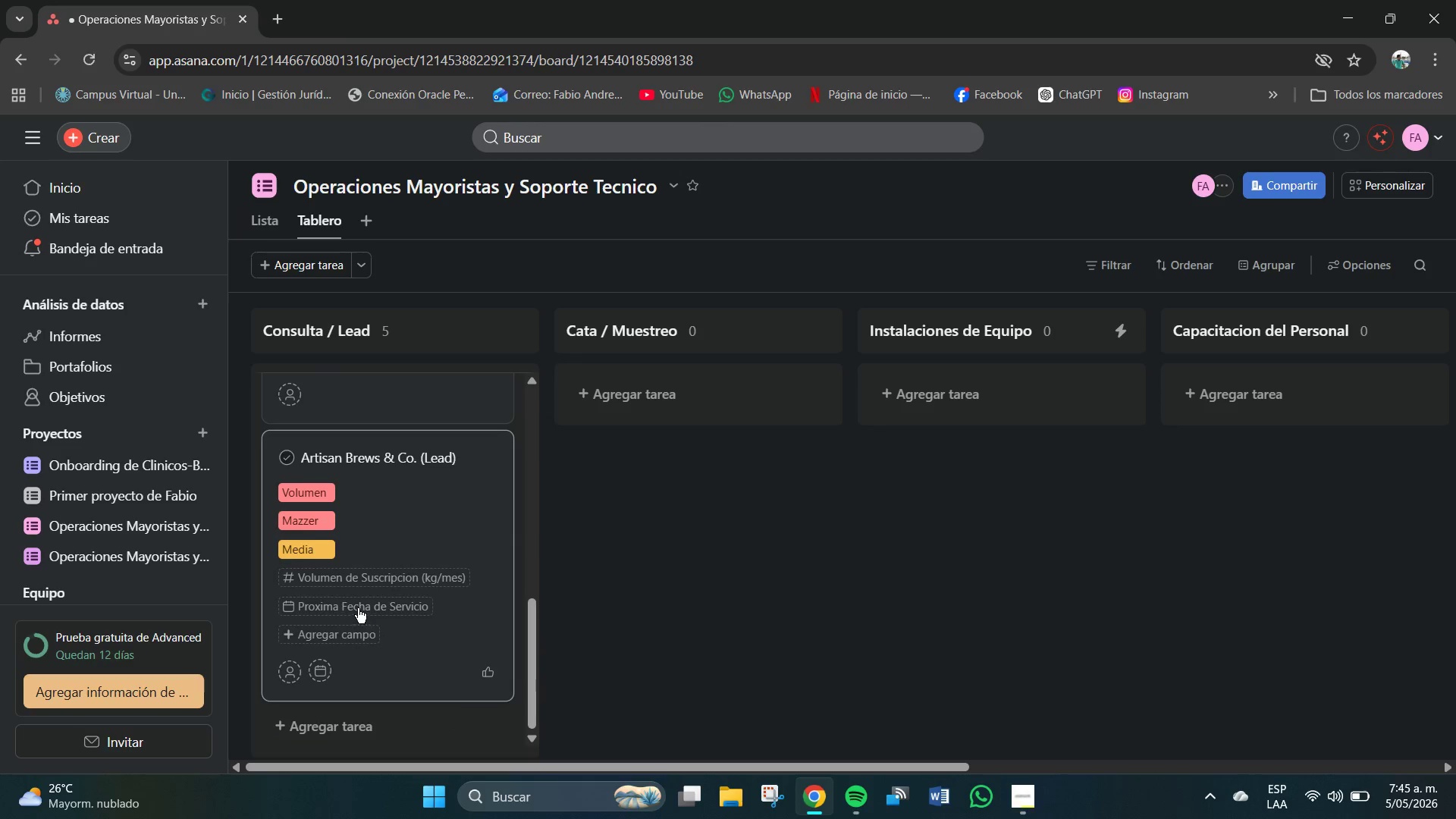 
mouse_move([356, 612])
 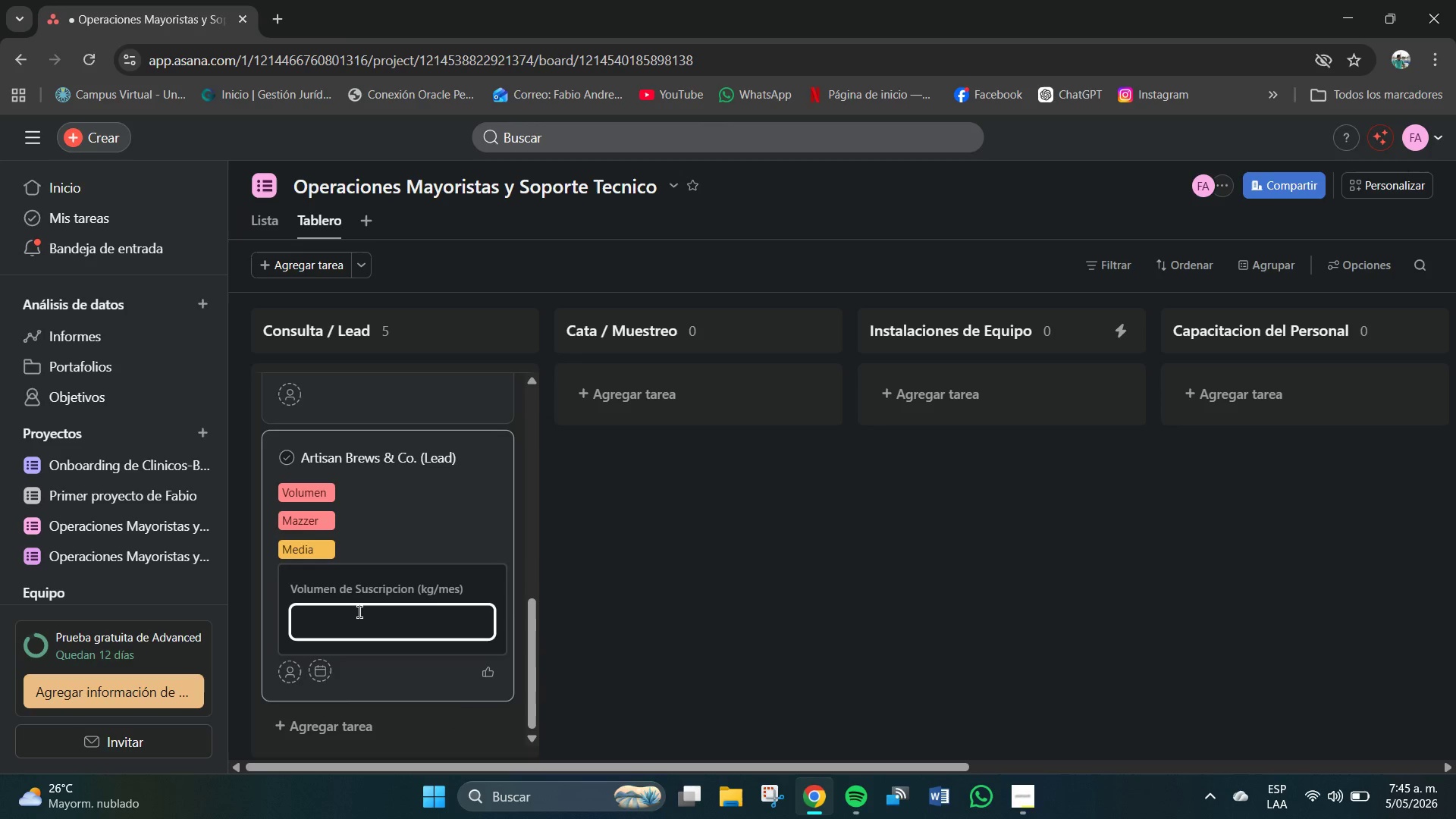 
key(Numpad6)
 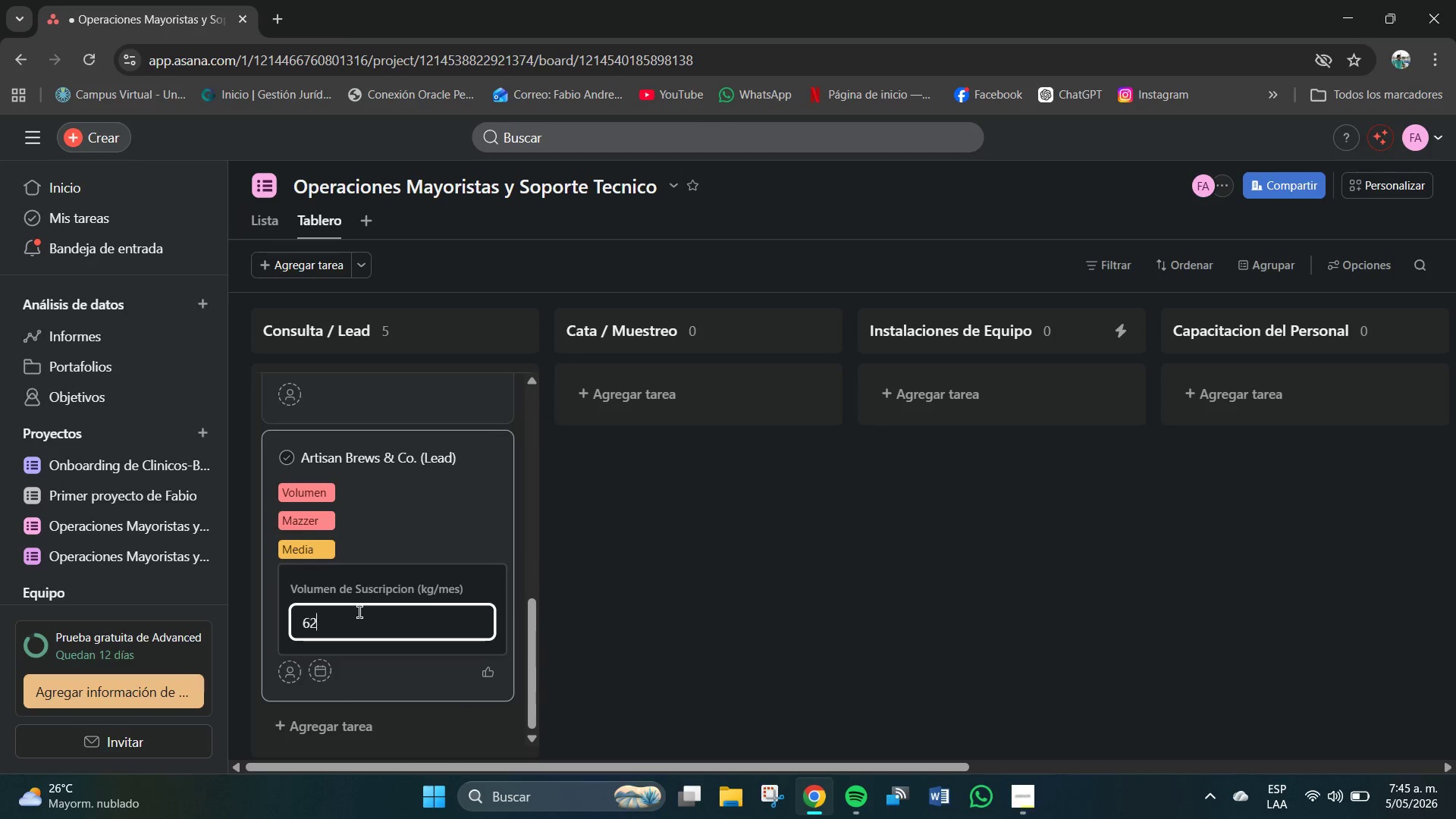 
key(Numpad2)
 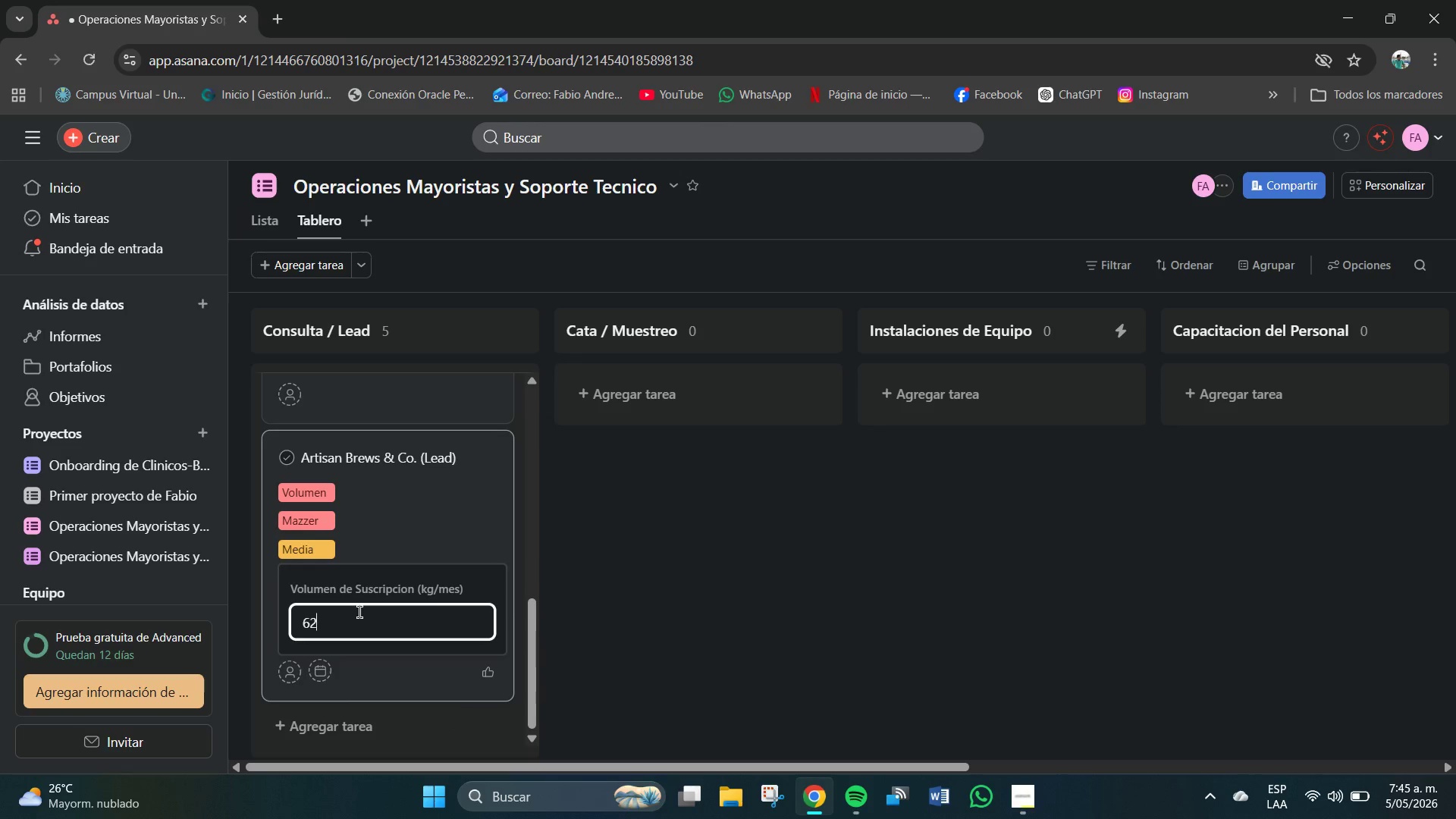 
key(NumpadEnter)
 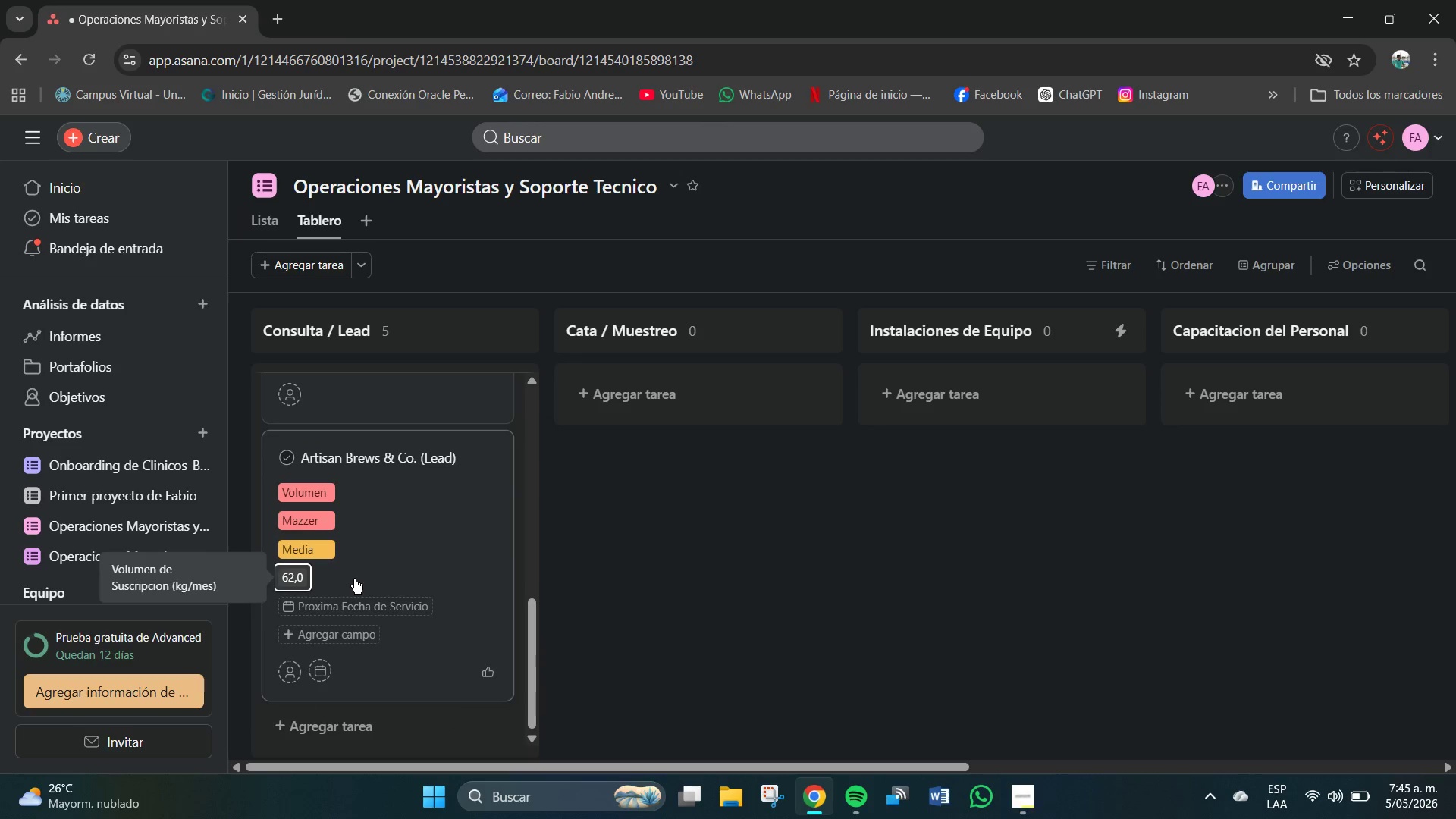 
left_click([348, 610])
 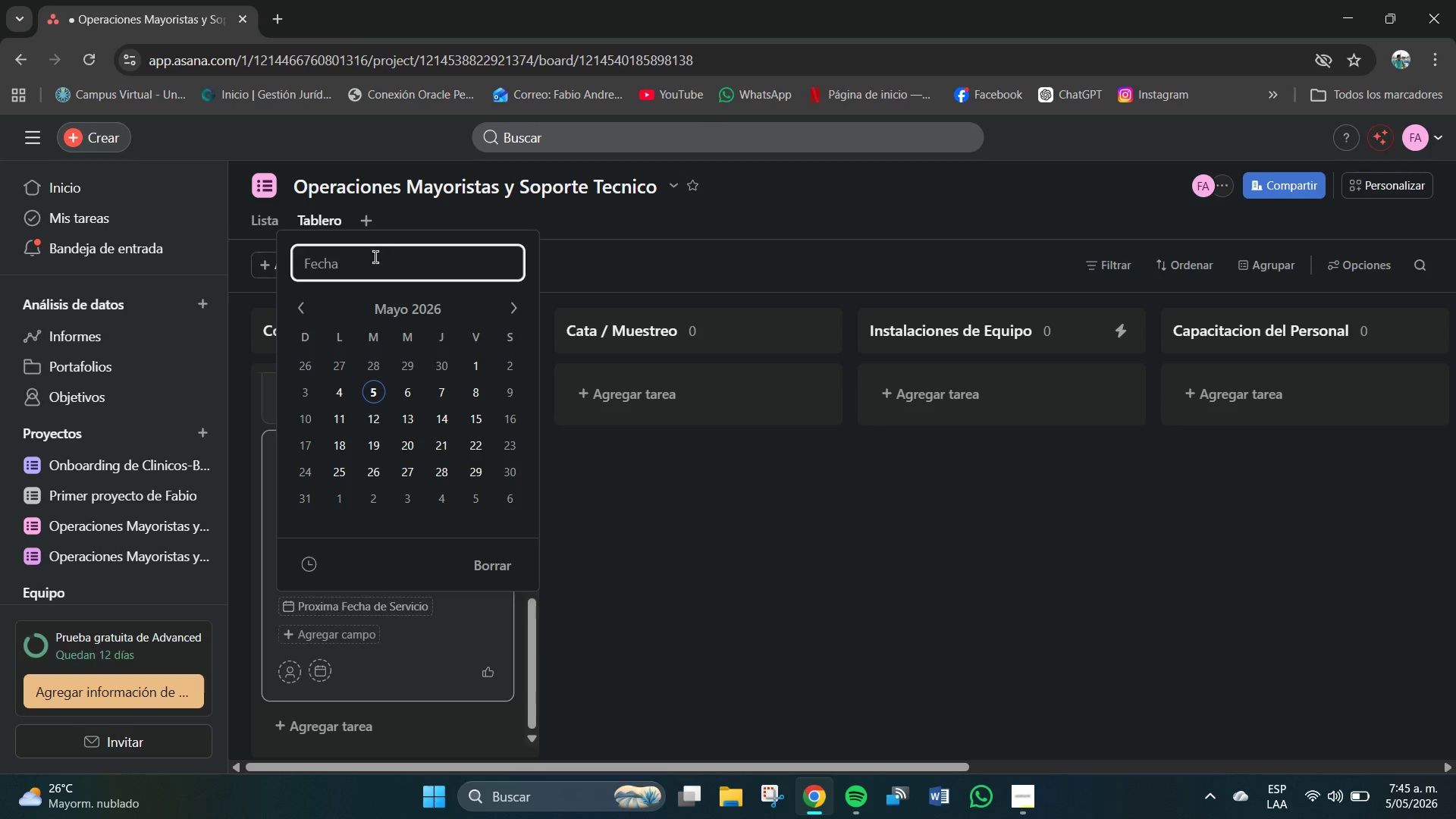 
key(Numpad2)
 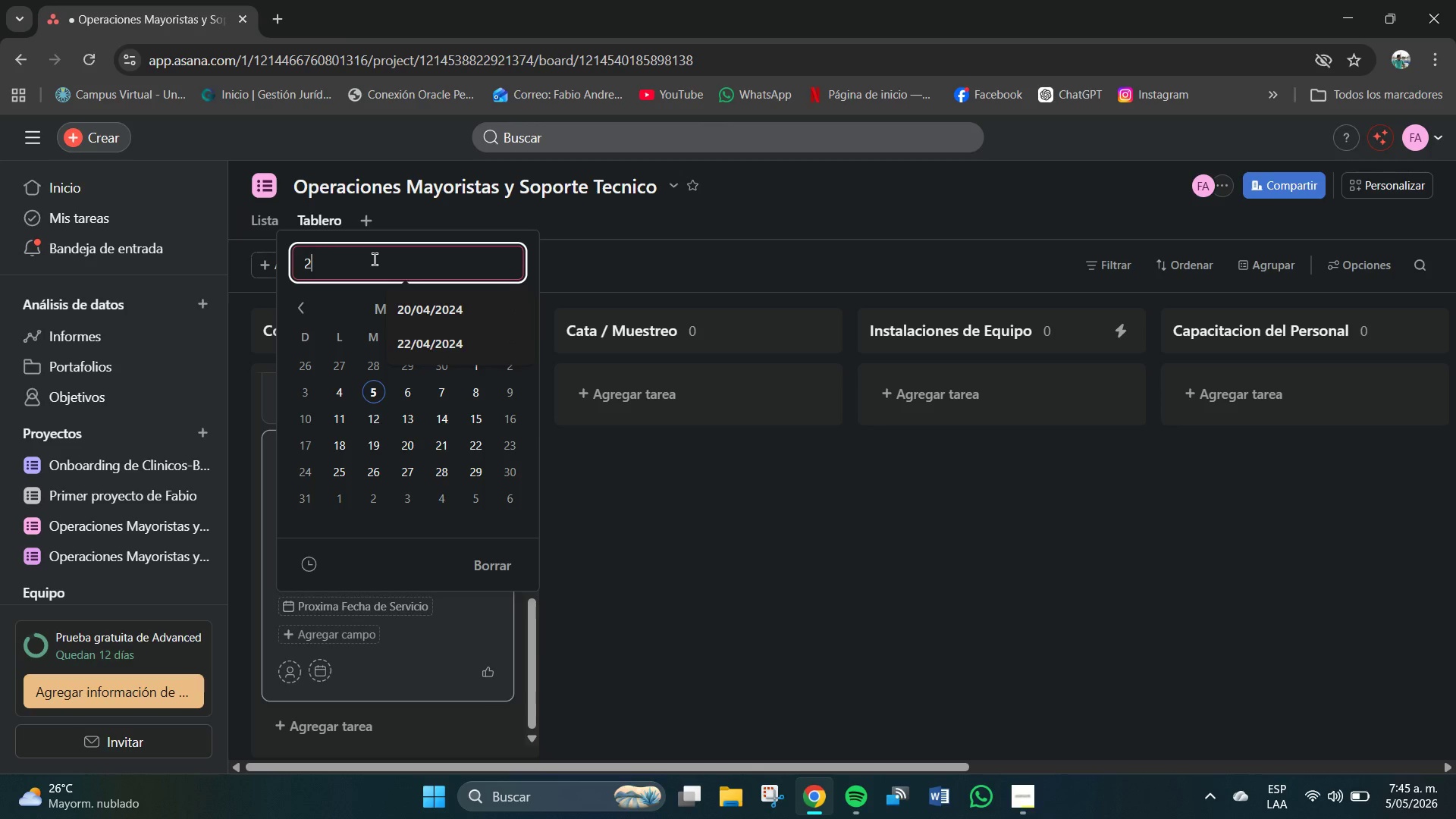 
key(Numpad0)
 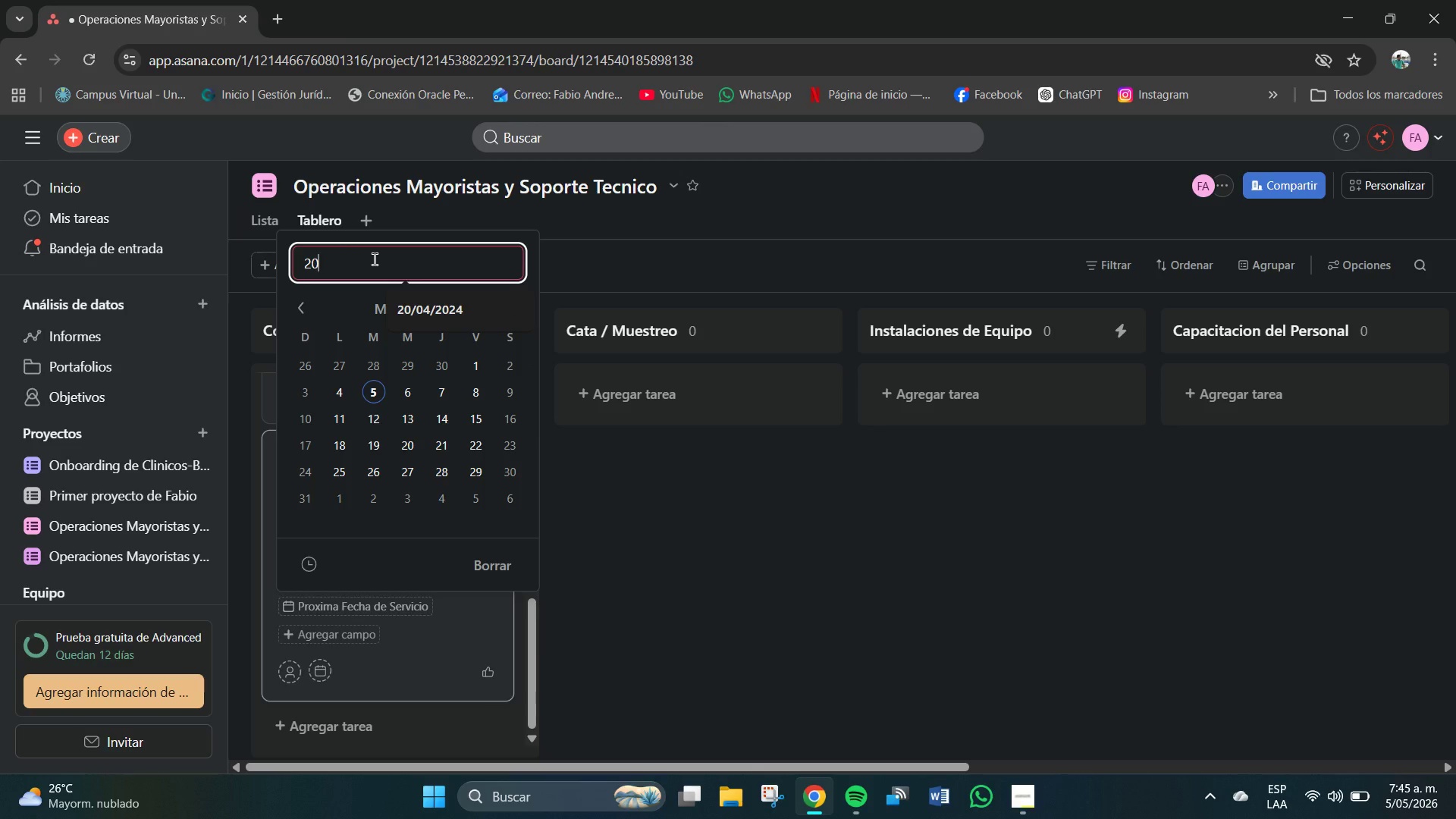 
key(Shift+7)
 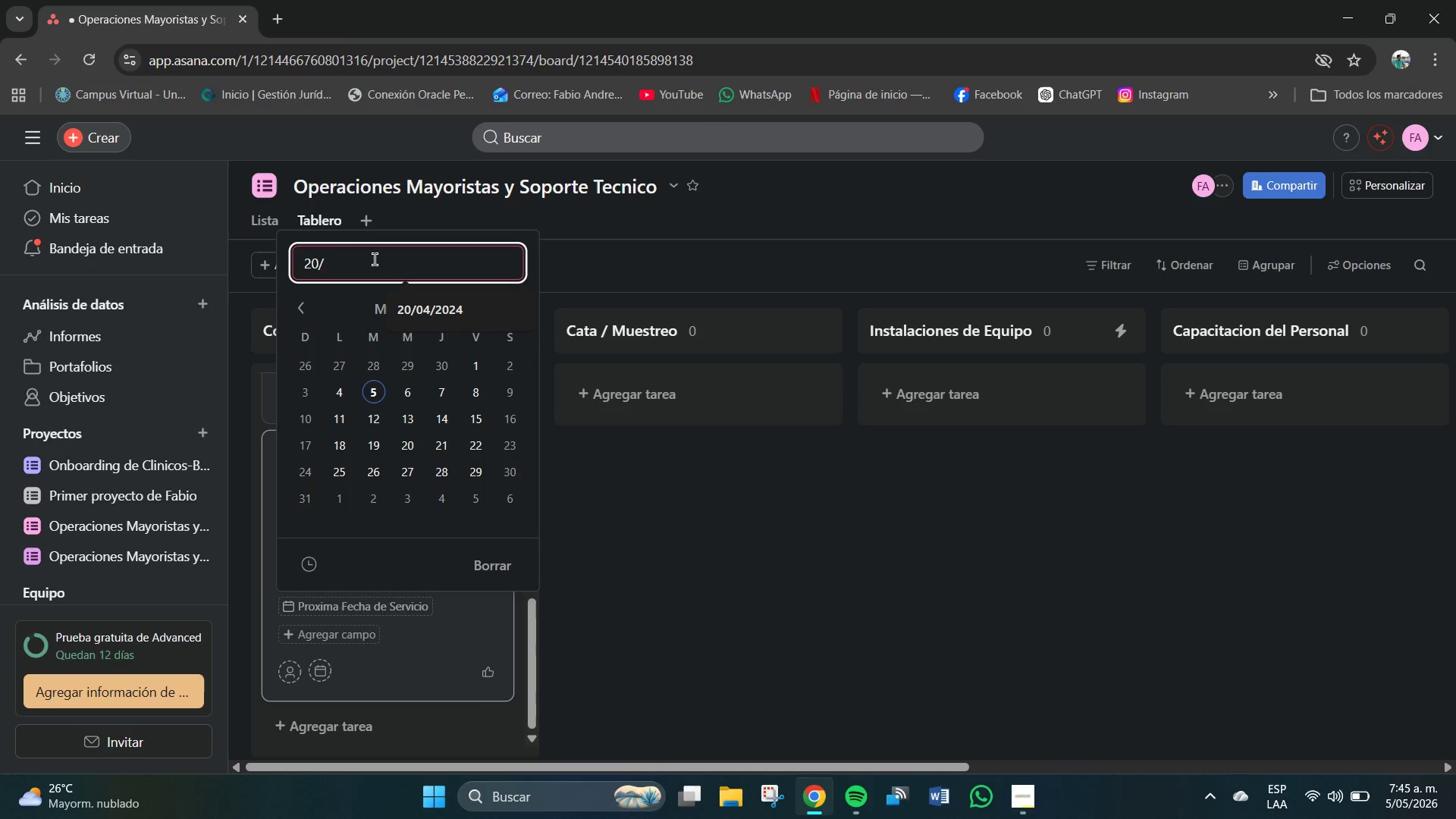 
key(Numpad1)
 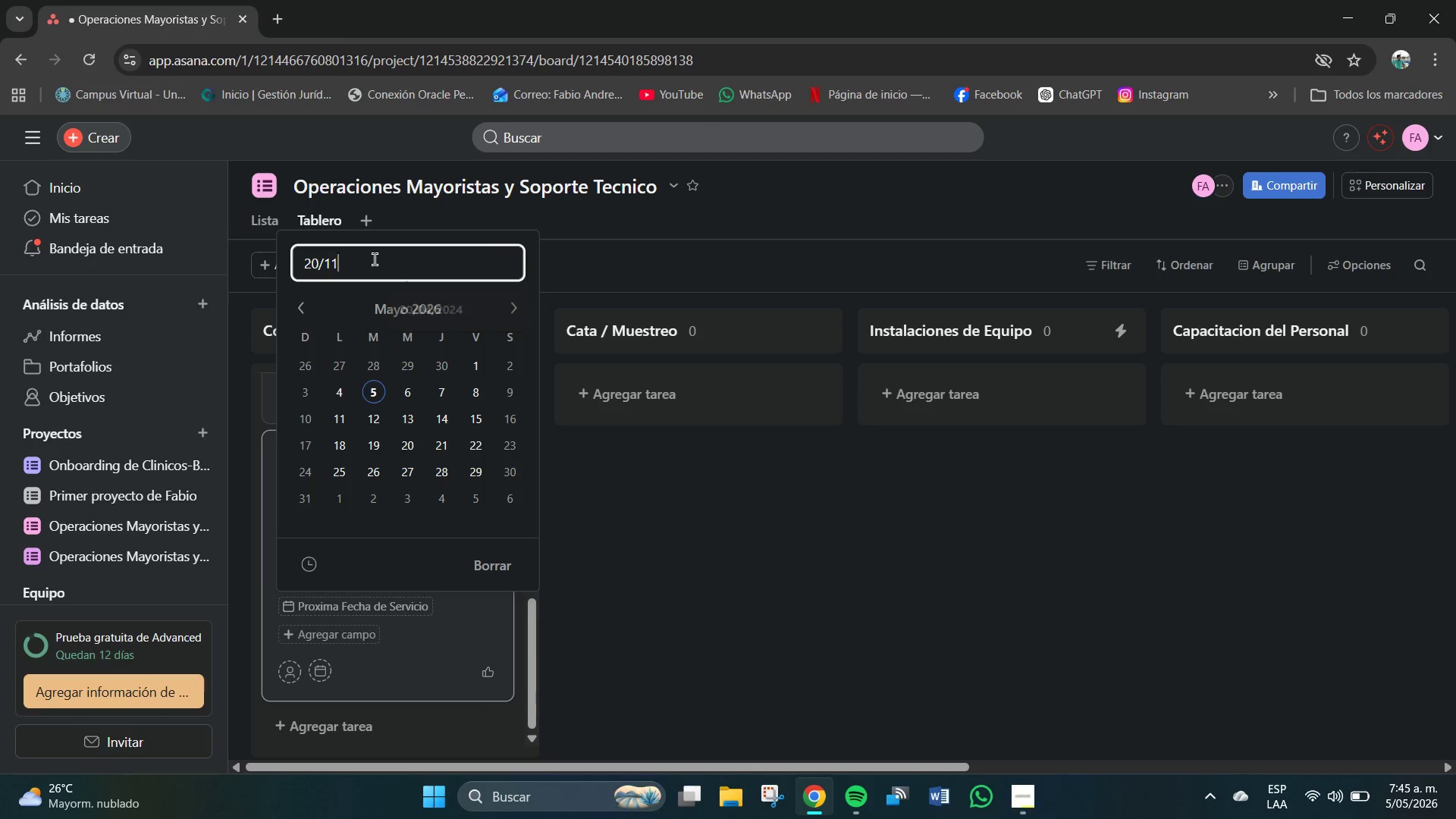 
key(Numpad1)
 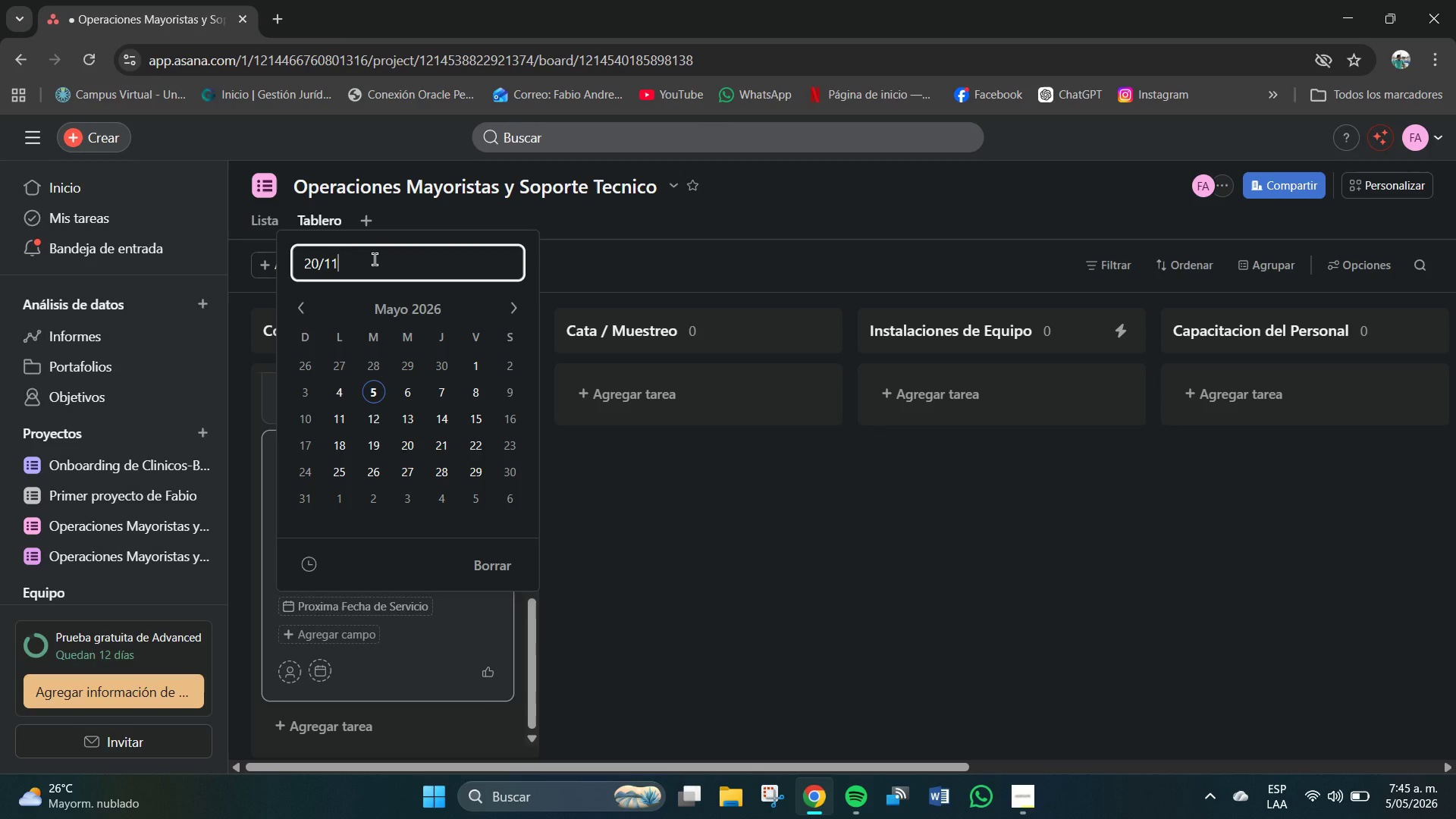 
key(Shift+7)
 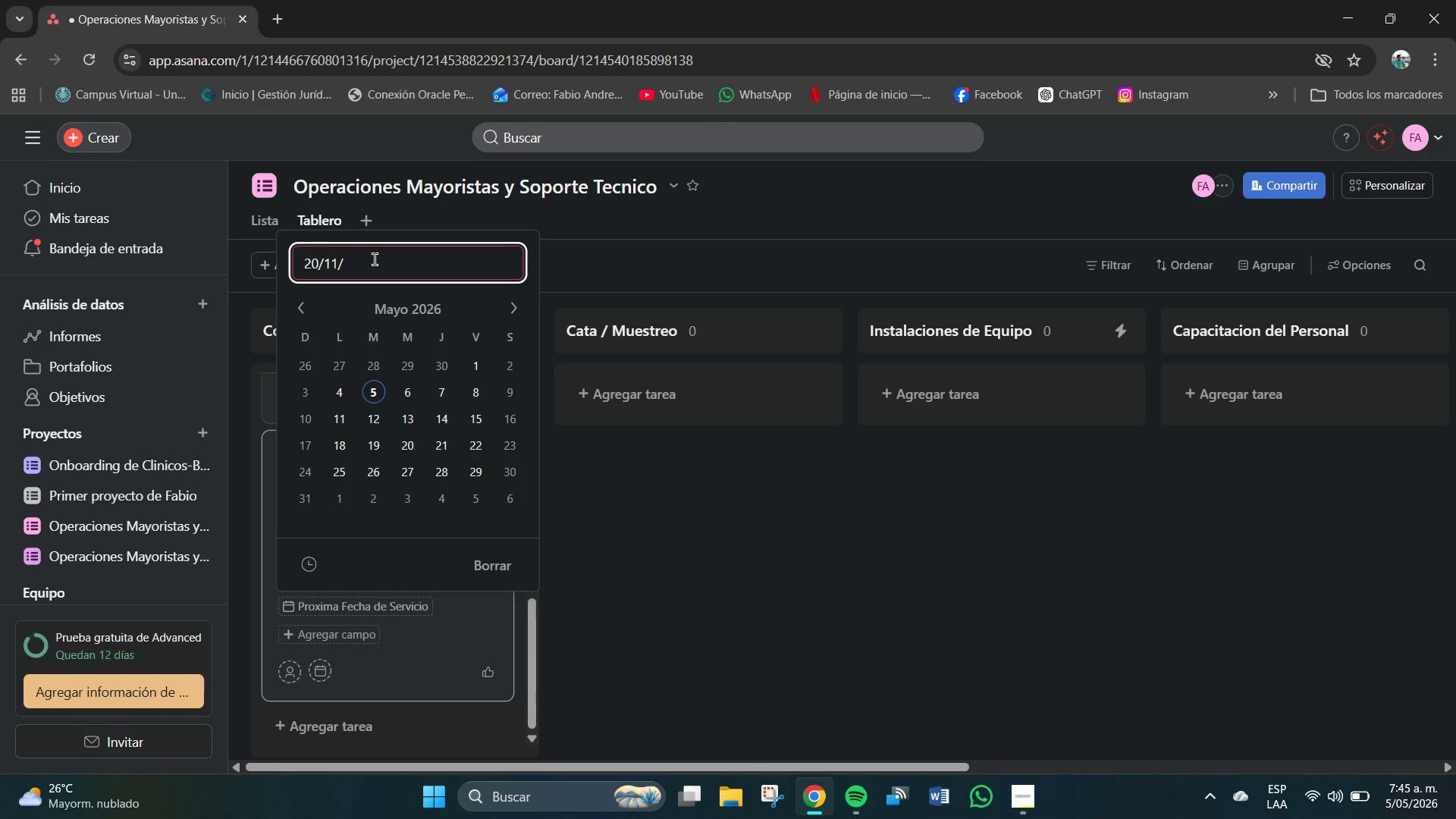 
key(Numpad2)
 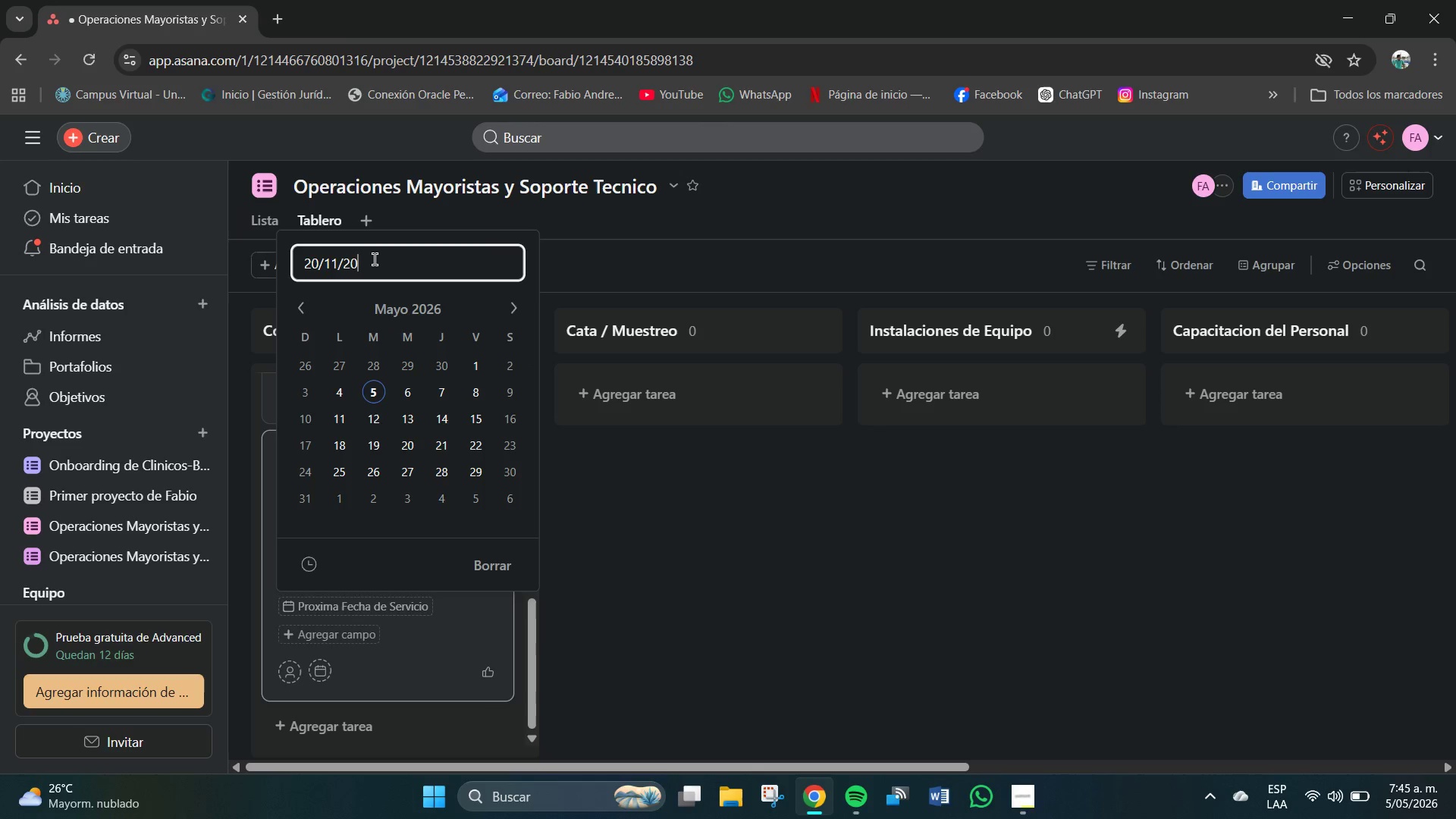 
key(Numpad0)
 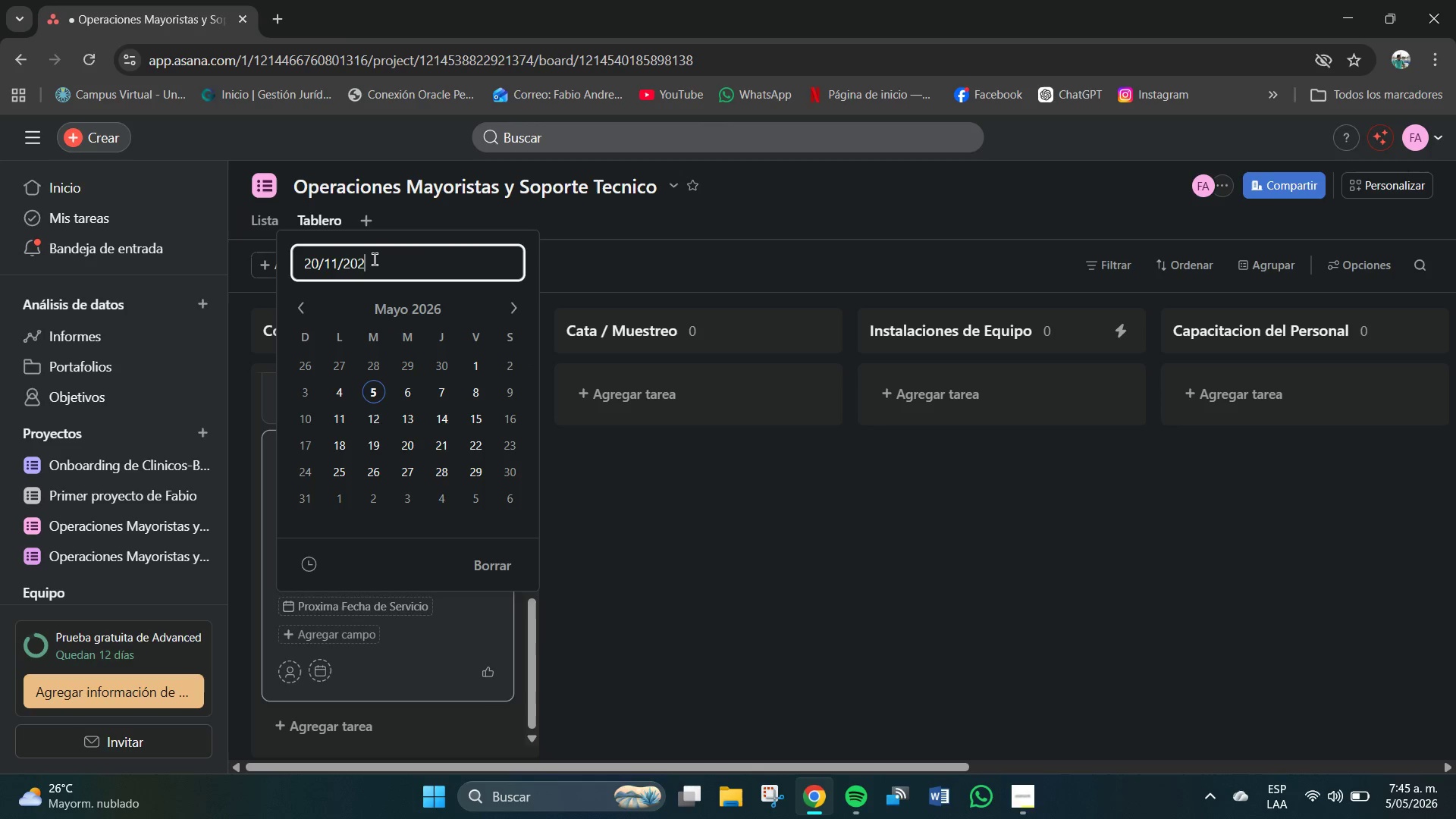 
key(Numpad2)
 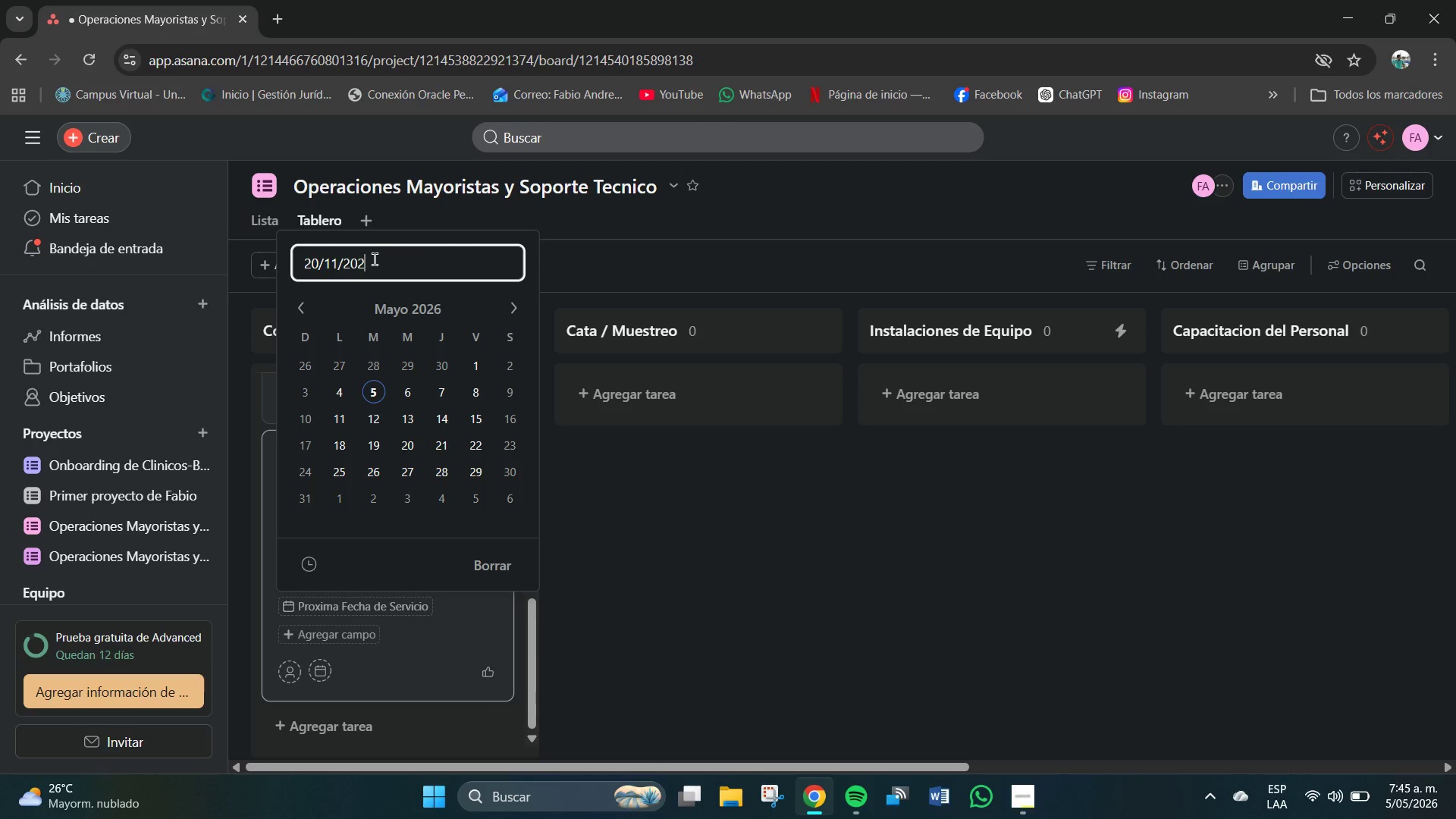 
key(Numpad4)
 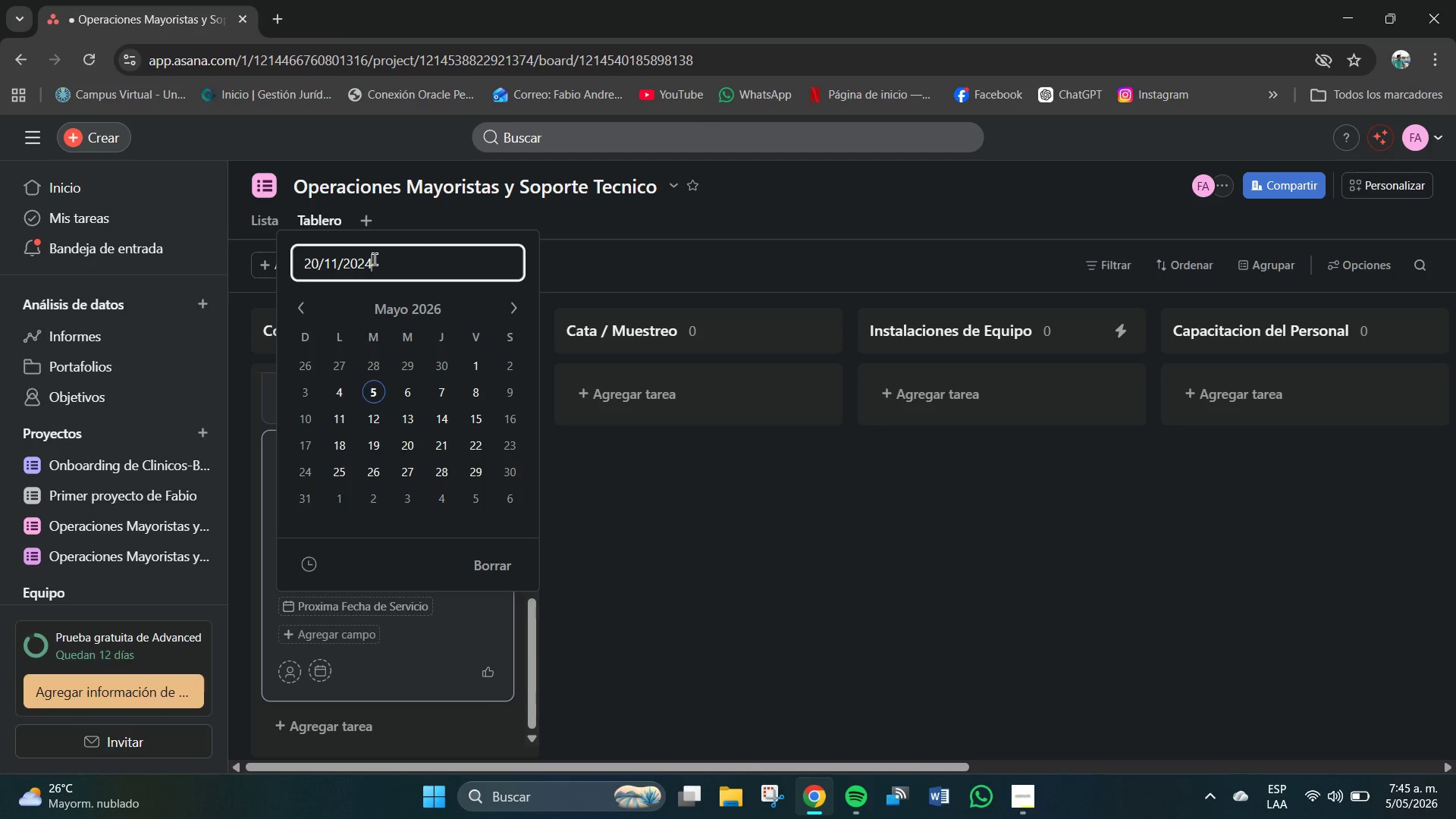 
key(Backspace)
 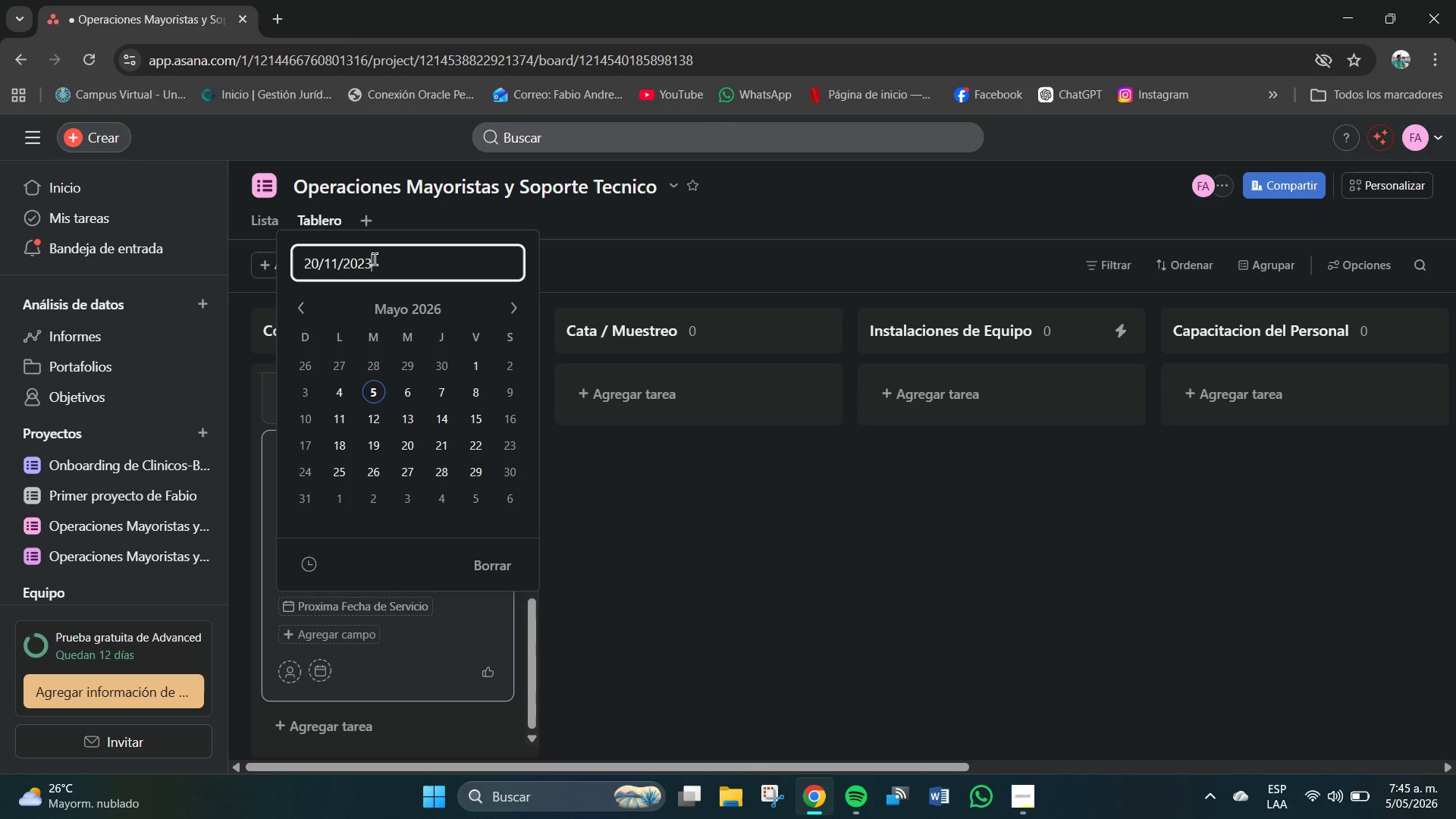 
key(Numpad3)
 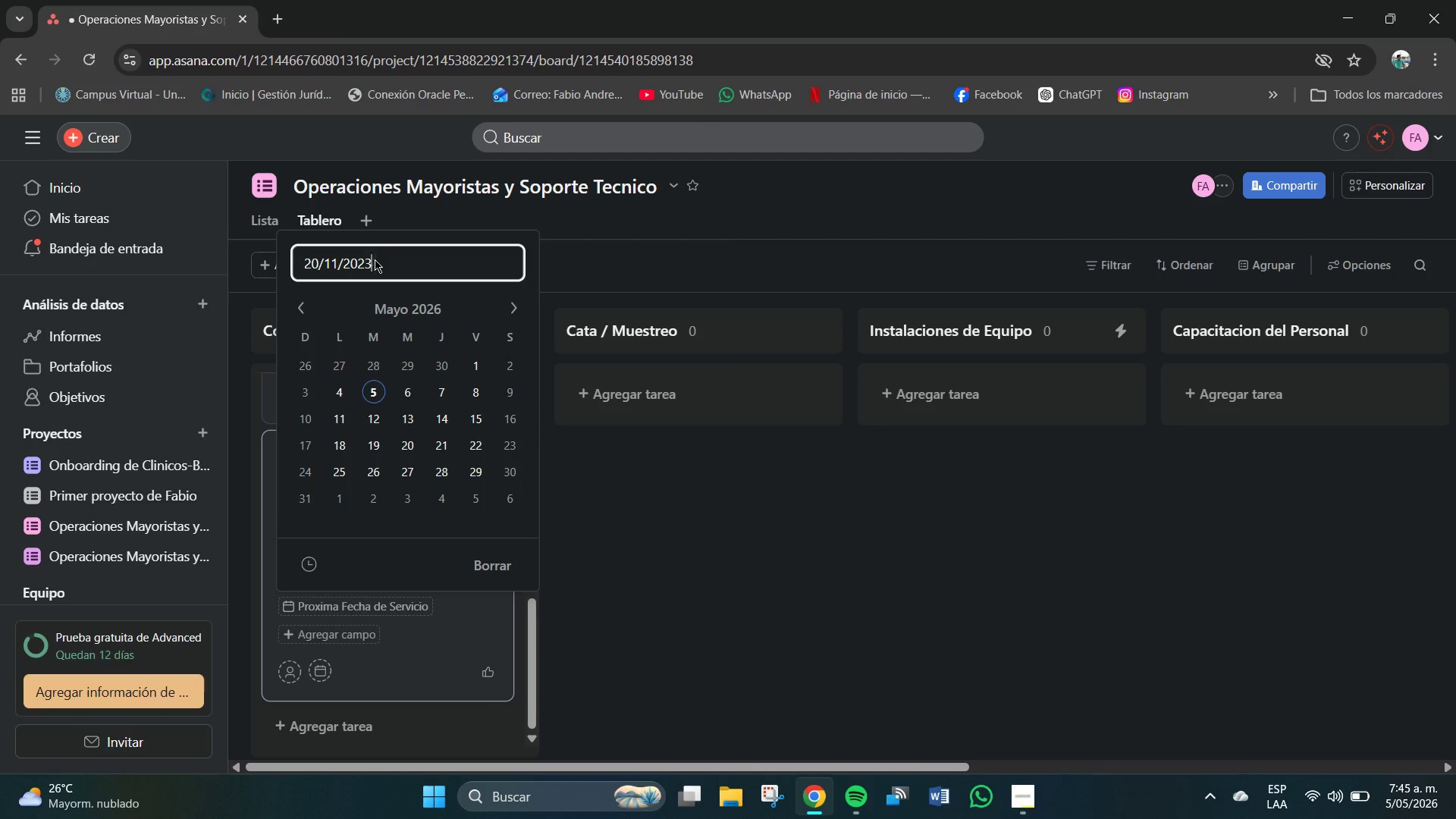 
key(NumpadEnter)
 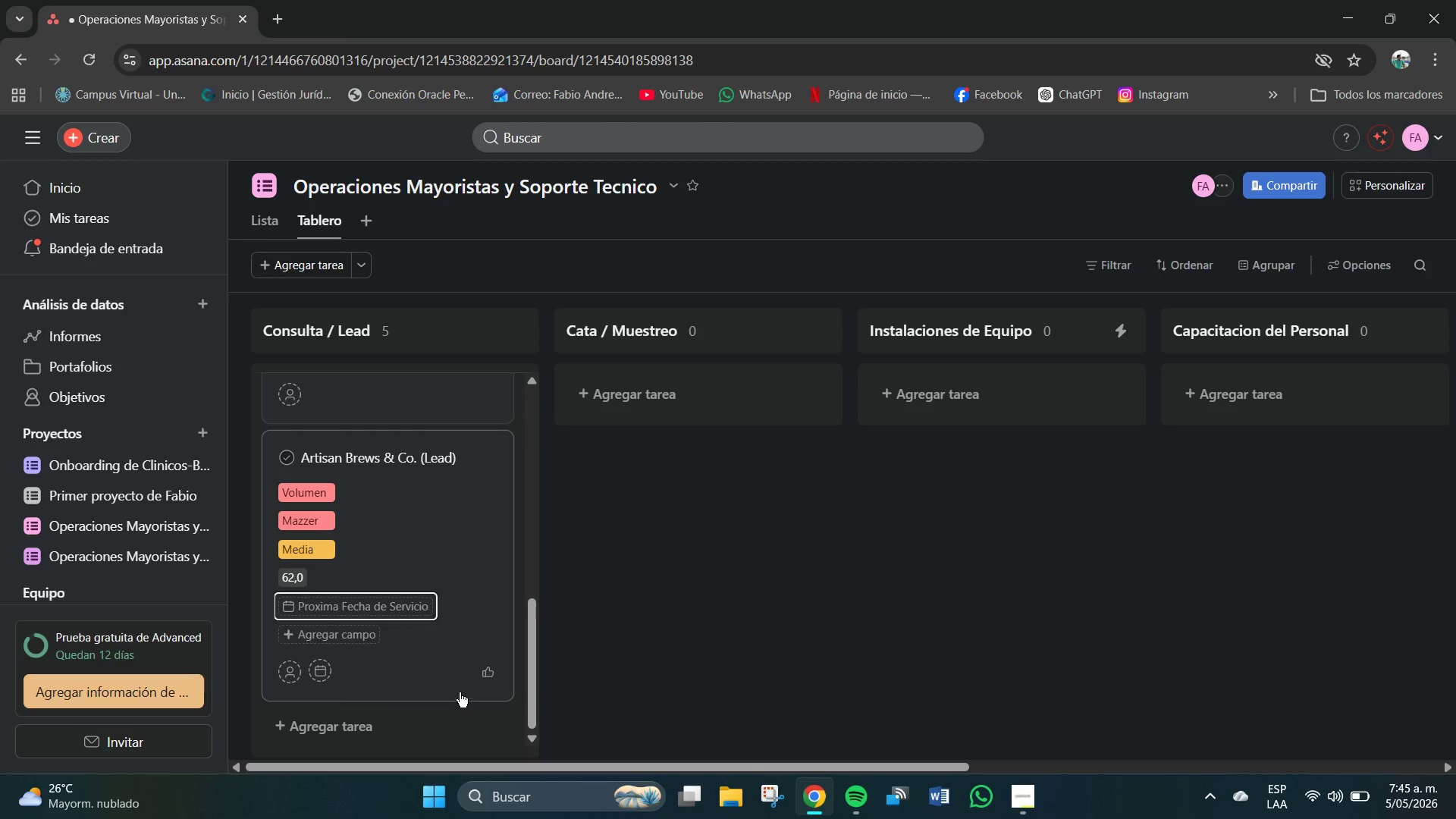 
scroll: coordinate [393, 598], scroll_direction: down, amount: 5.0
 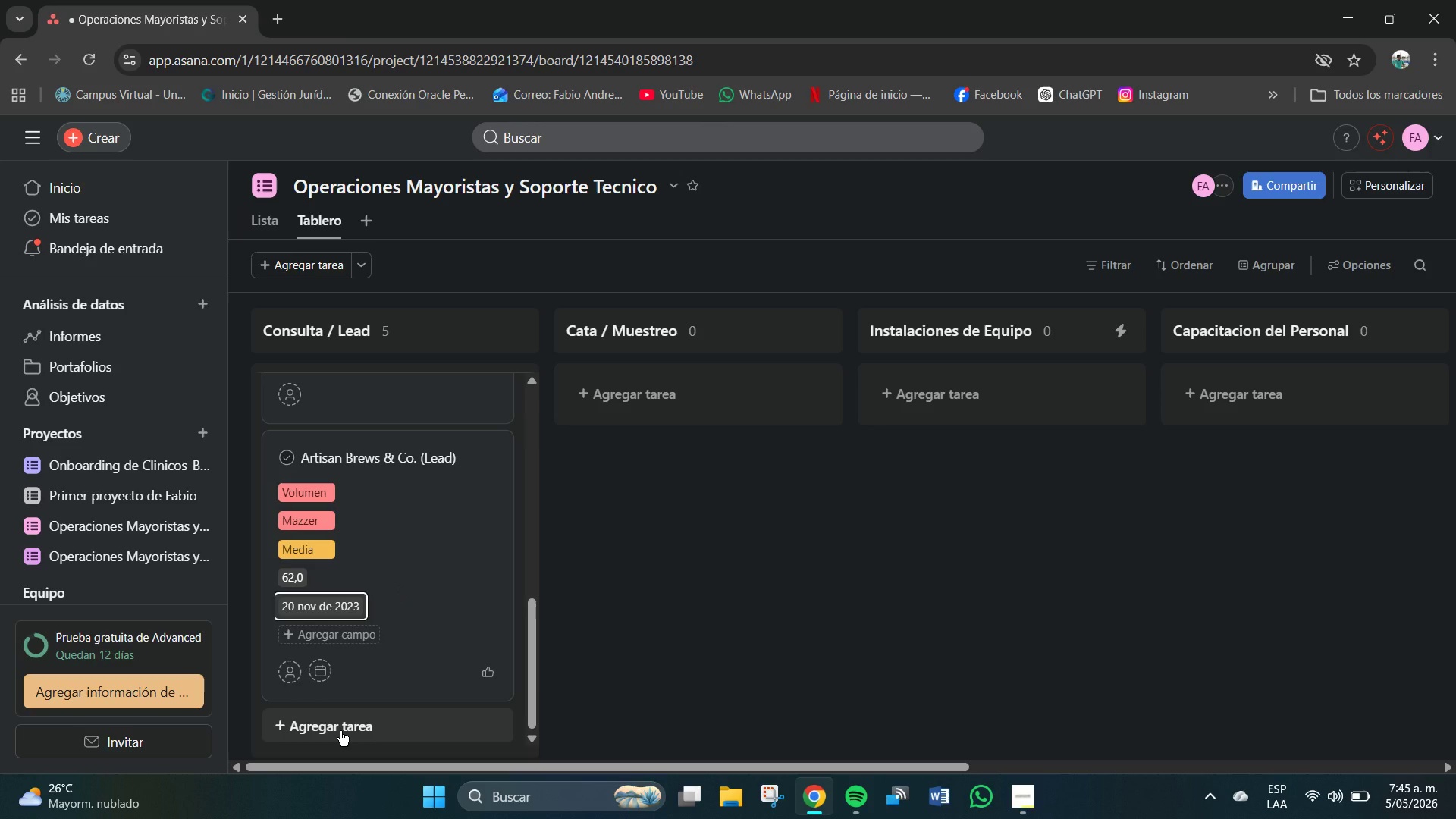 
left_click([354, 723])
 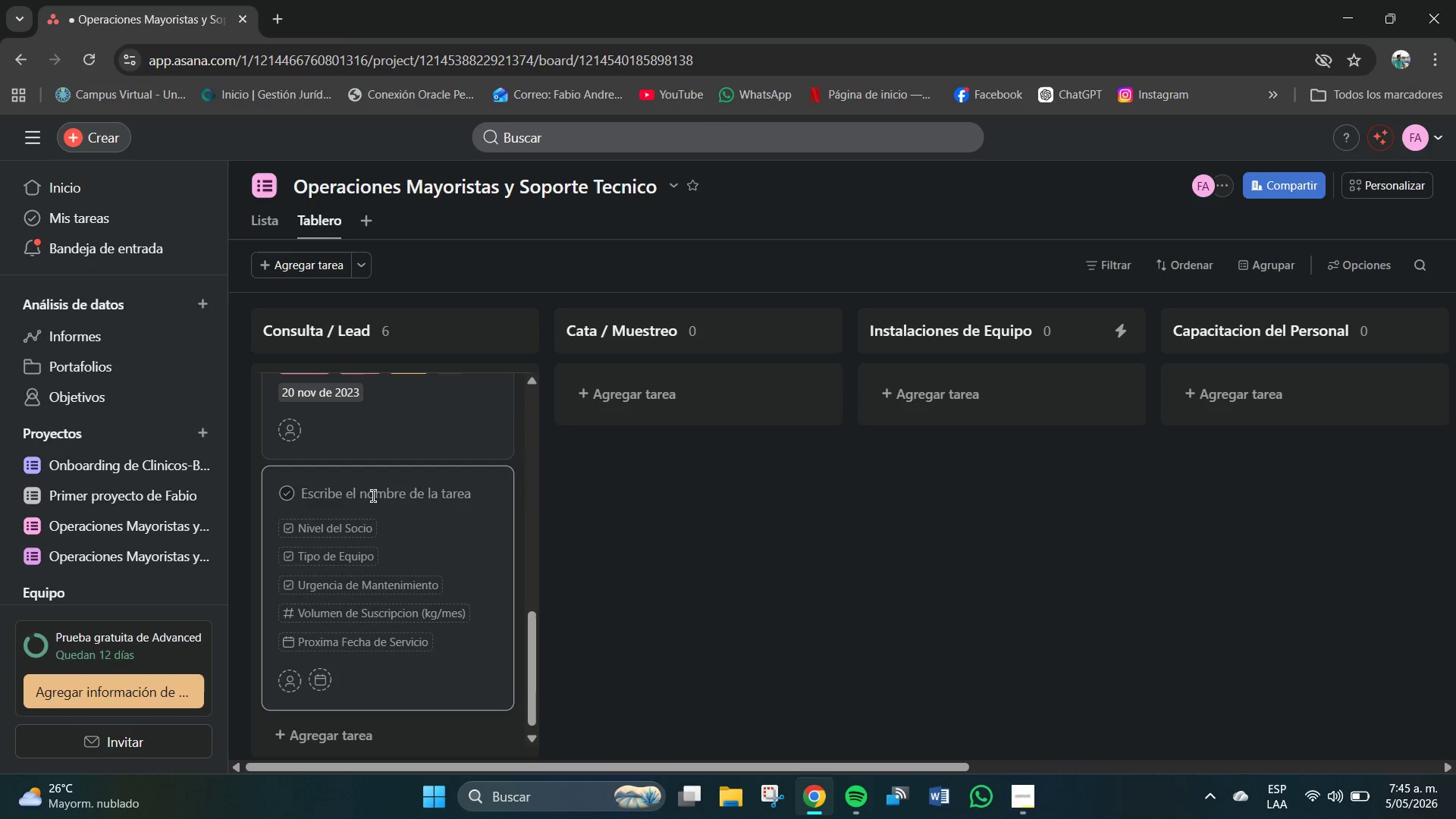 
left_click([373, 496])
 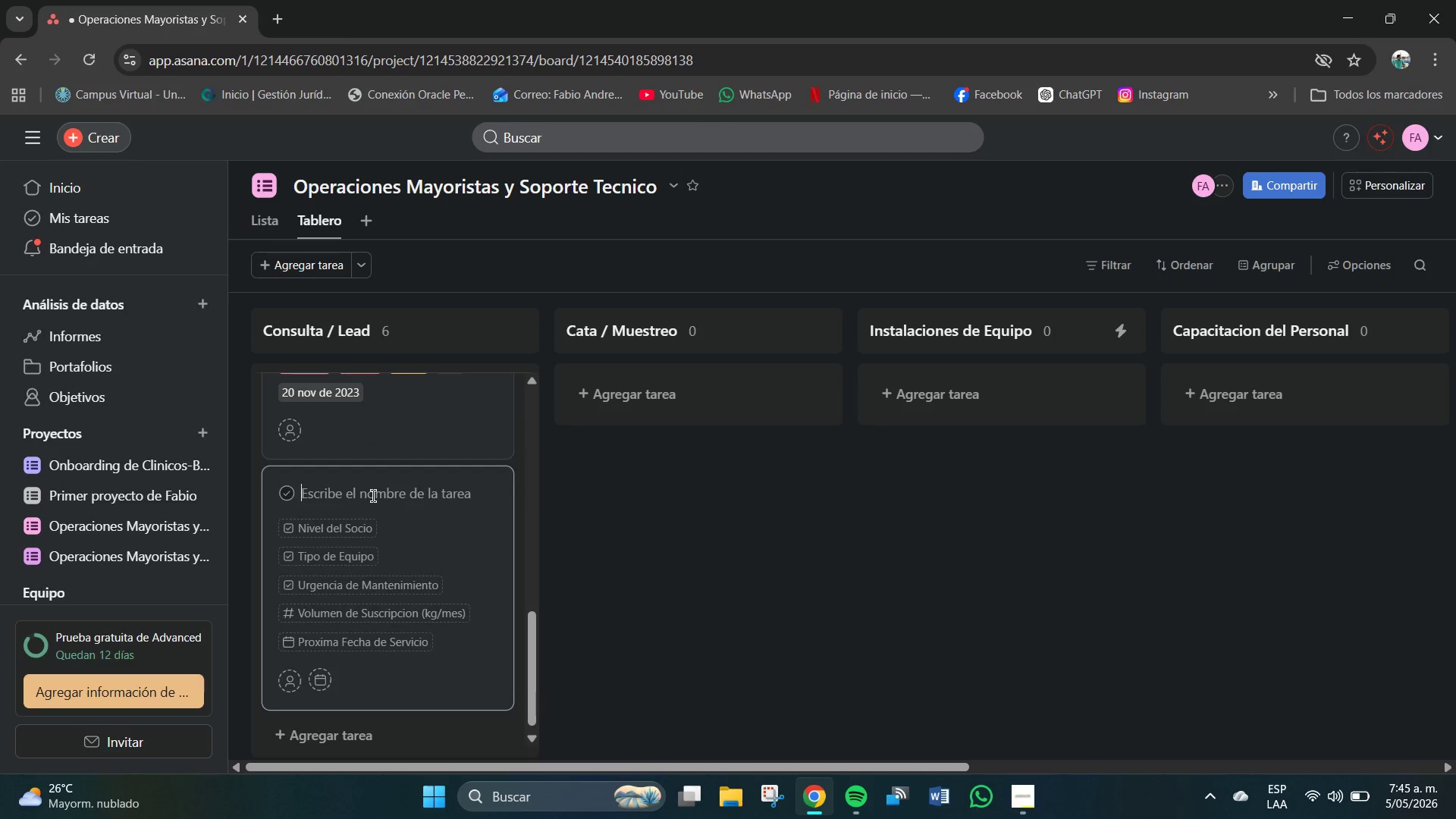 
type(Dil)
key(Backspace)
key(Backspace)
key(Backspace)
type(Silver Linjg)
key(Backspace)
key(Backspace)
type(ug)
key(Backspace)
key(Backspace)
type(ing)
 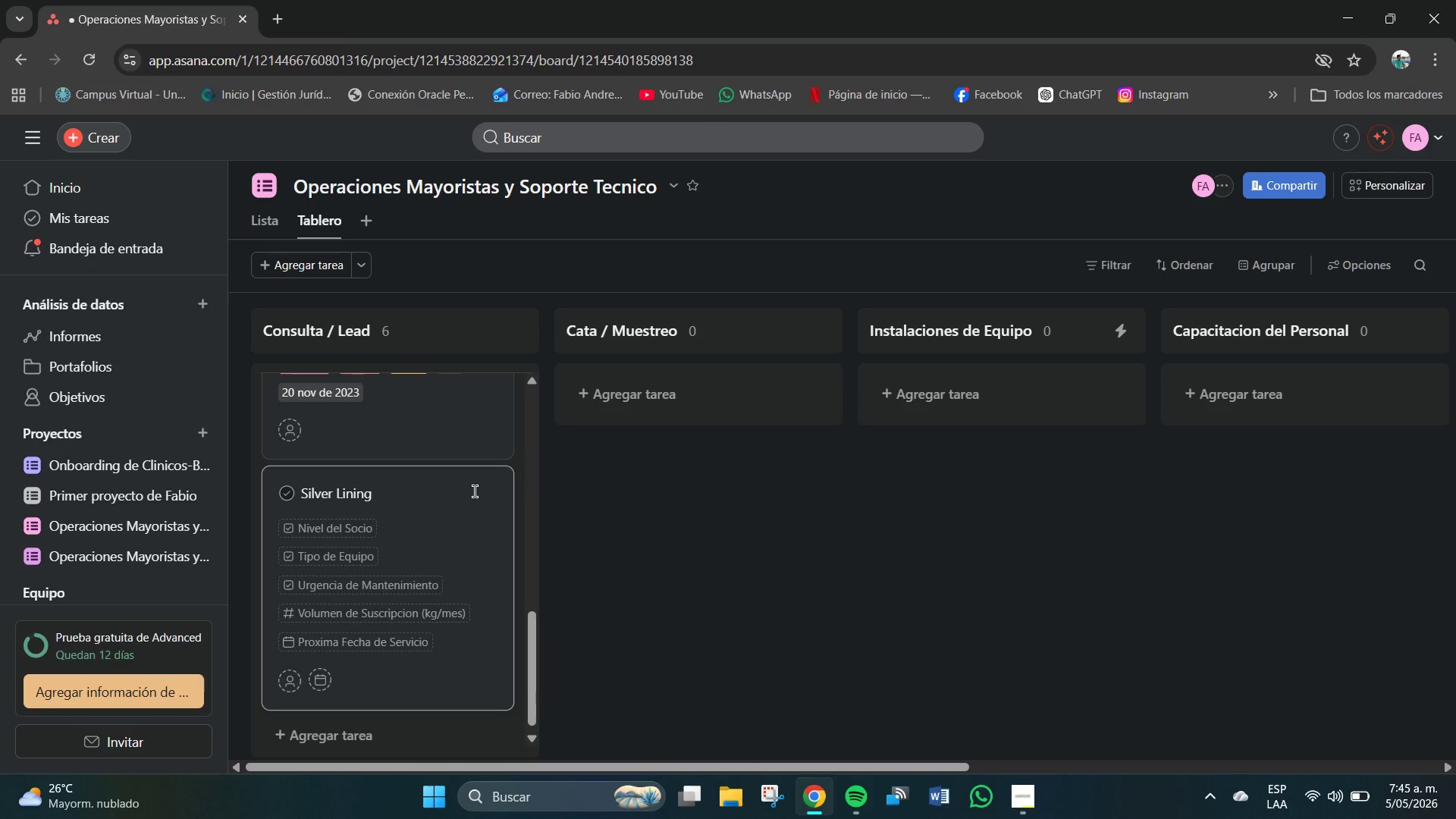 
type( Diner *Lead()
 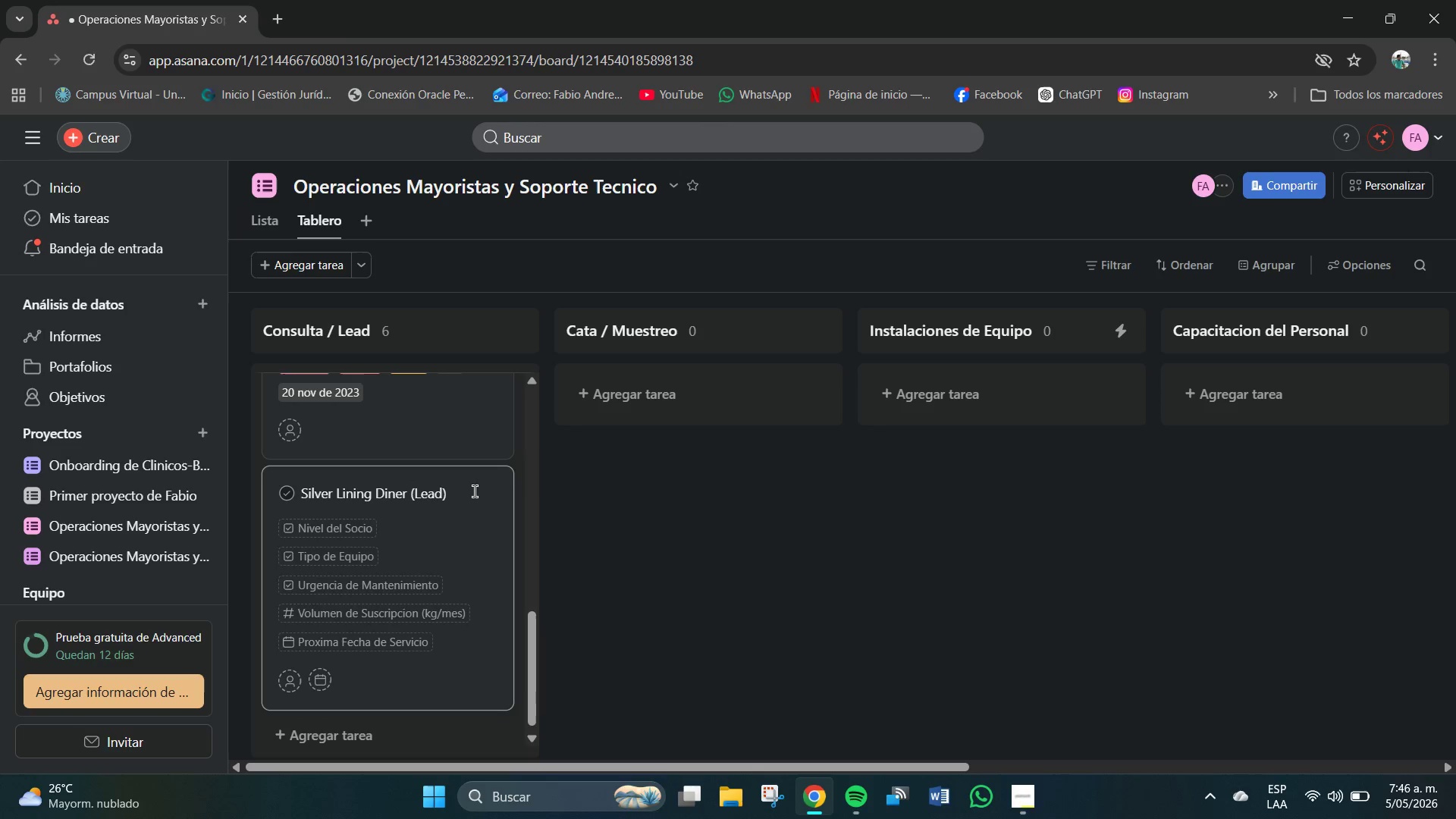 
left_click([334, 526])
 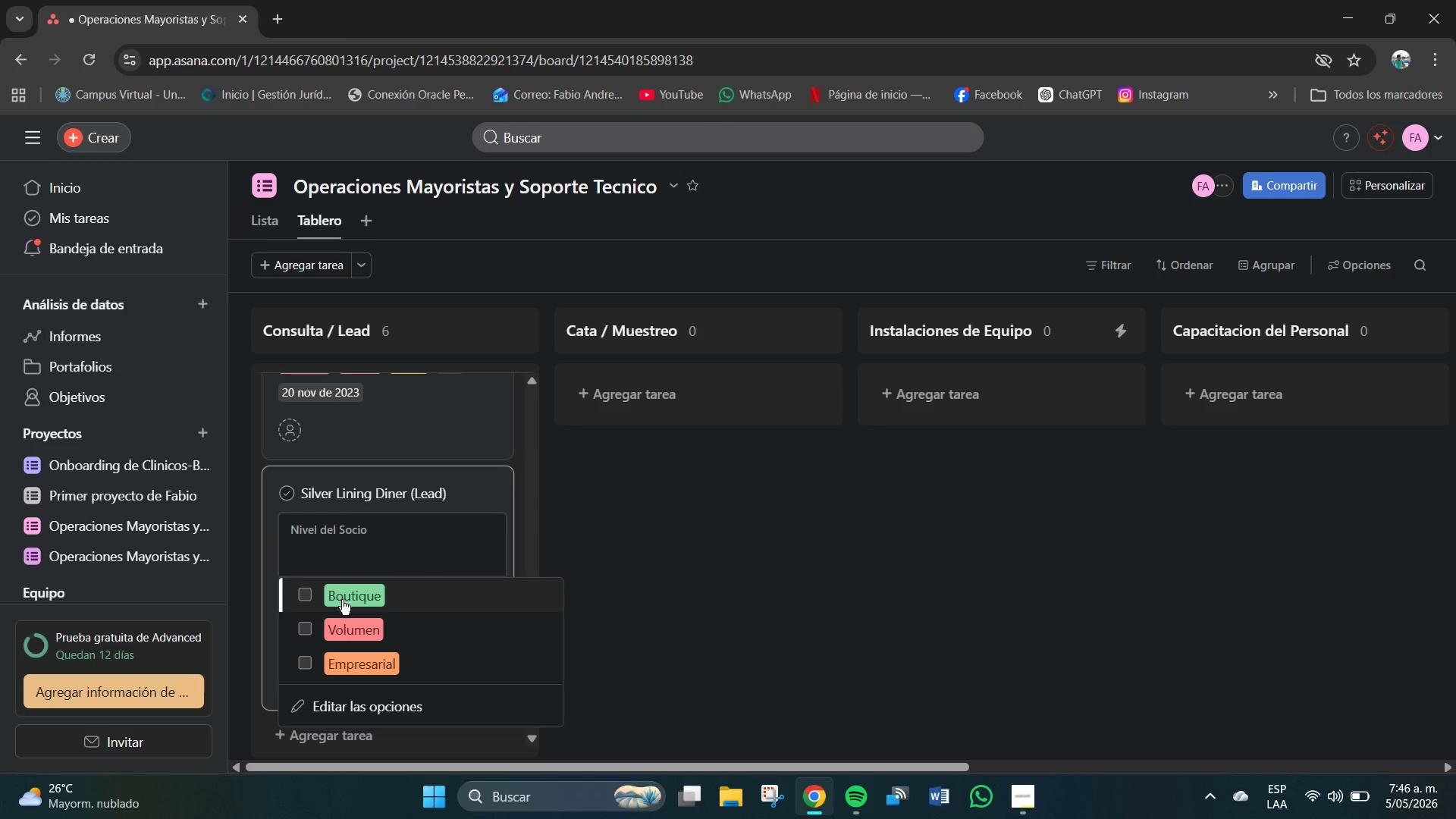 
left_click([312, 593])
 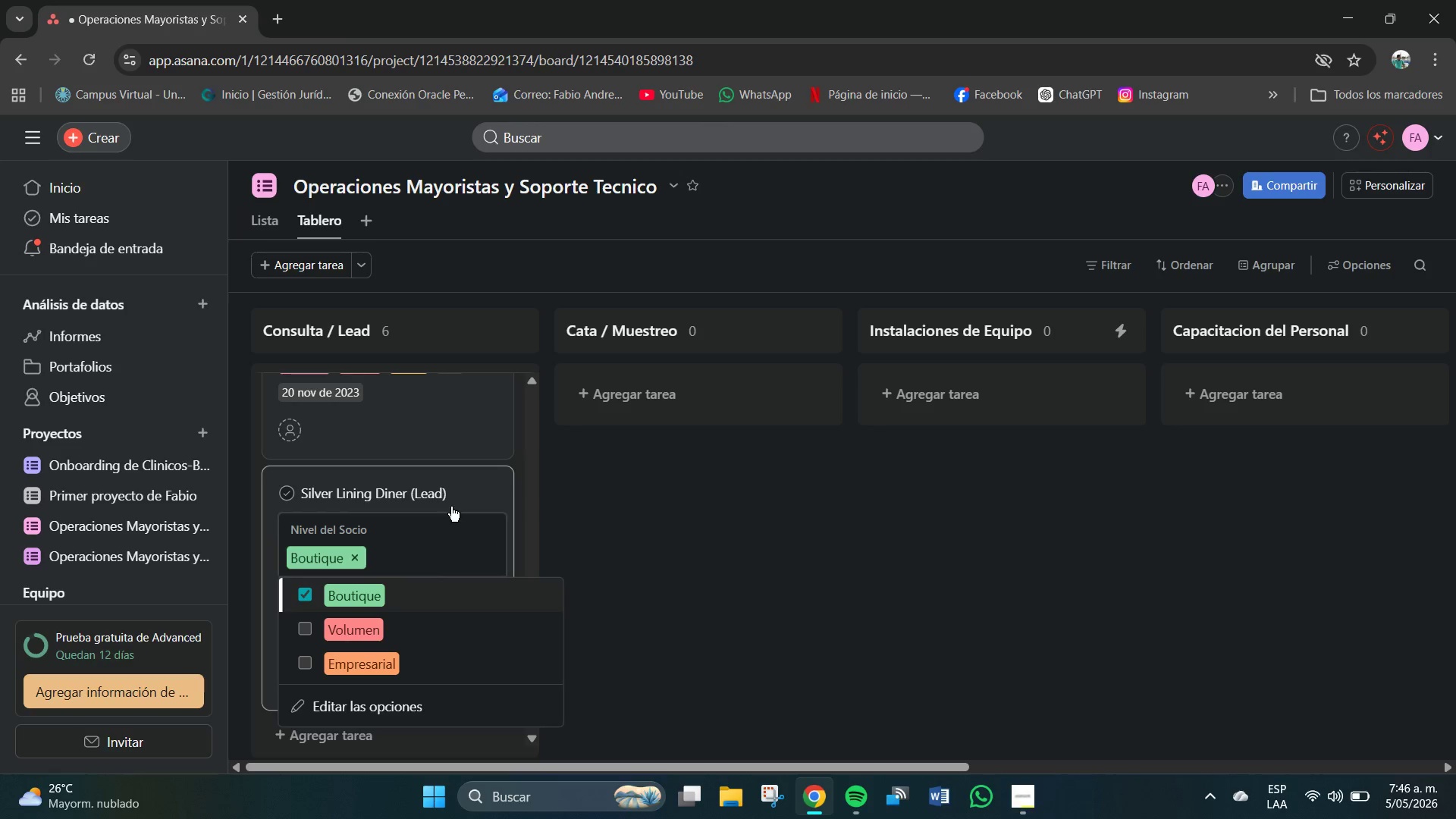 
left_click([477, 488])
 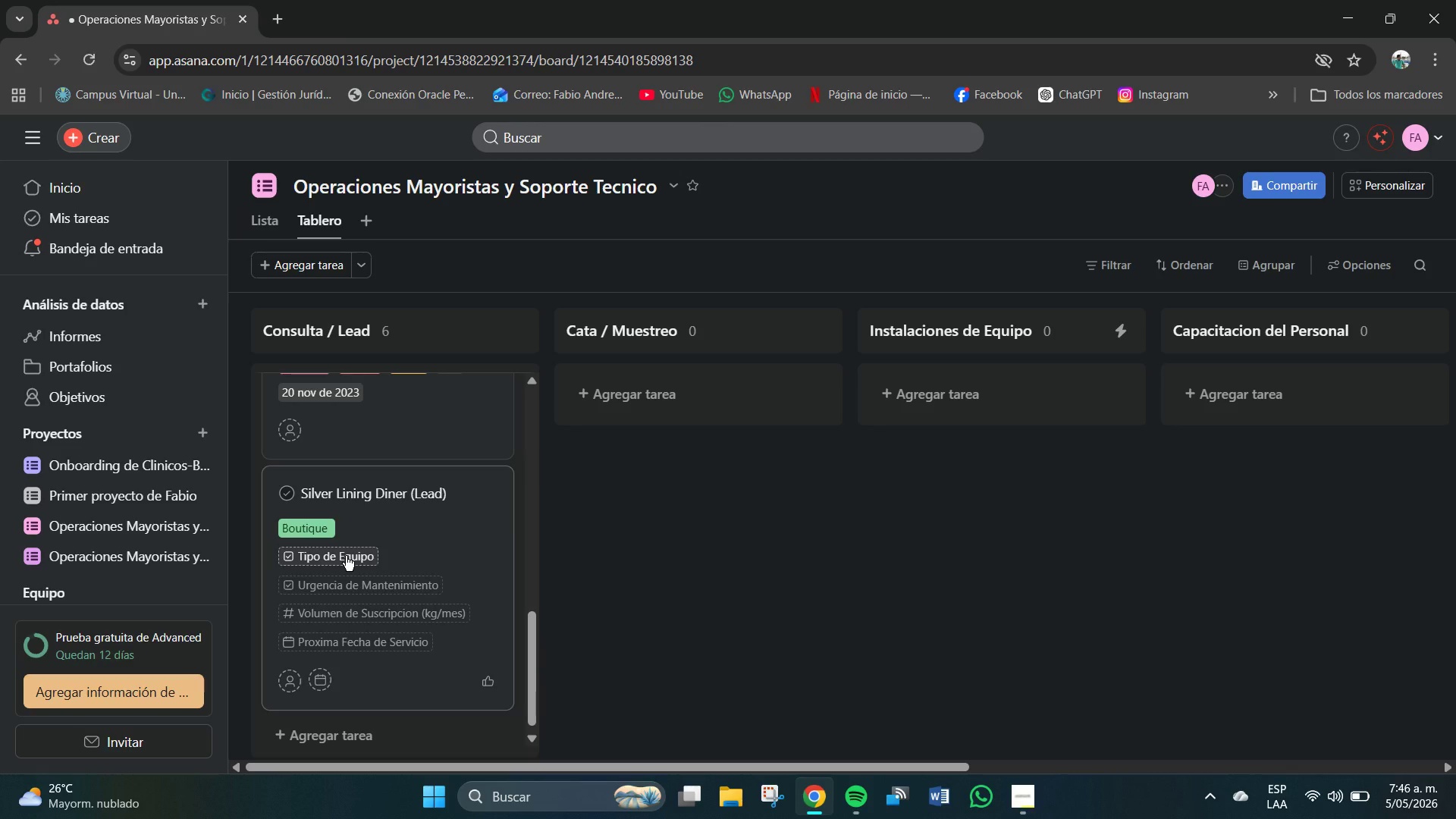 
left_click([342, 563])
 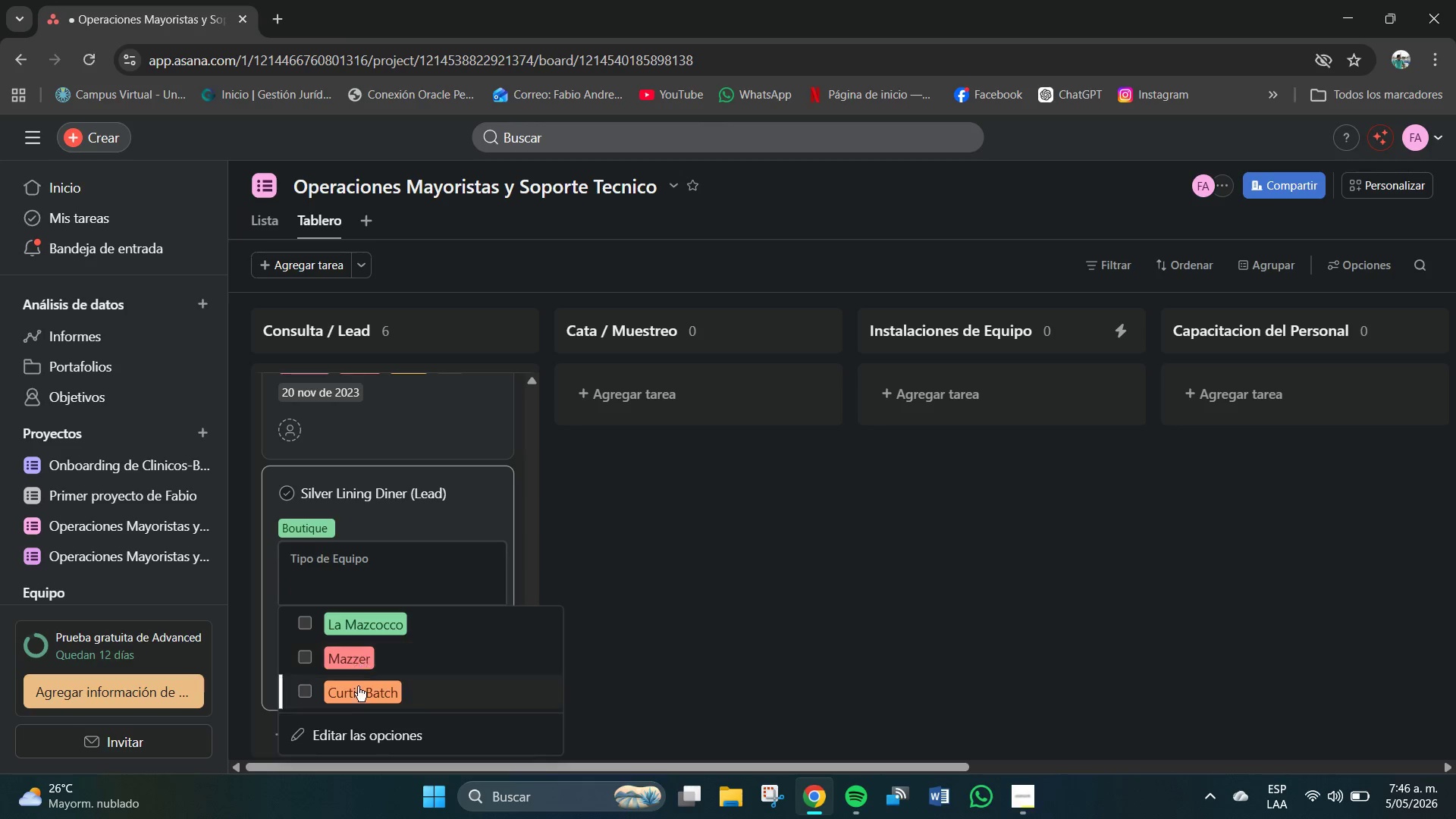 
left_click([353, 694])
 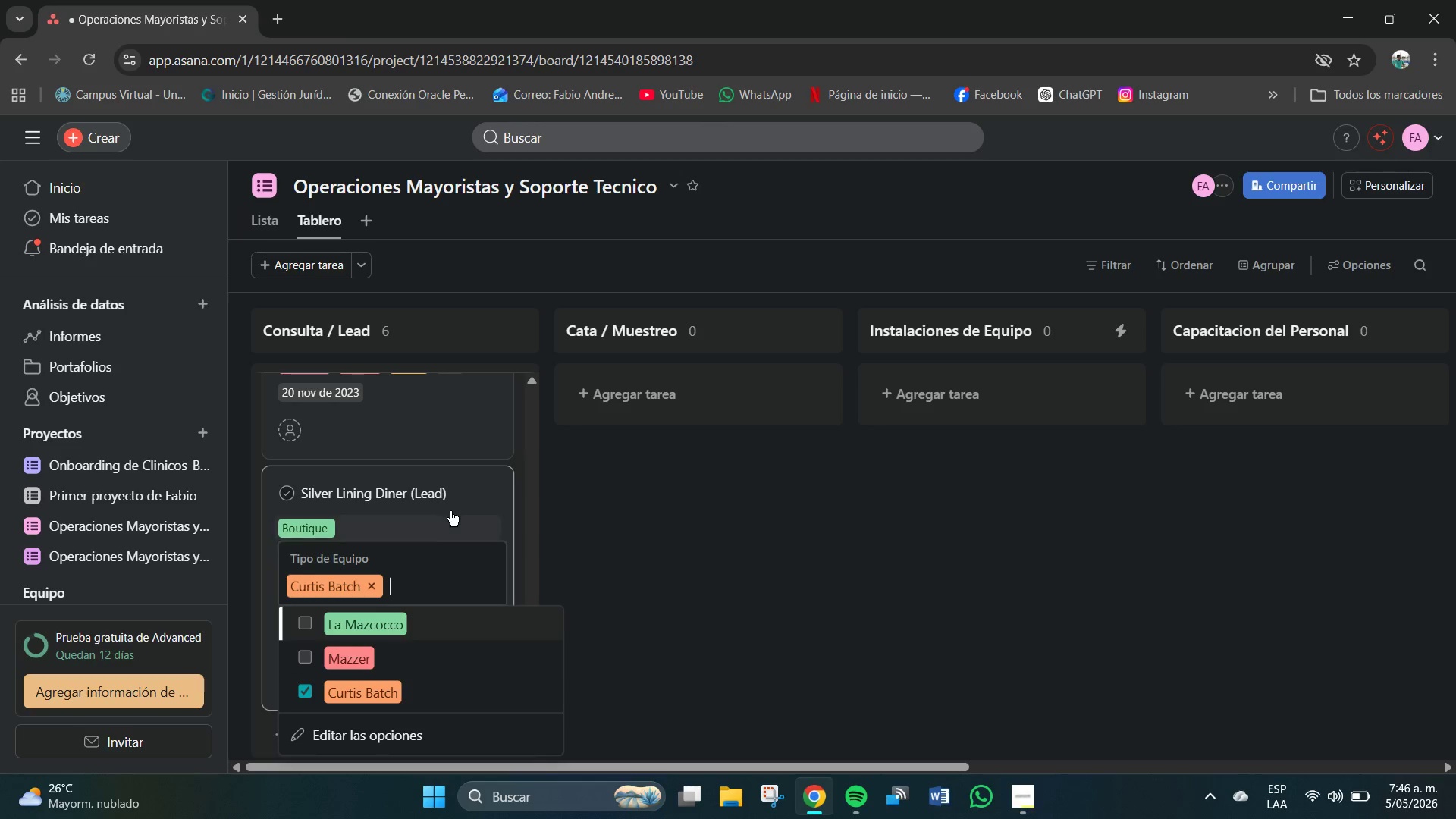 
left_click([471, 474])
 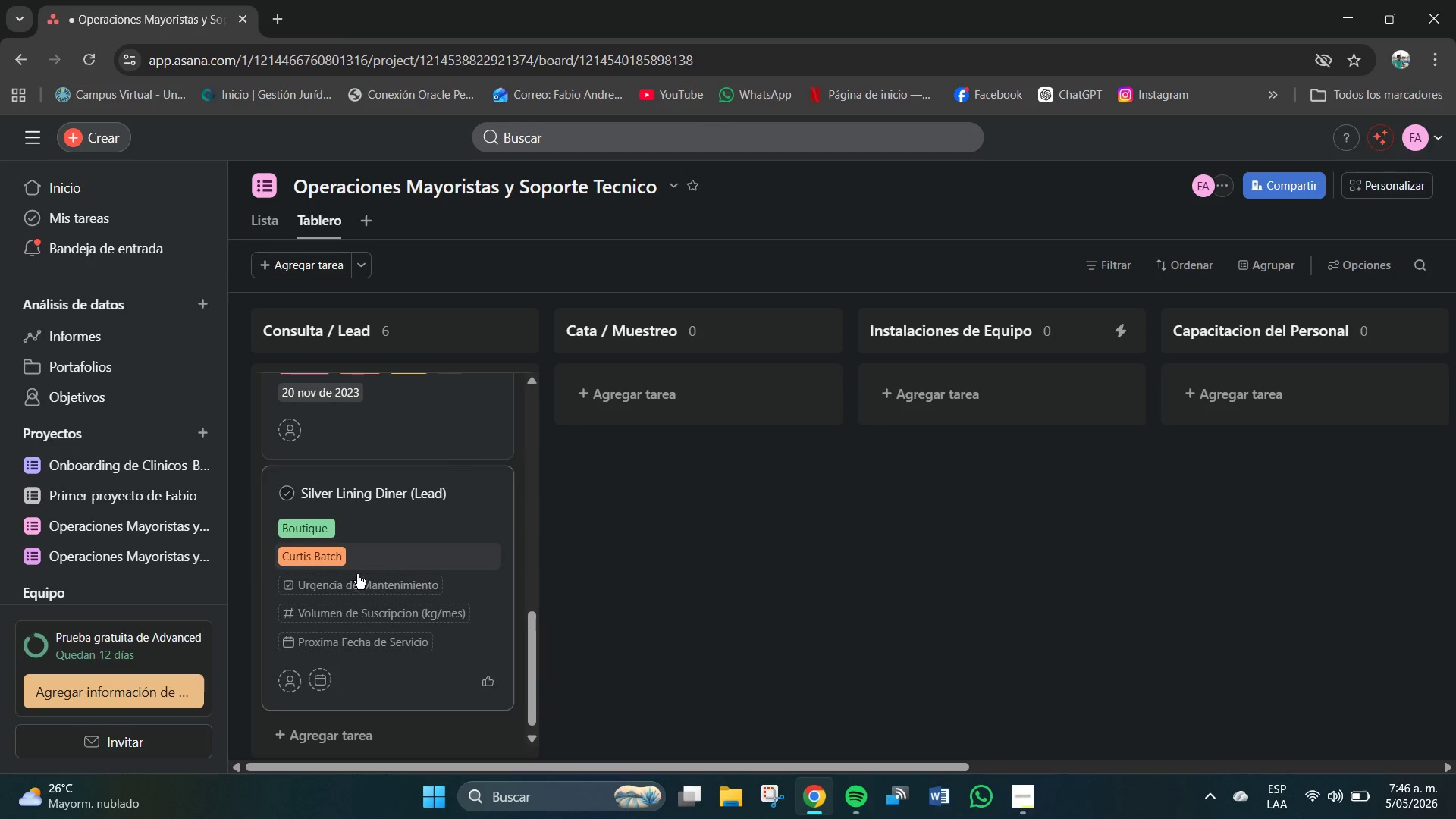 
left_click([350, 581])
 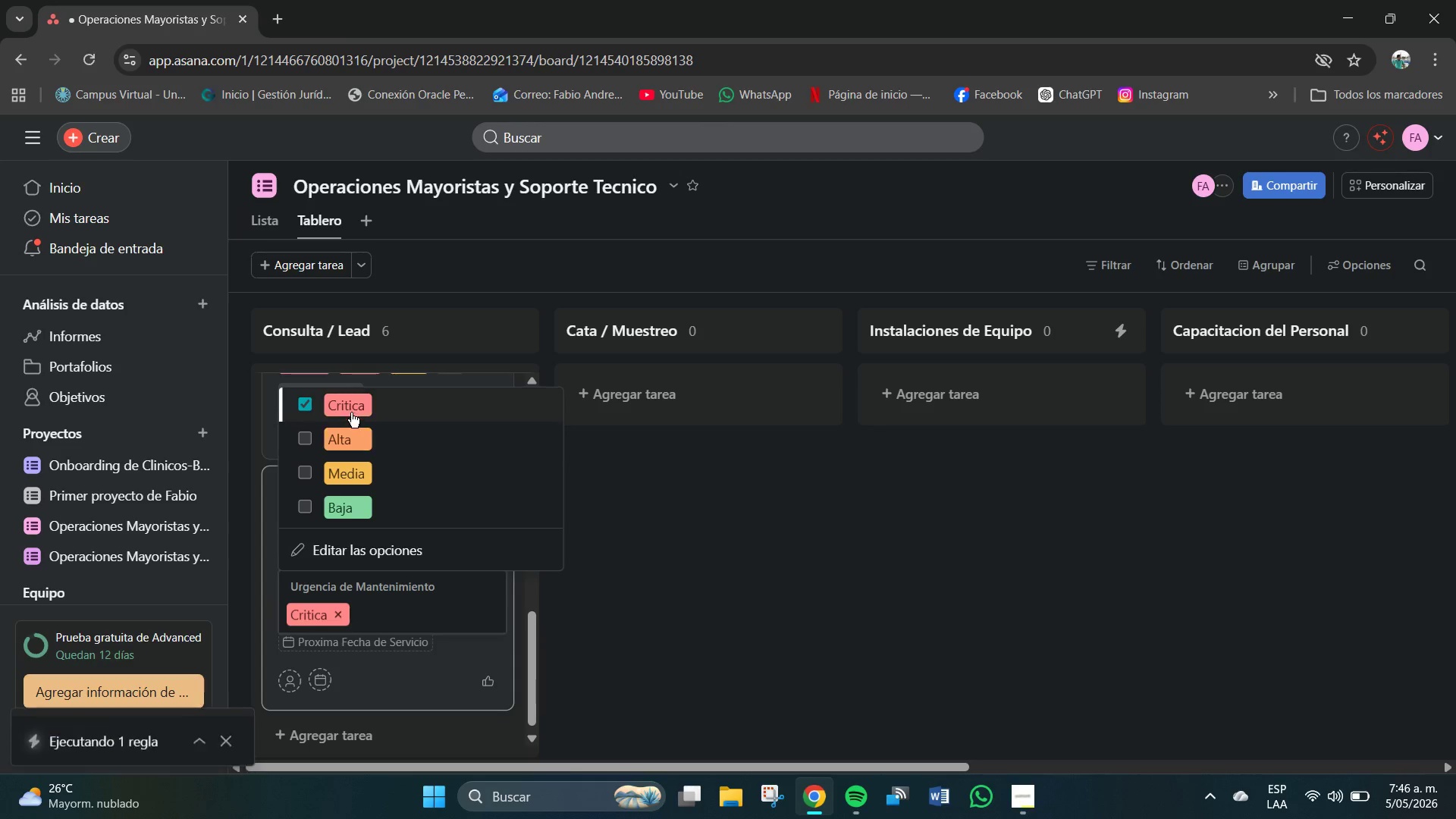 
wait(7.09)
 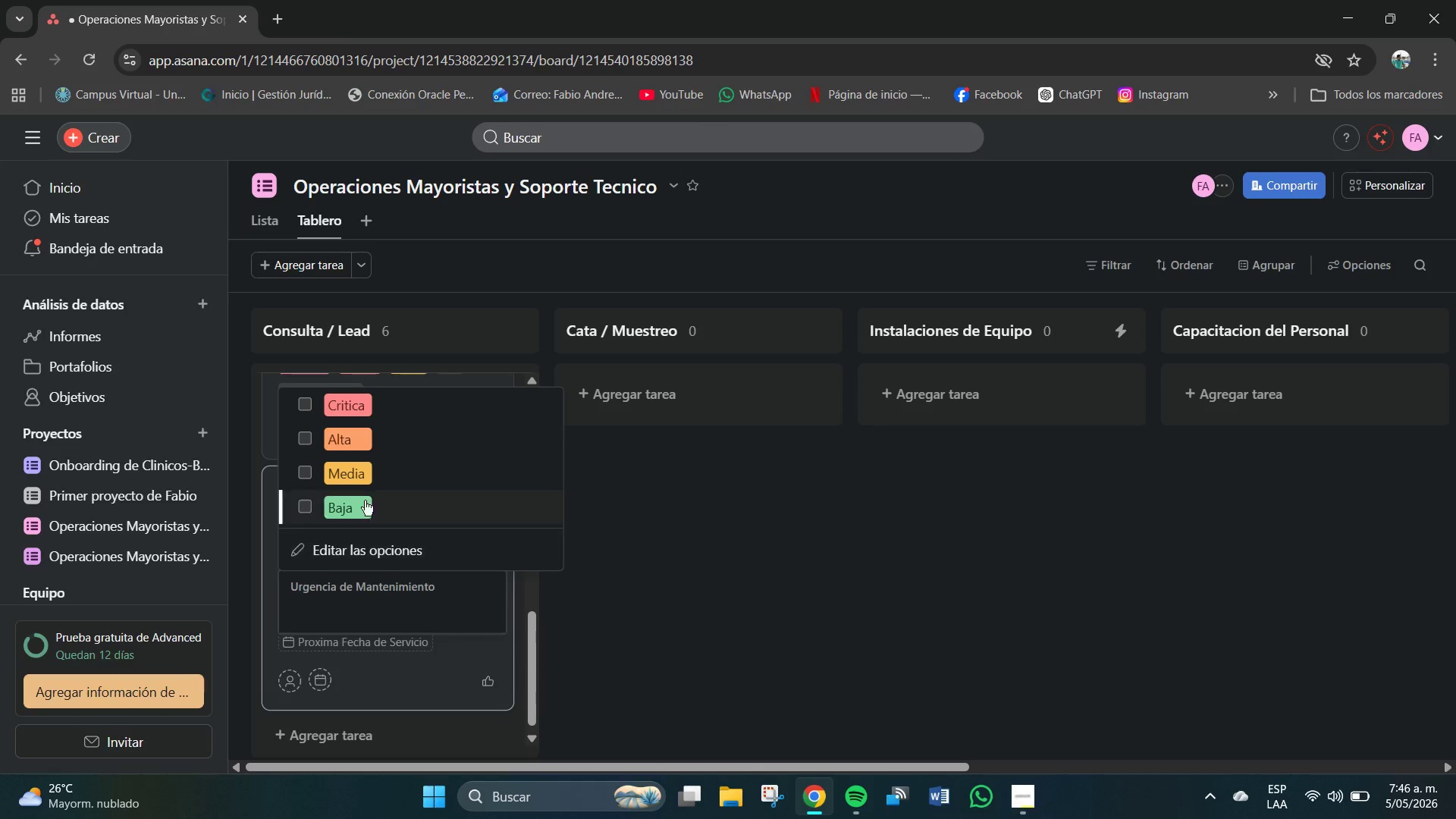 
scroll: coordinate [449, 733], scroll_direction: down, amount: 6.0
 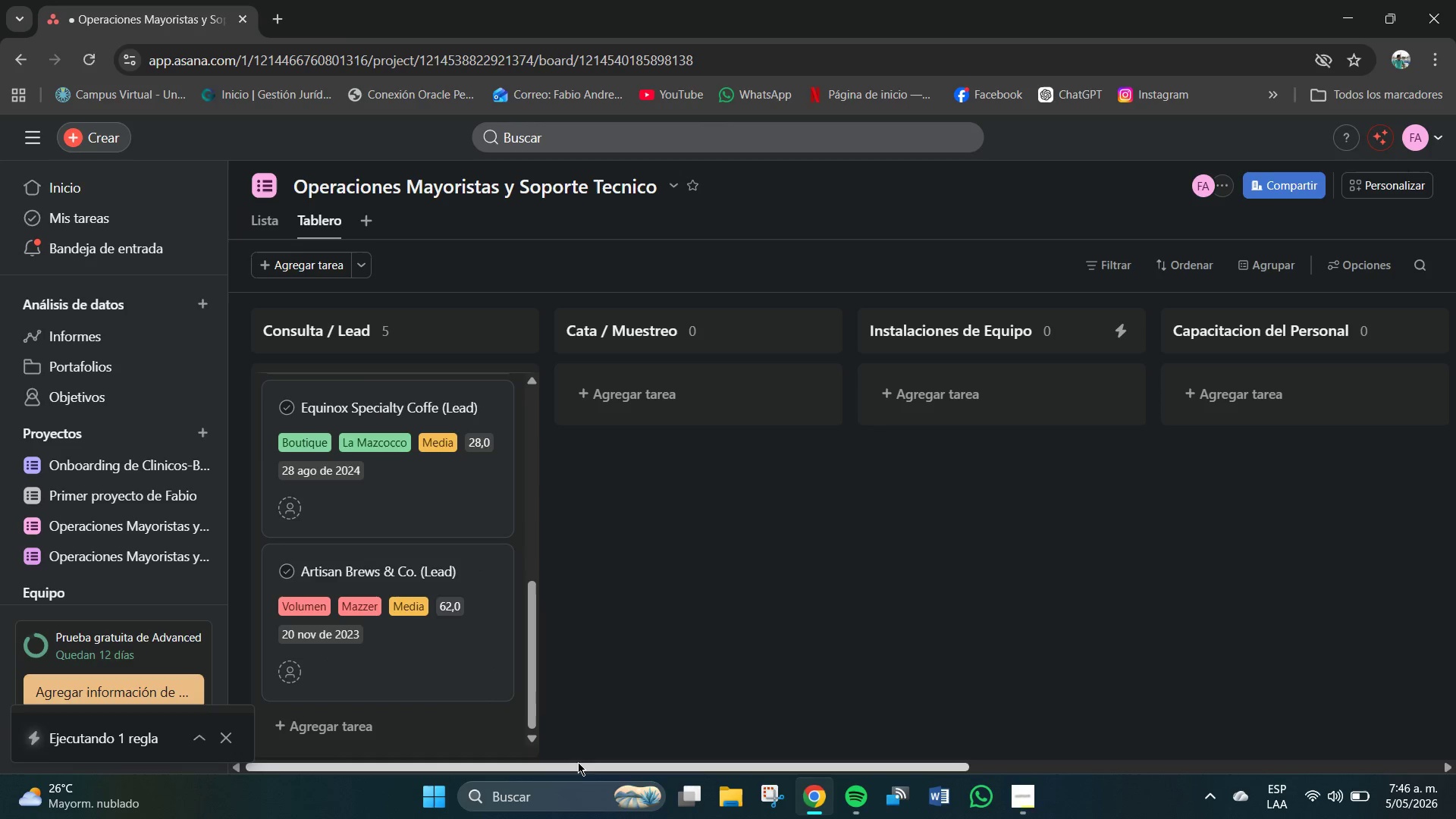 
left_click_drag(start_coordinate=[575, 770], to_coordinate=[1051, 775])
 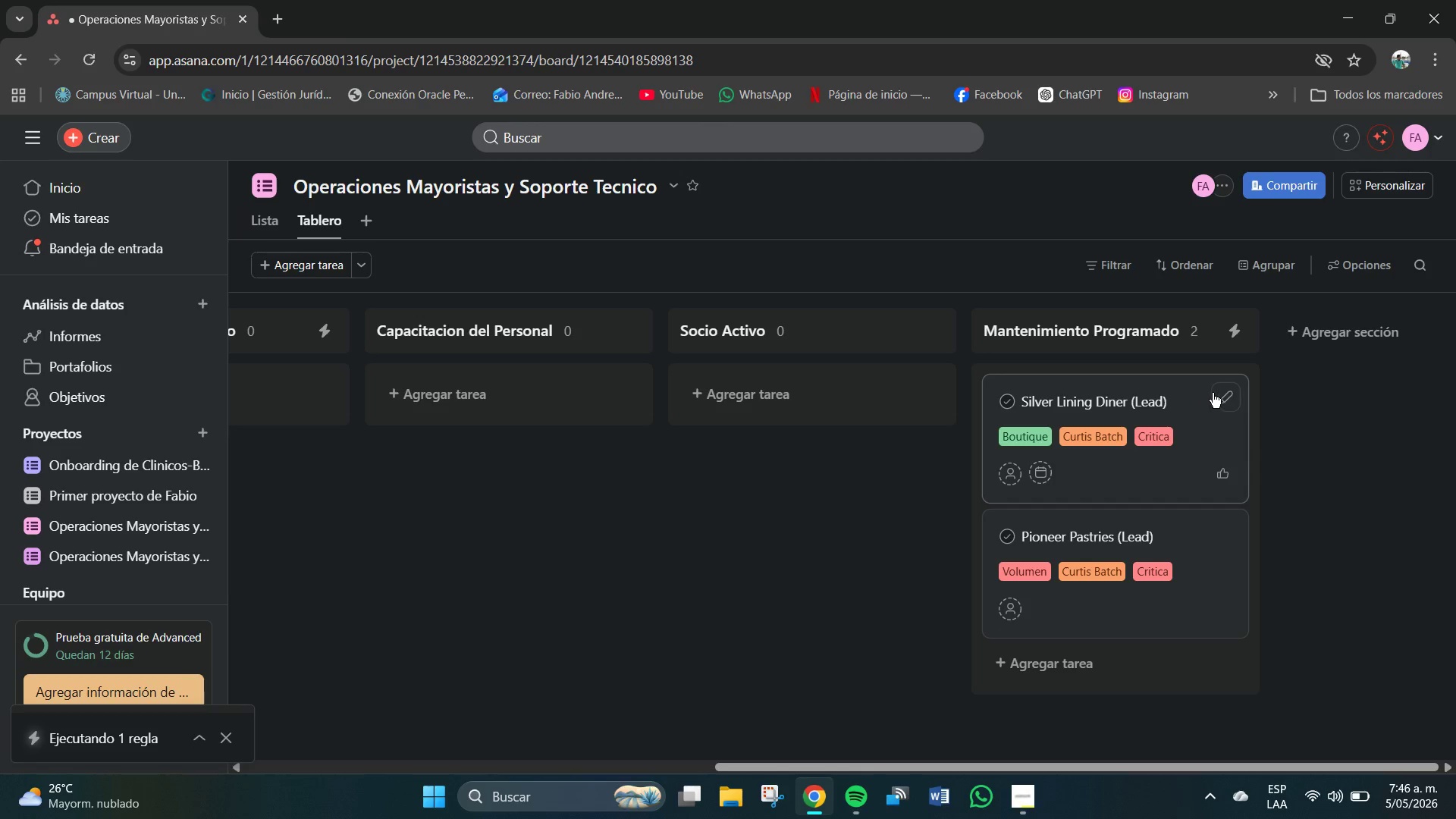 
left_click([1225, 391])
 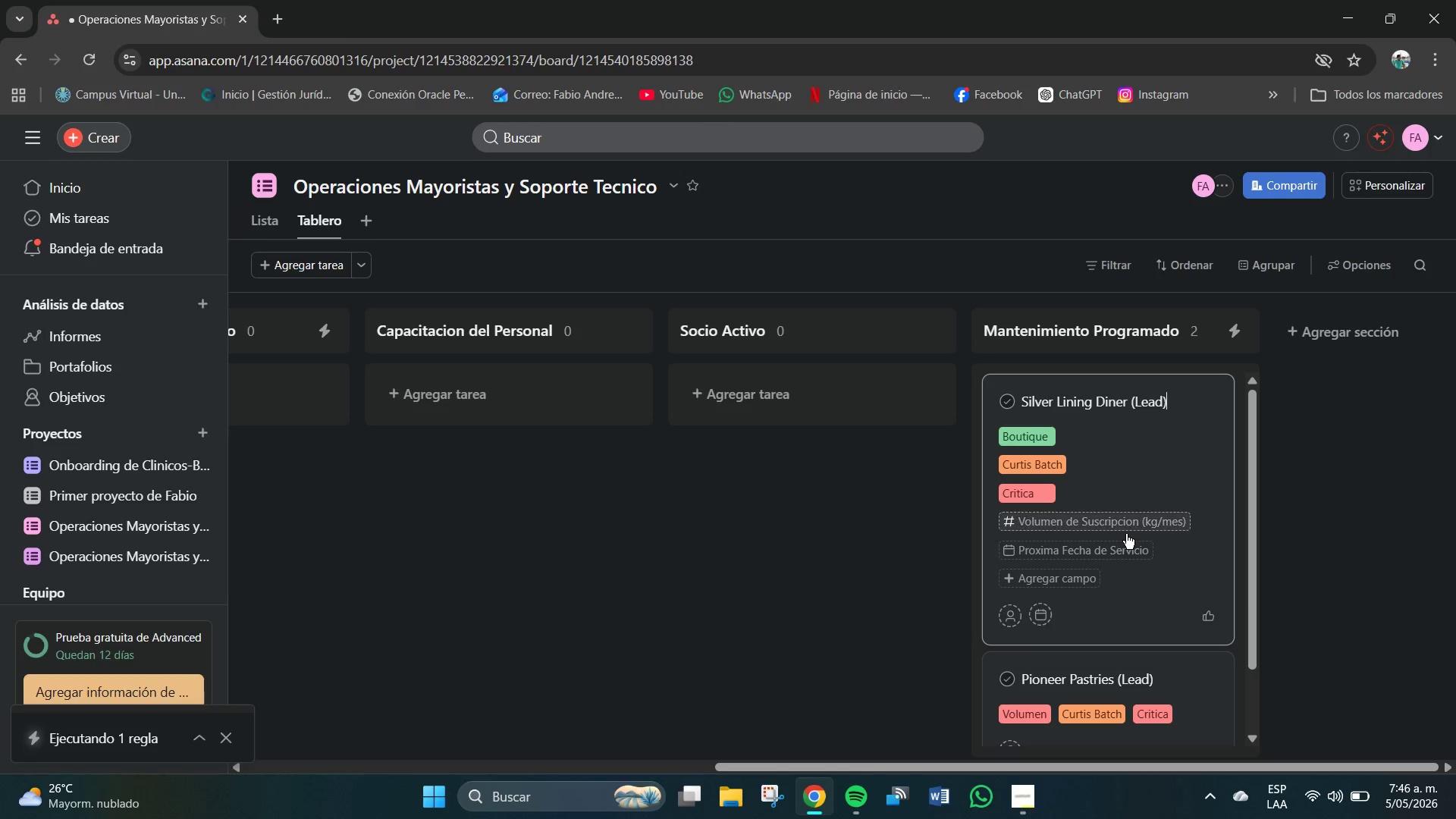 
left_click([1106, 517])
 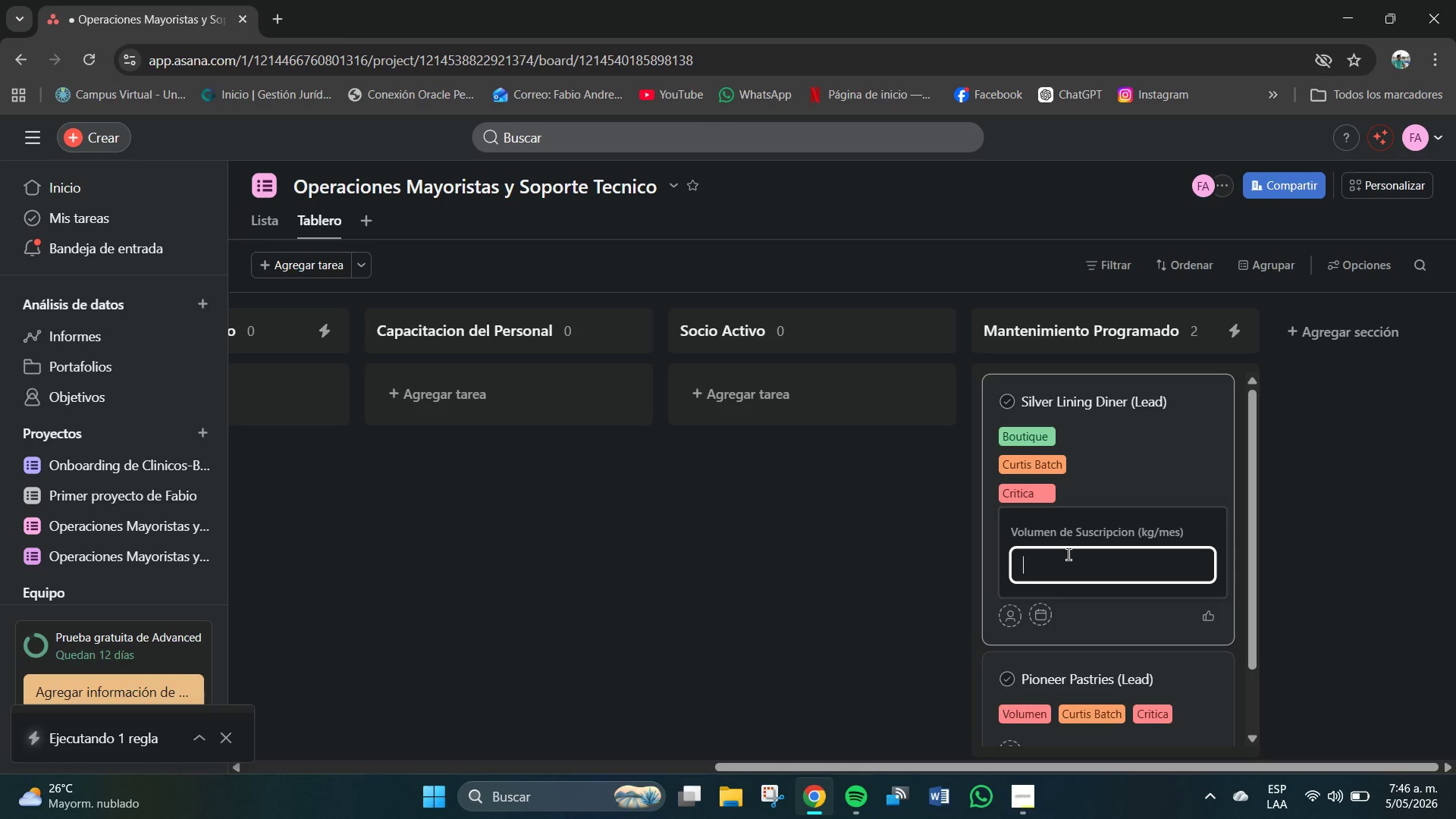 
key(Numpad1)
 